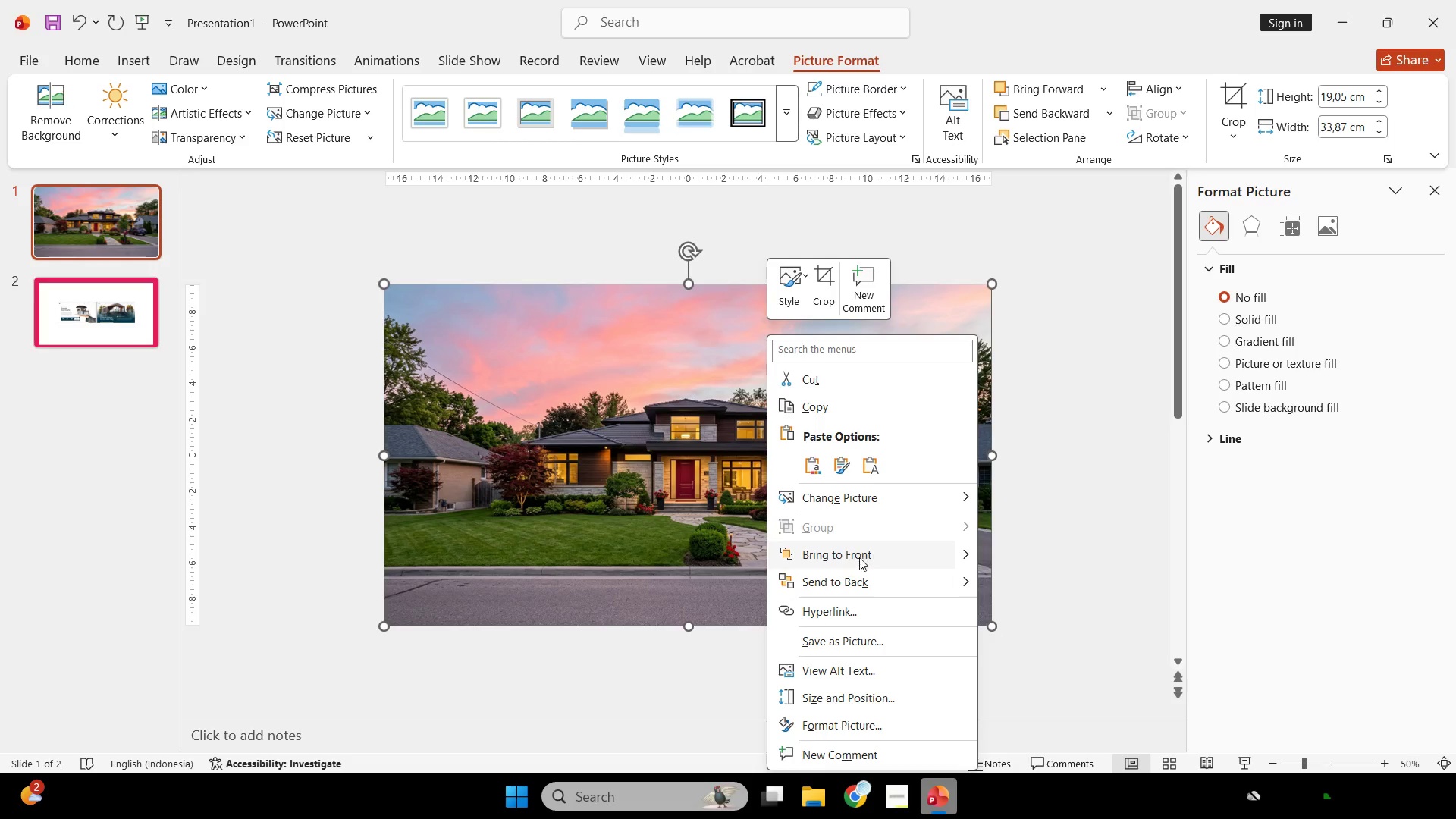 
left_click([860, 579])
 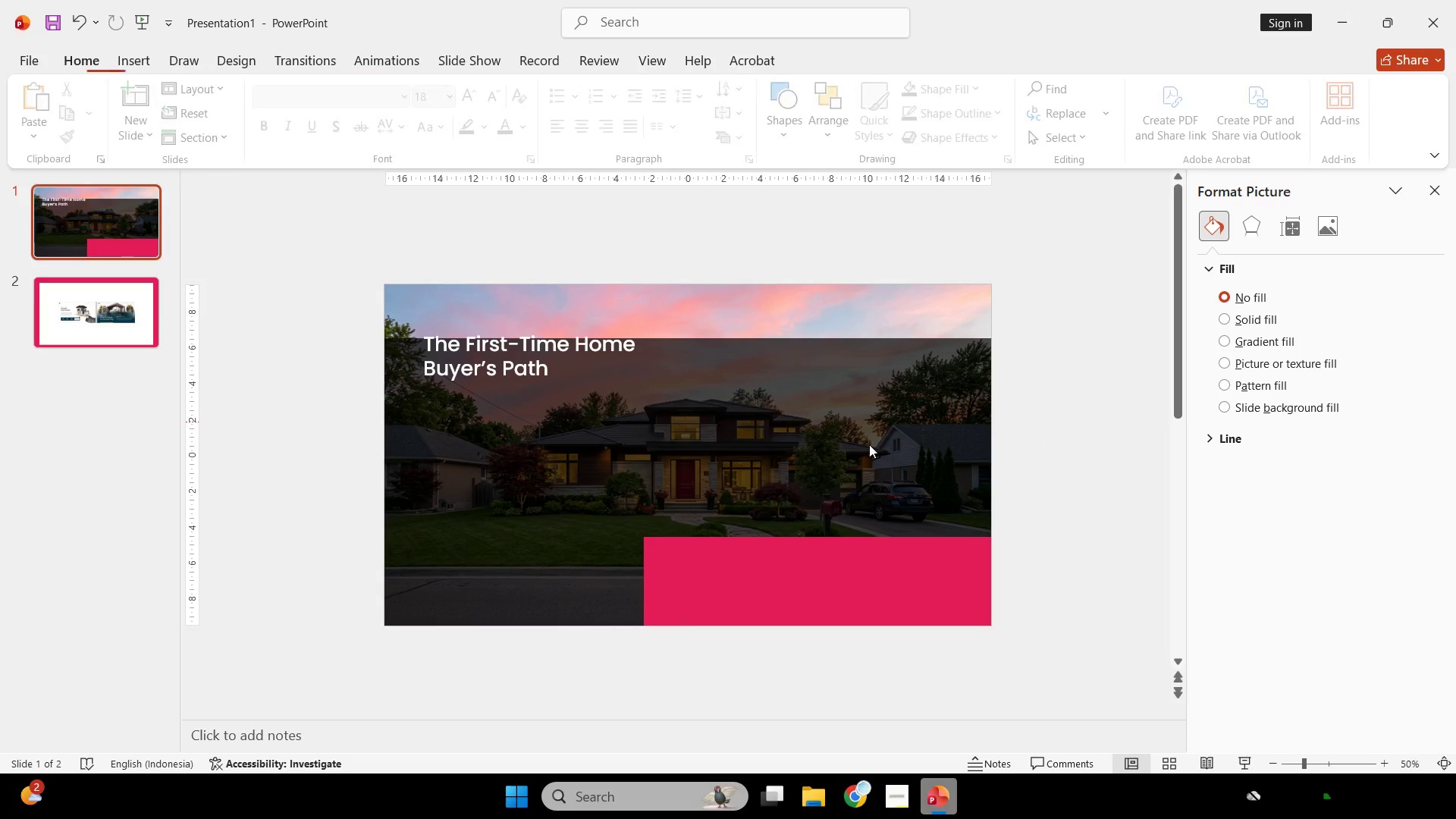 
double_click([829, 446])
 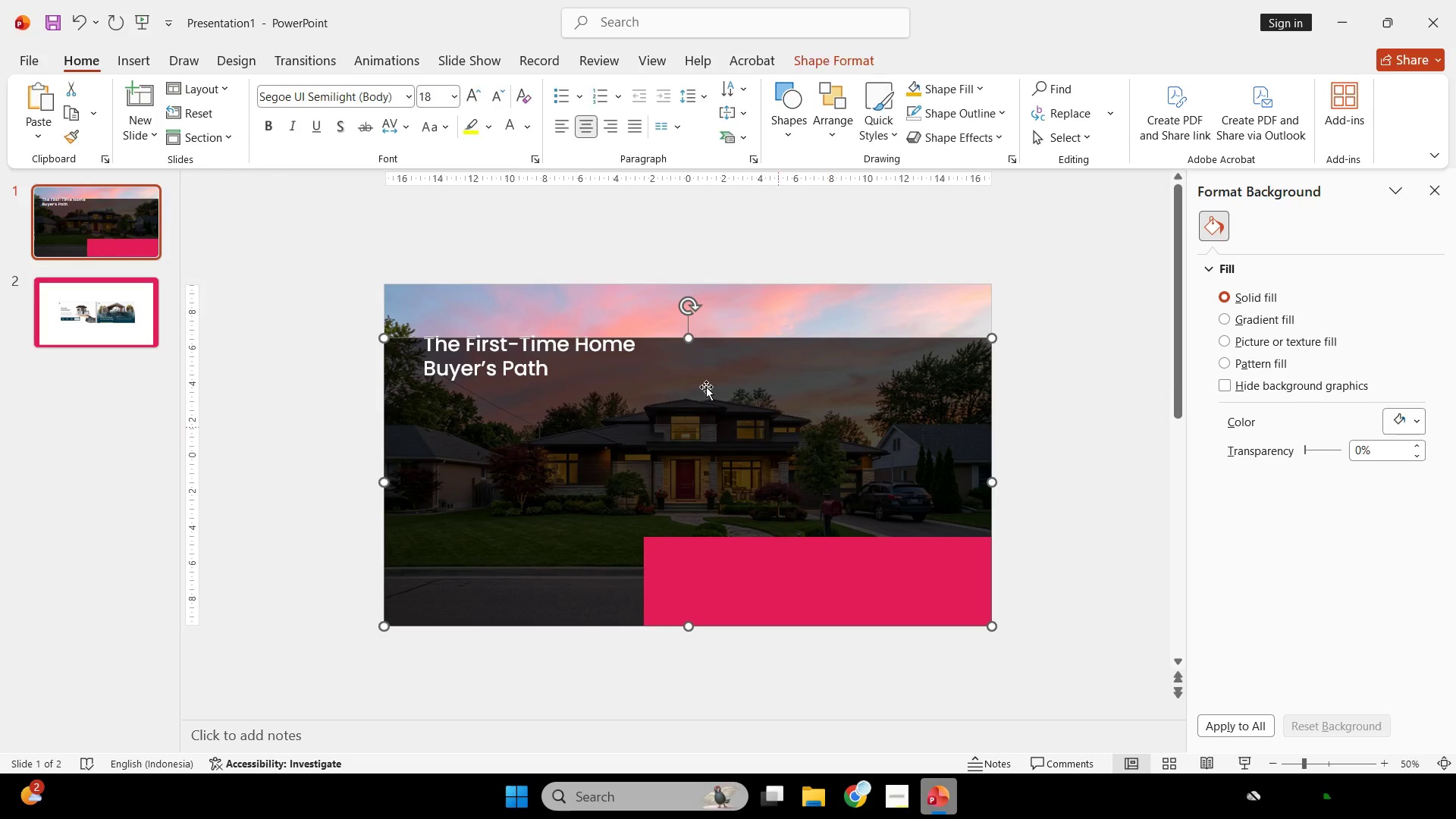 
hold_key(key=ShiftLeft, duration=2.08)
left_click_drag(start_coordinate=[690, 341], to_coordinate=[689, 282])
 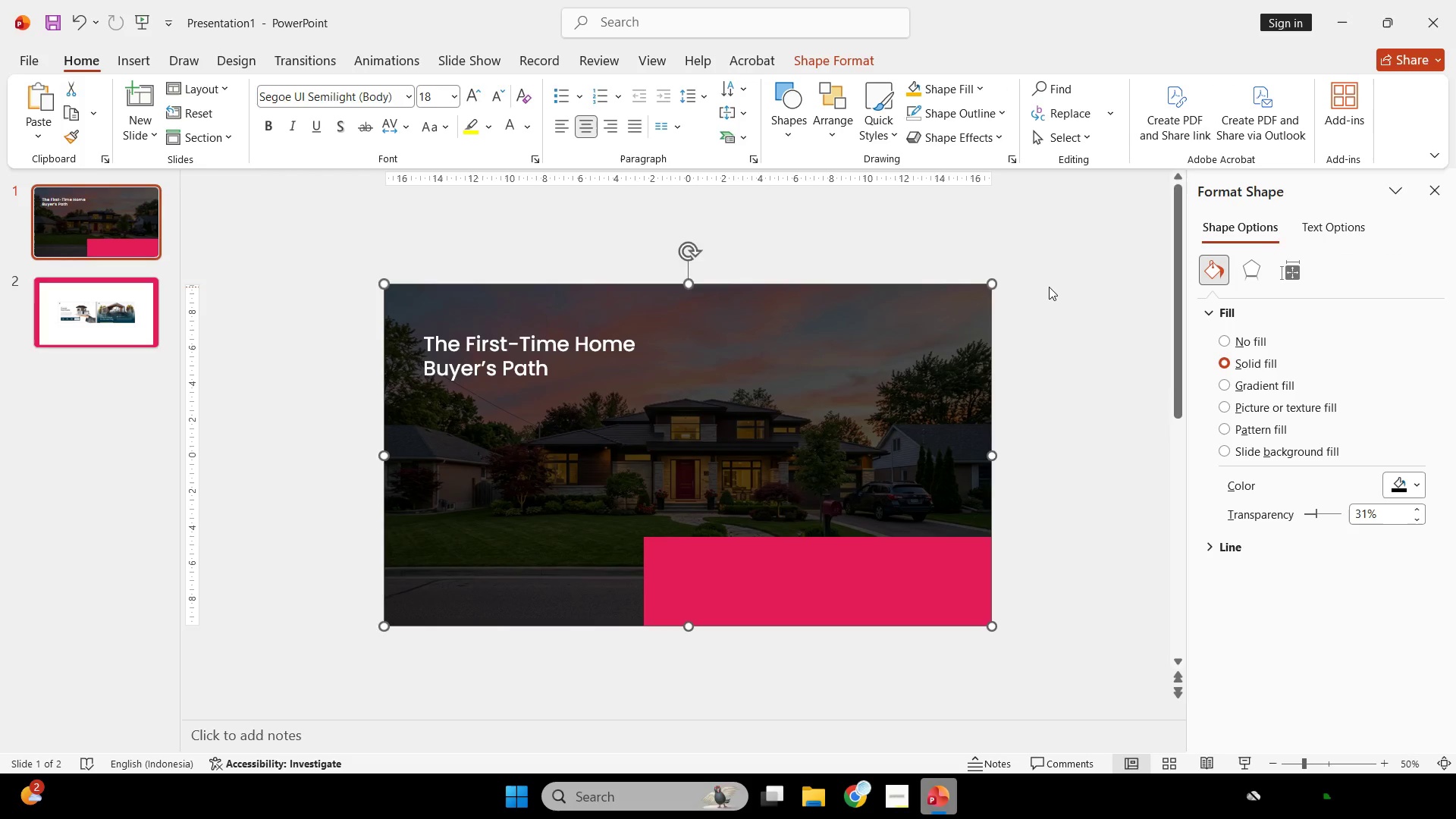 
left_click_drag(start_coordinate=[1049, 287], to_coordinate=[799, 612])
 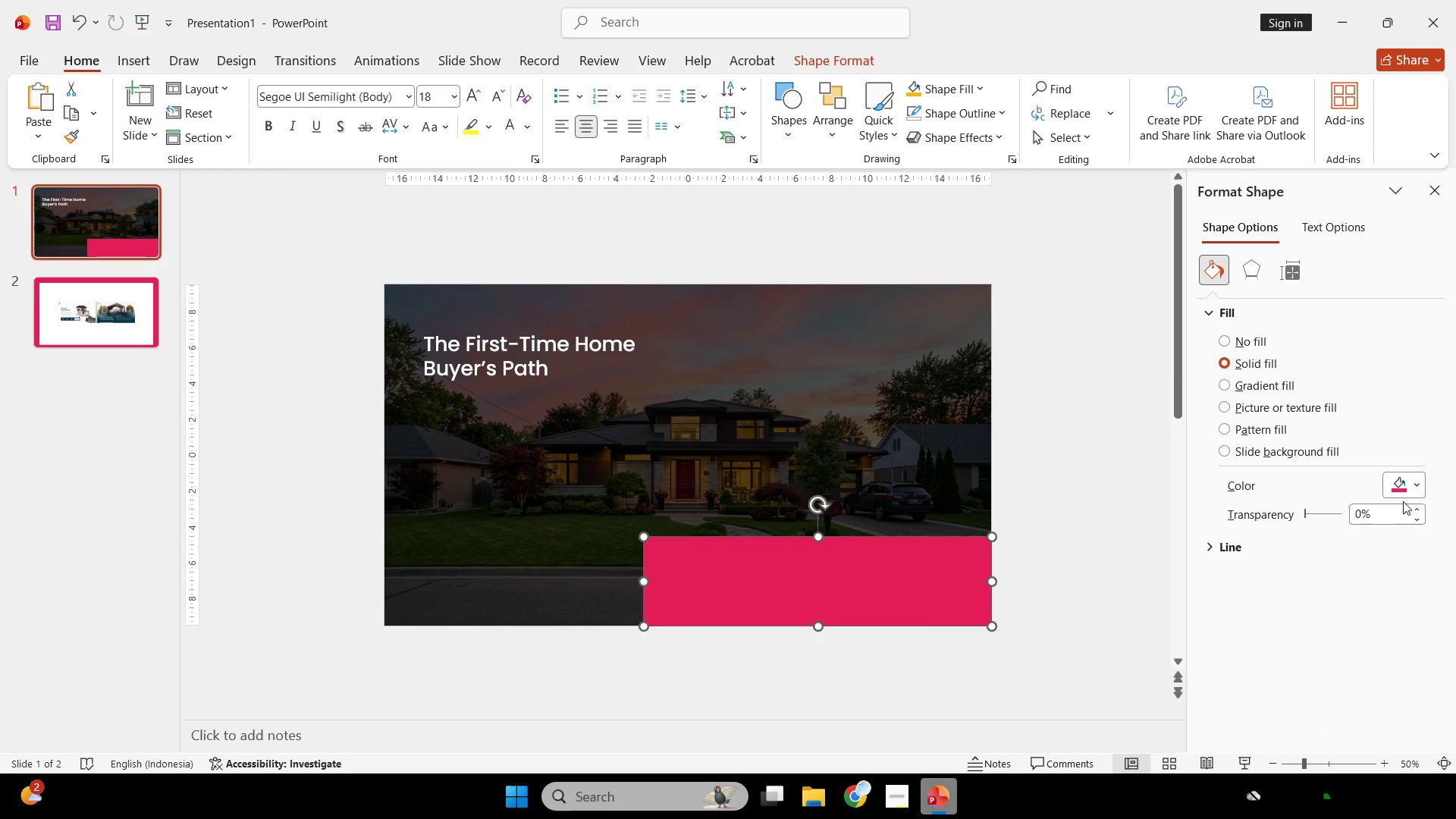 
left_click([799, 612])
 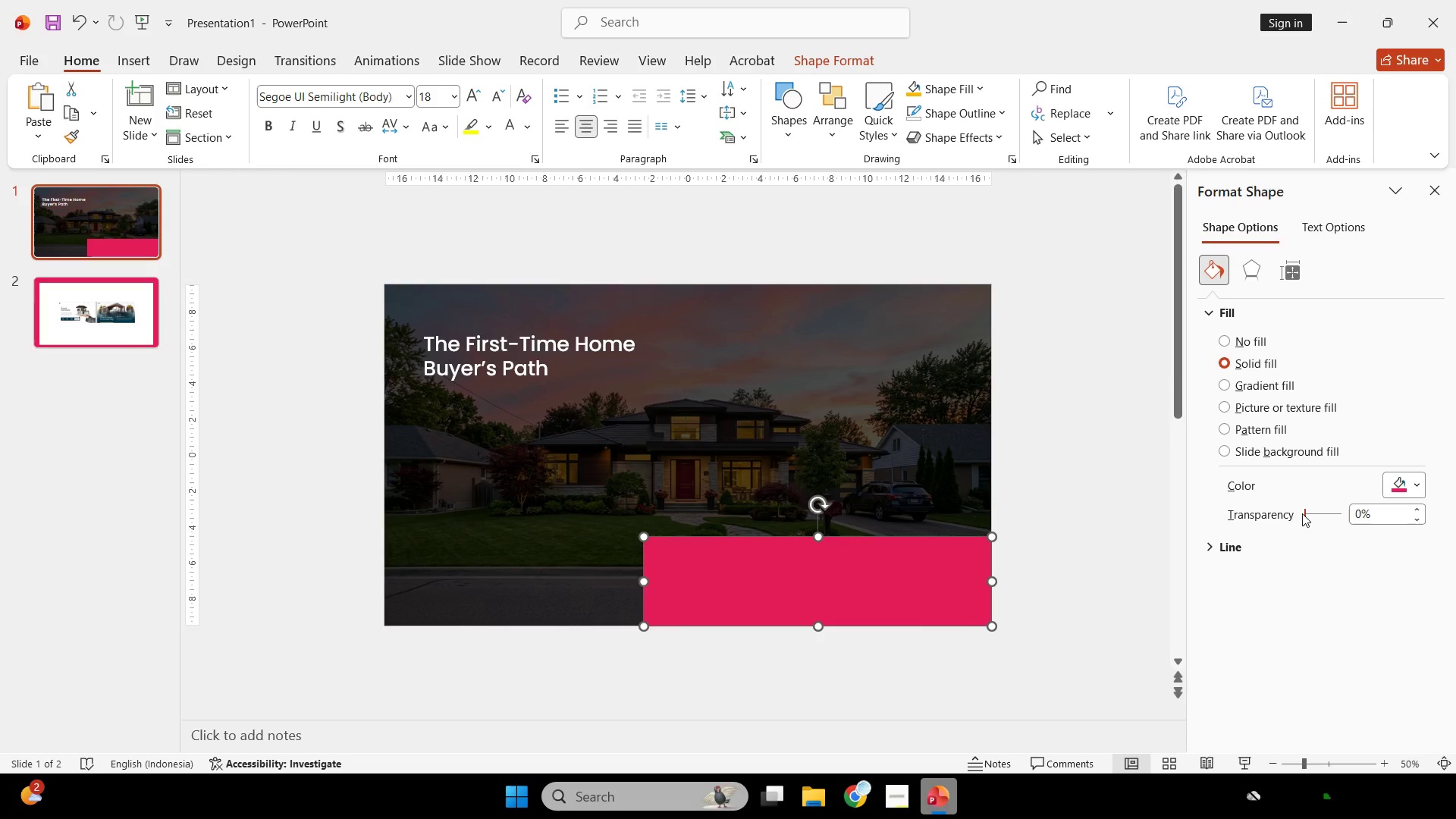 
left_click_drag(start_coordinate=[1304, 512], to_coordinate=[1321, 511])
 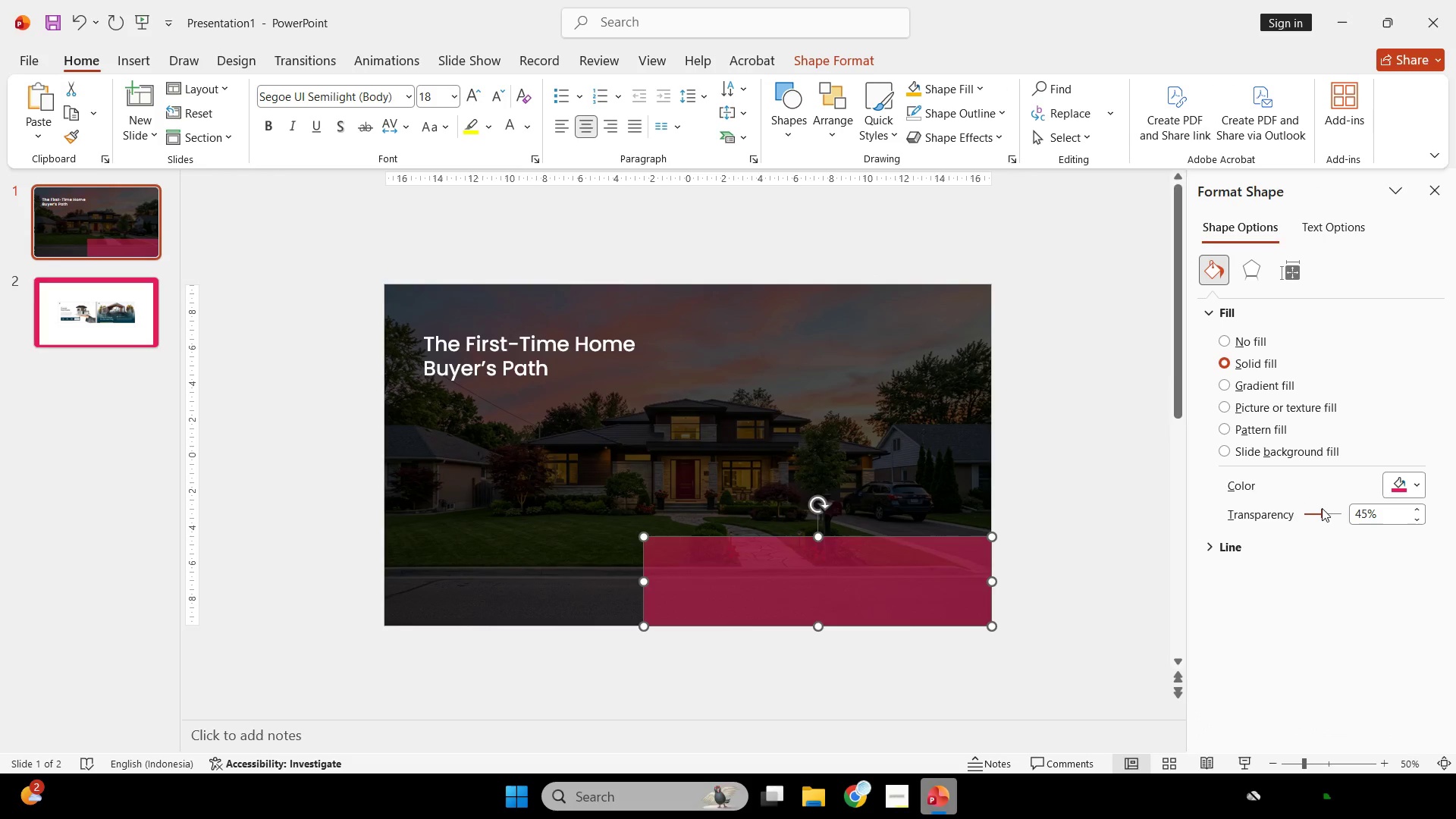 
scroll: coordinate [1322, 508], scroll_direction: down, amount: 3.0
 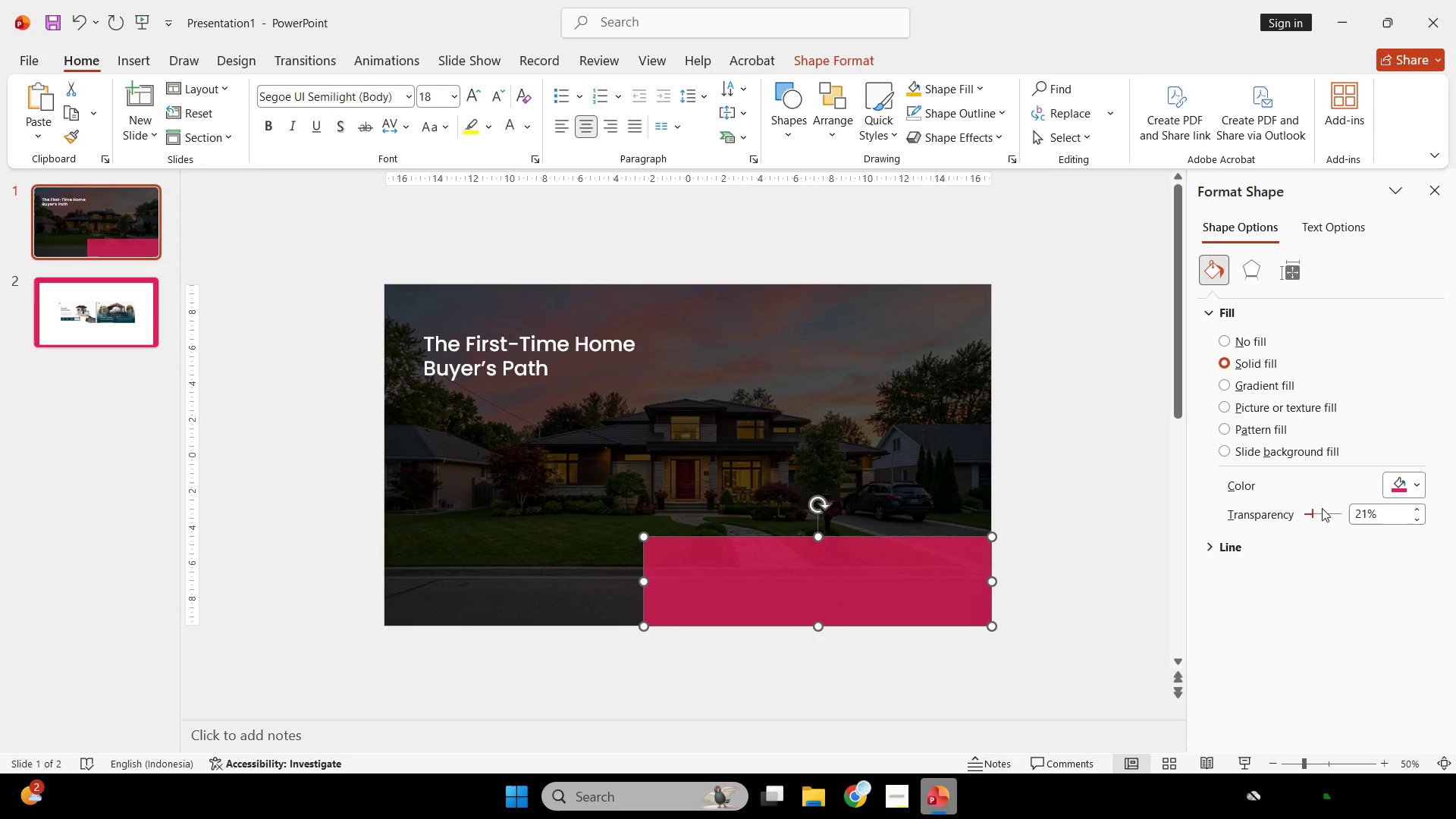 
left_click([1119, 466])
 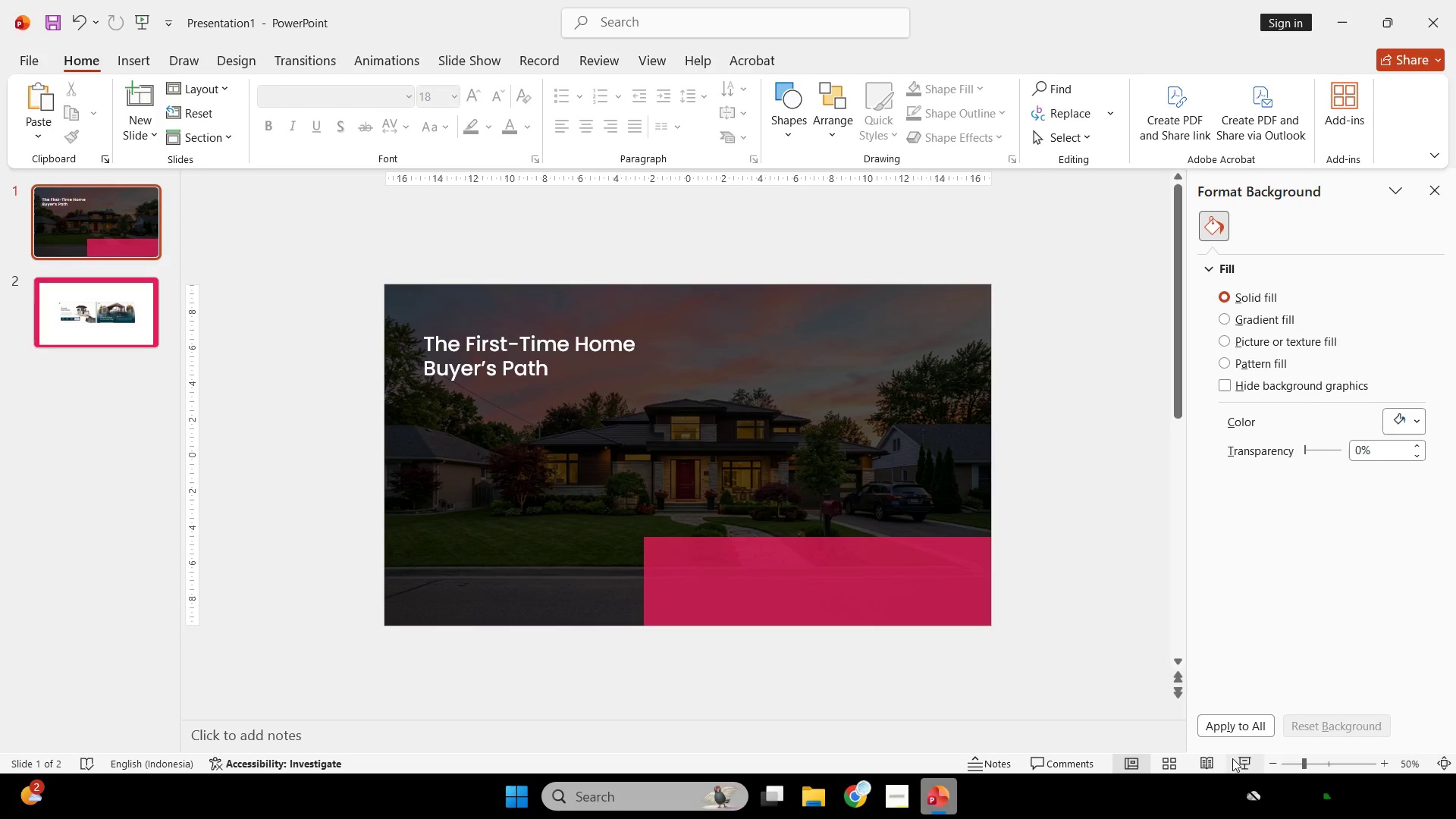 
left_click([1241, 762])
 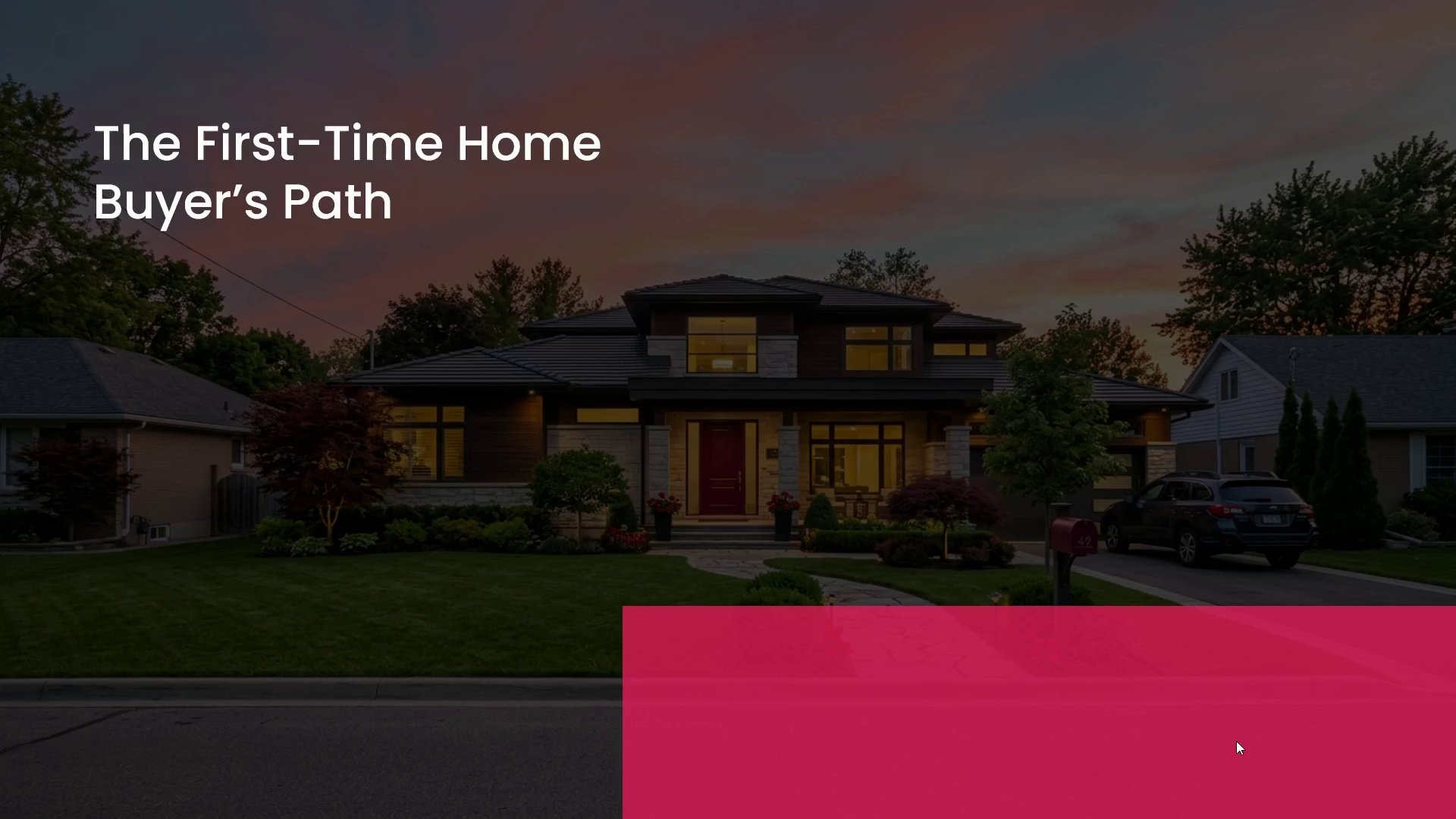 
key(Escape)
 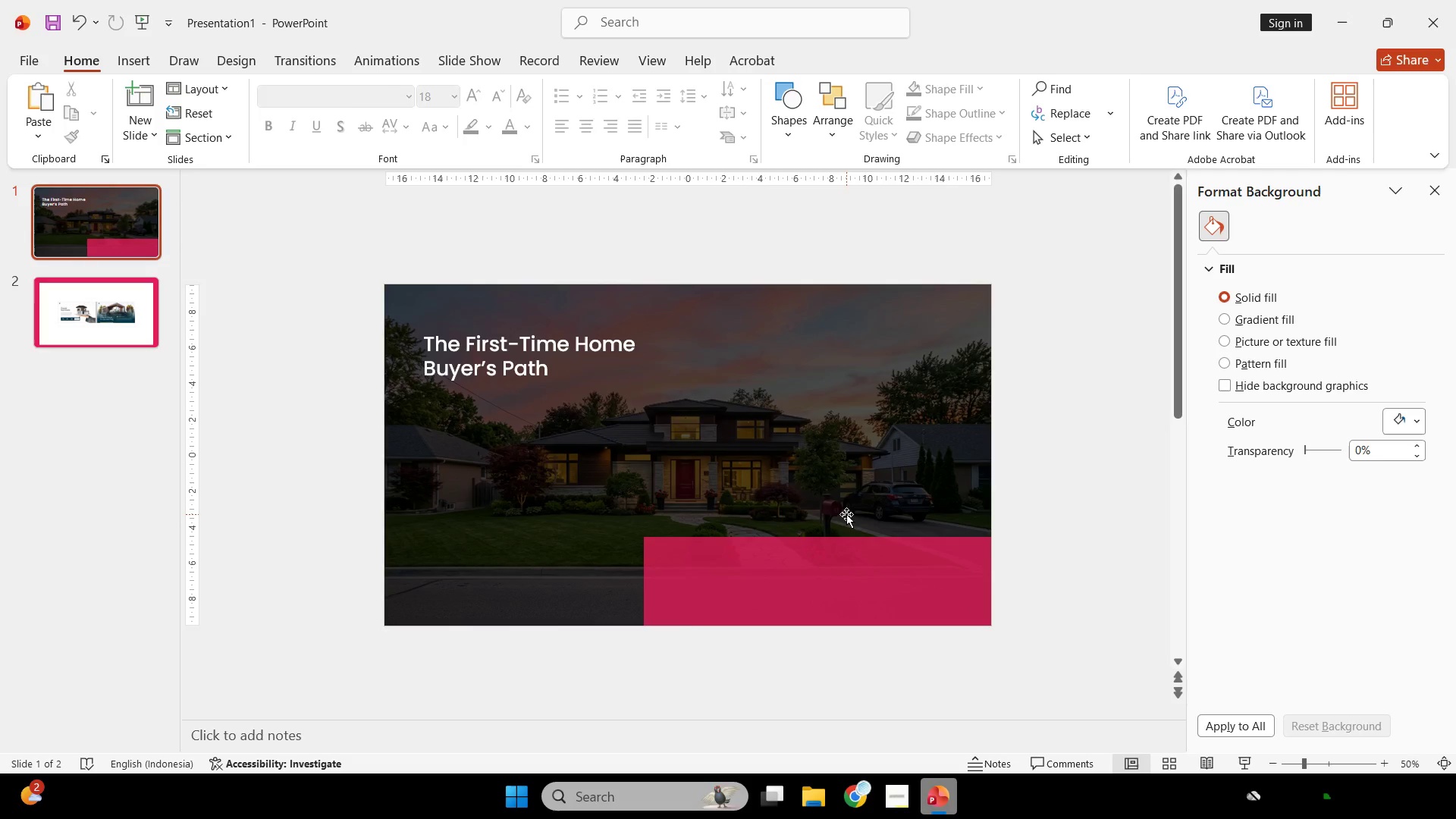 
left_click([846, 514])
 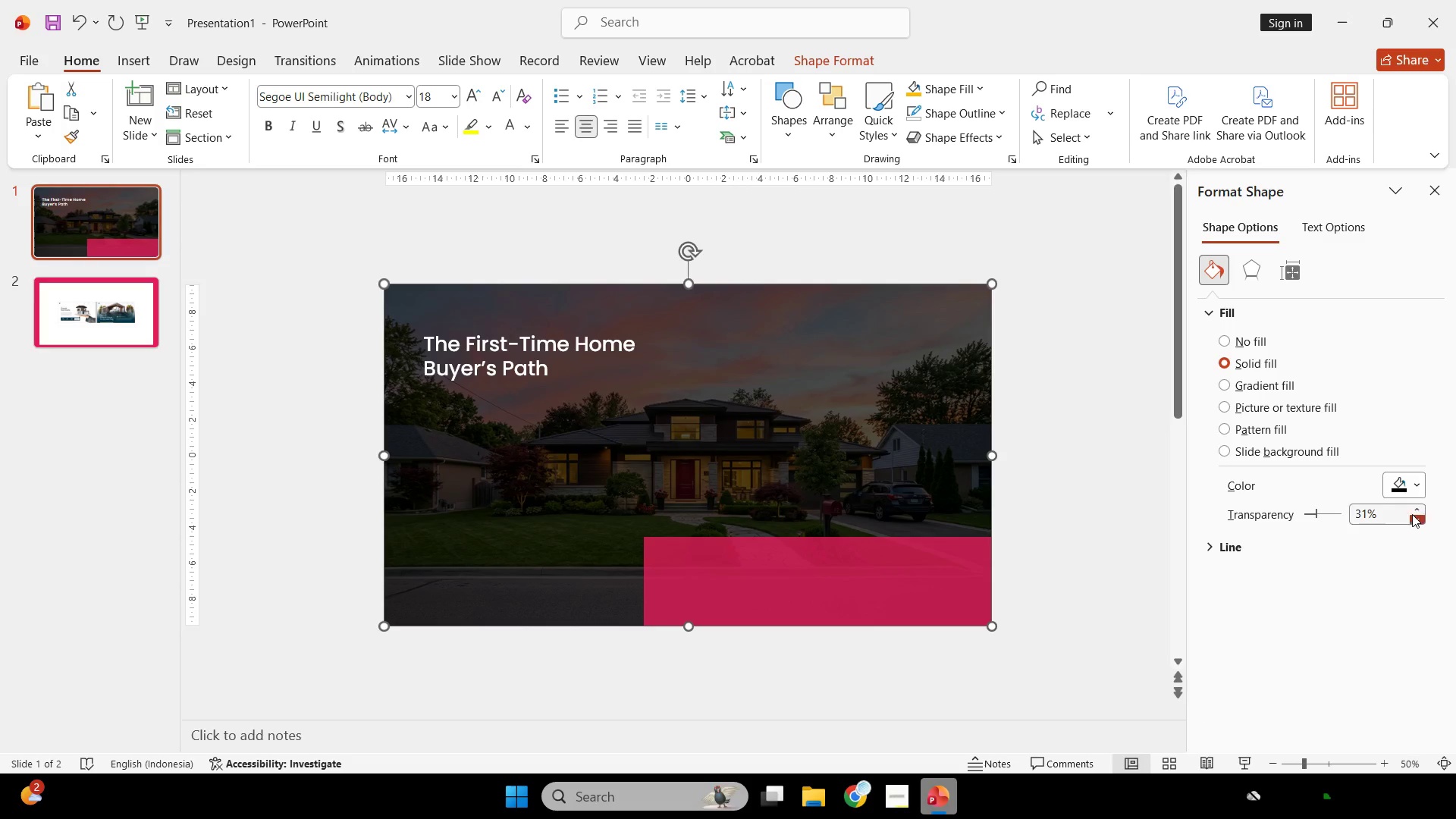 
left_click([1415, 490])
 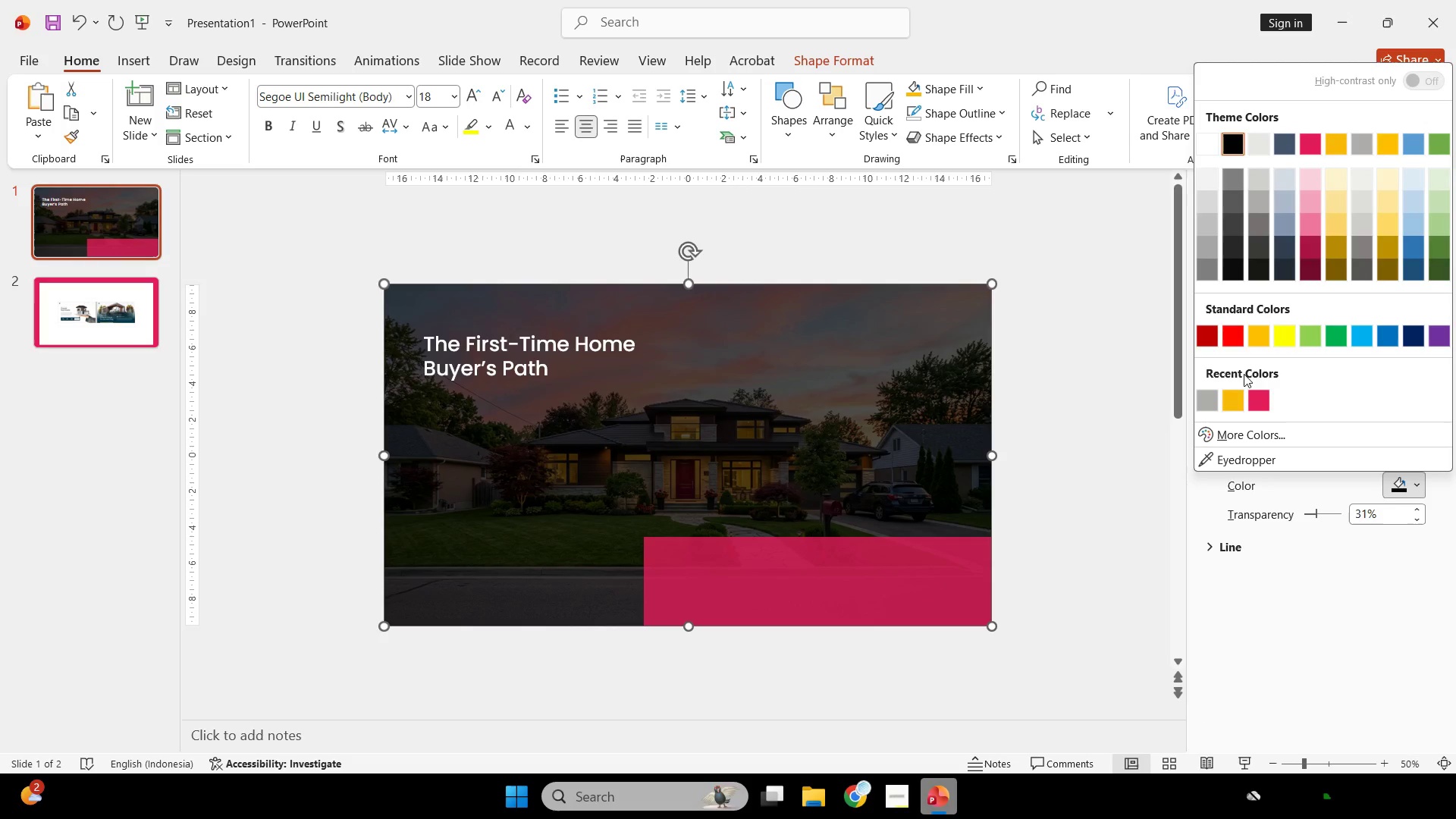 
left_click([1266, 392])
 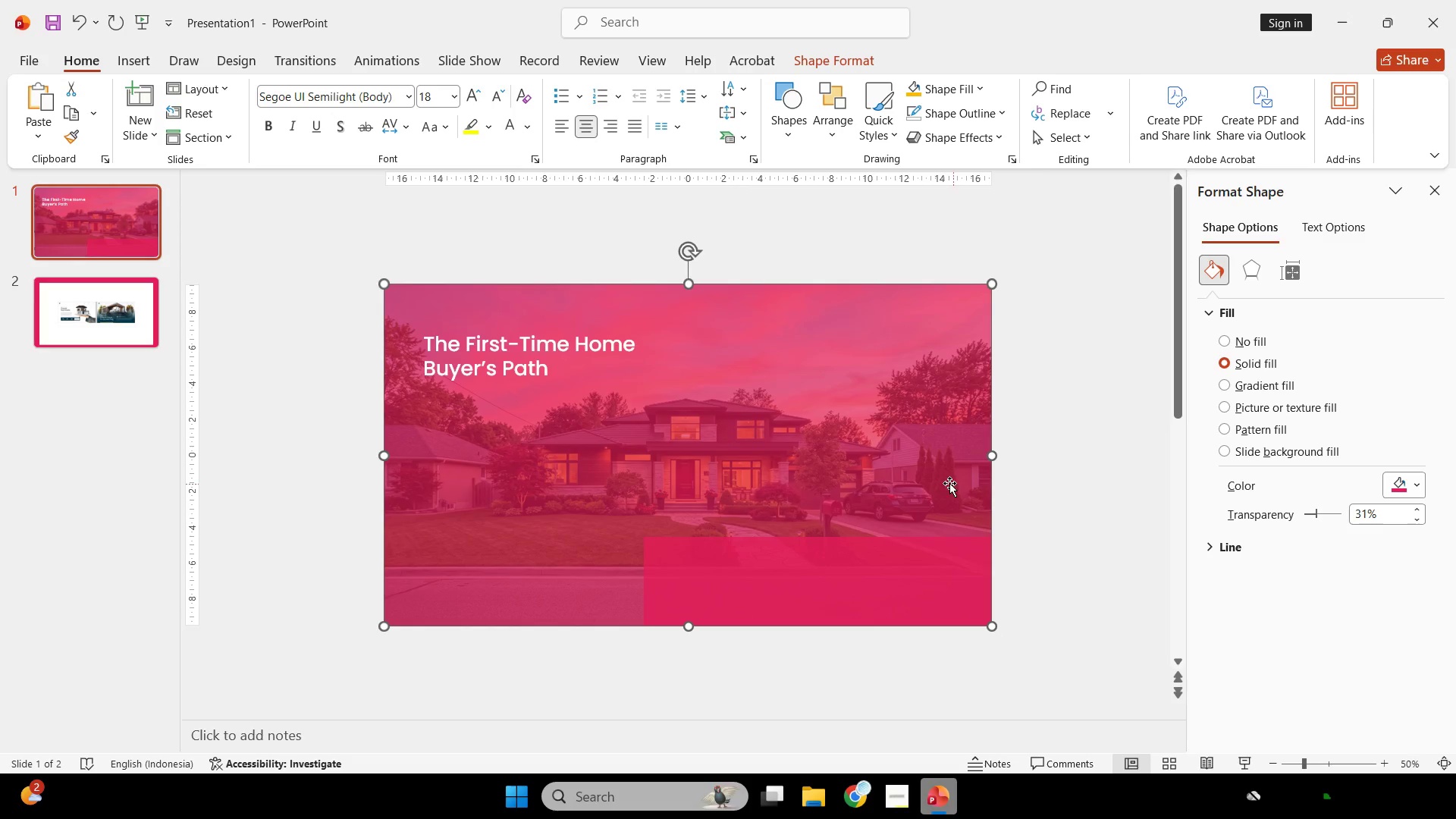 
key(Control+Z)
 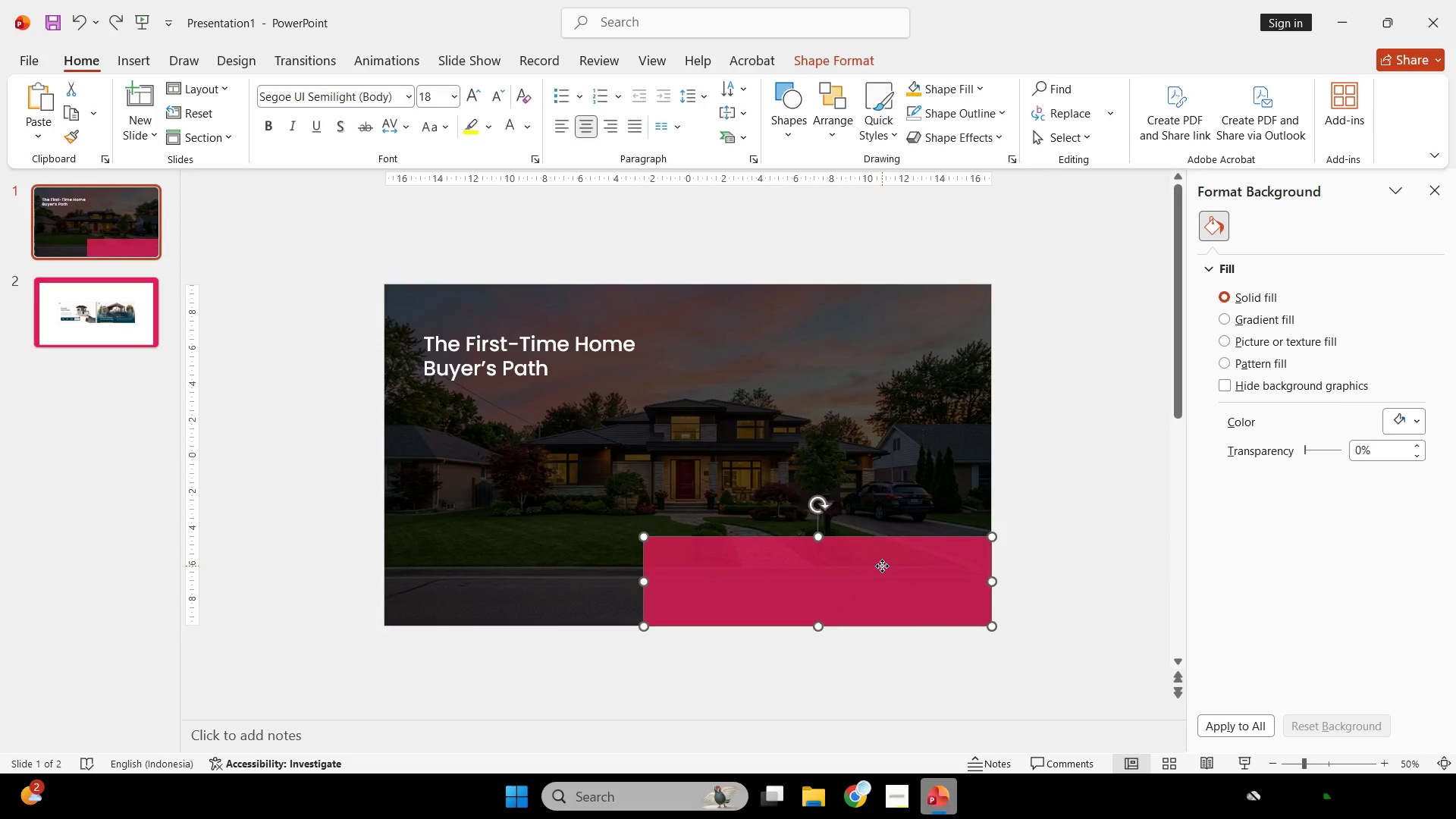 
double_click([1119, 536])
 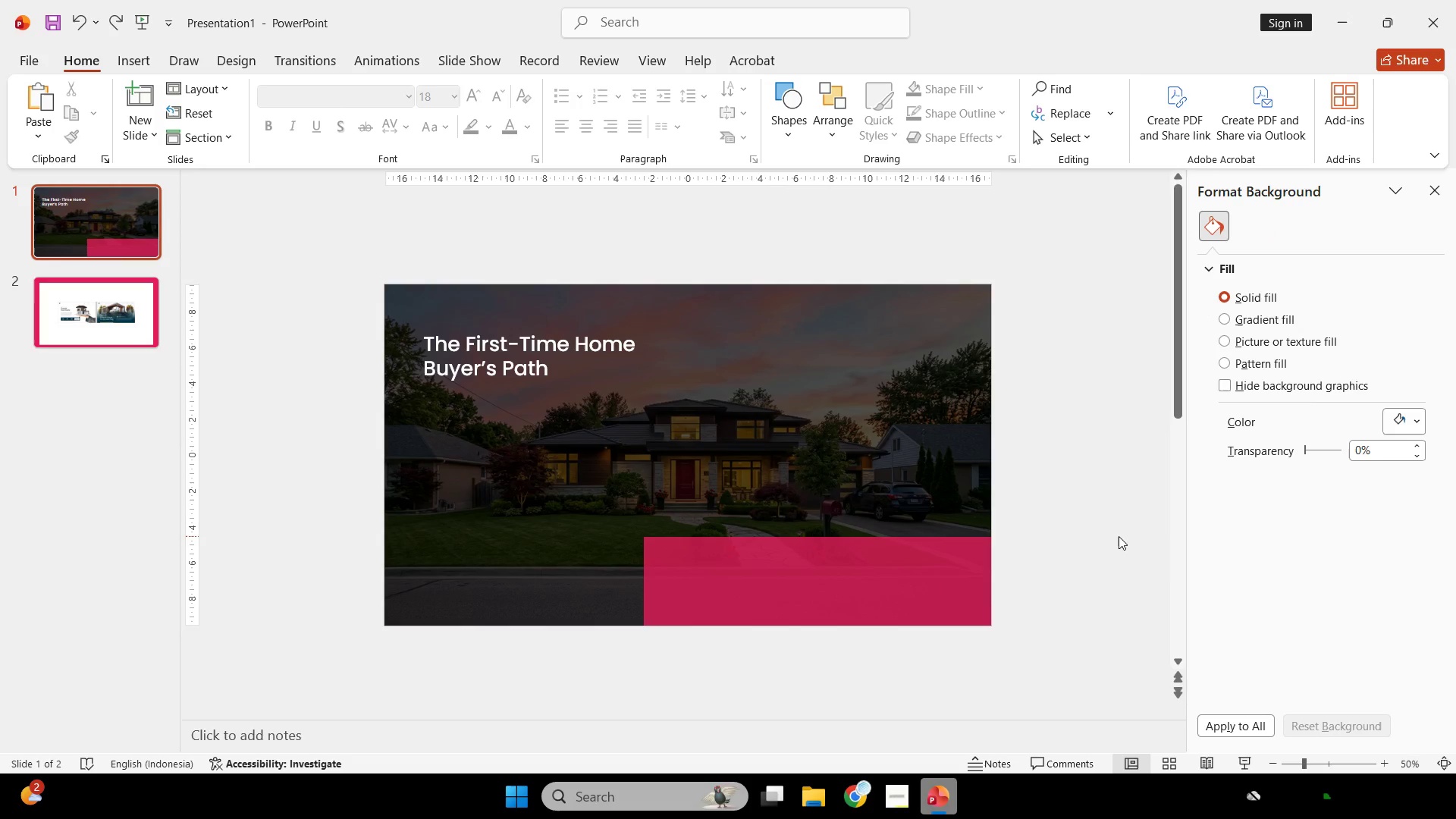 
wait(7.33)
 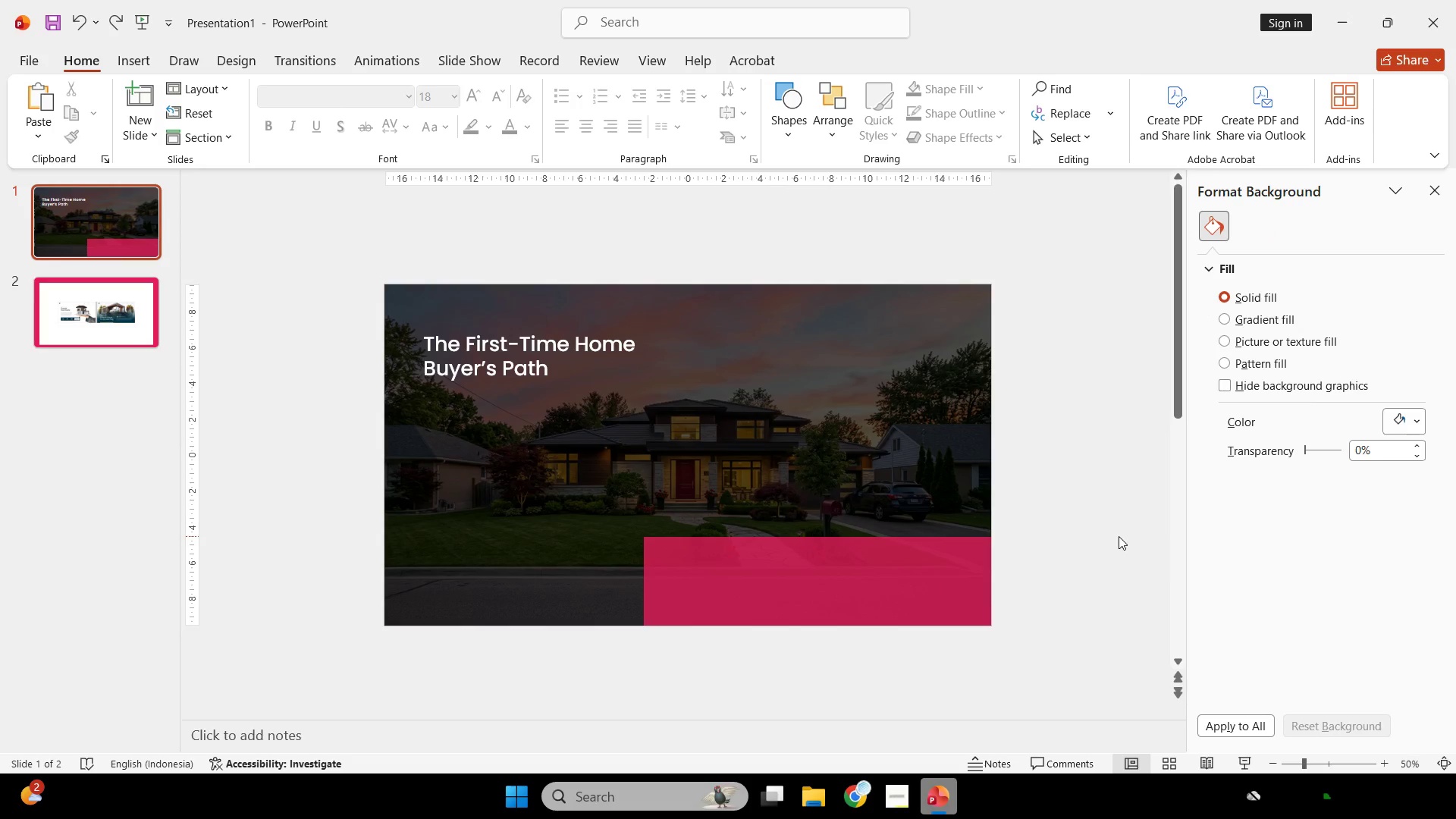 
left_click([817, 598])
 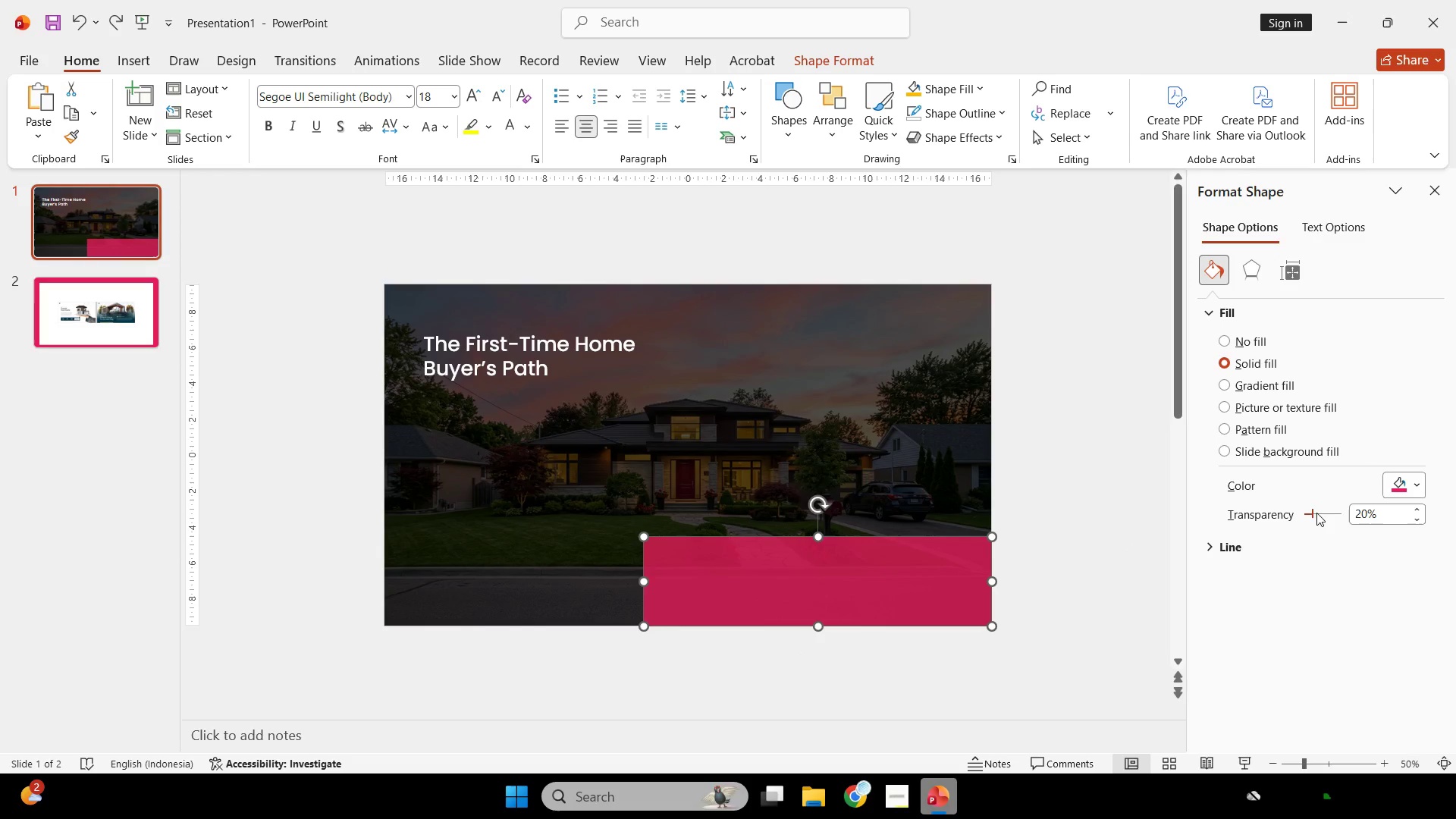 
left_click([1312, 510])
 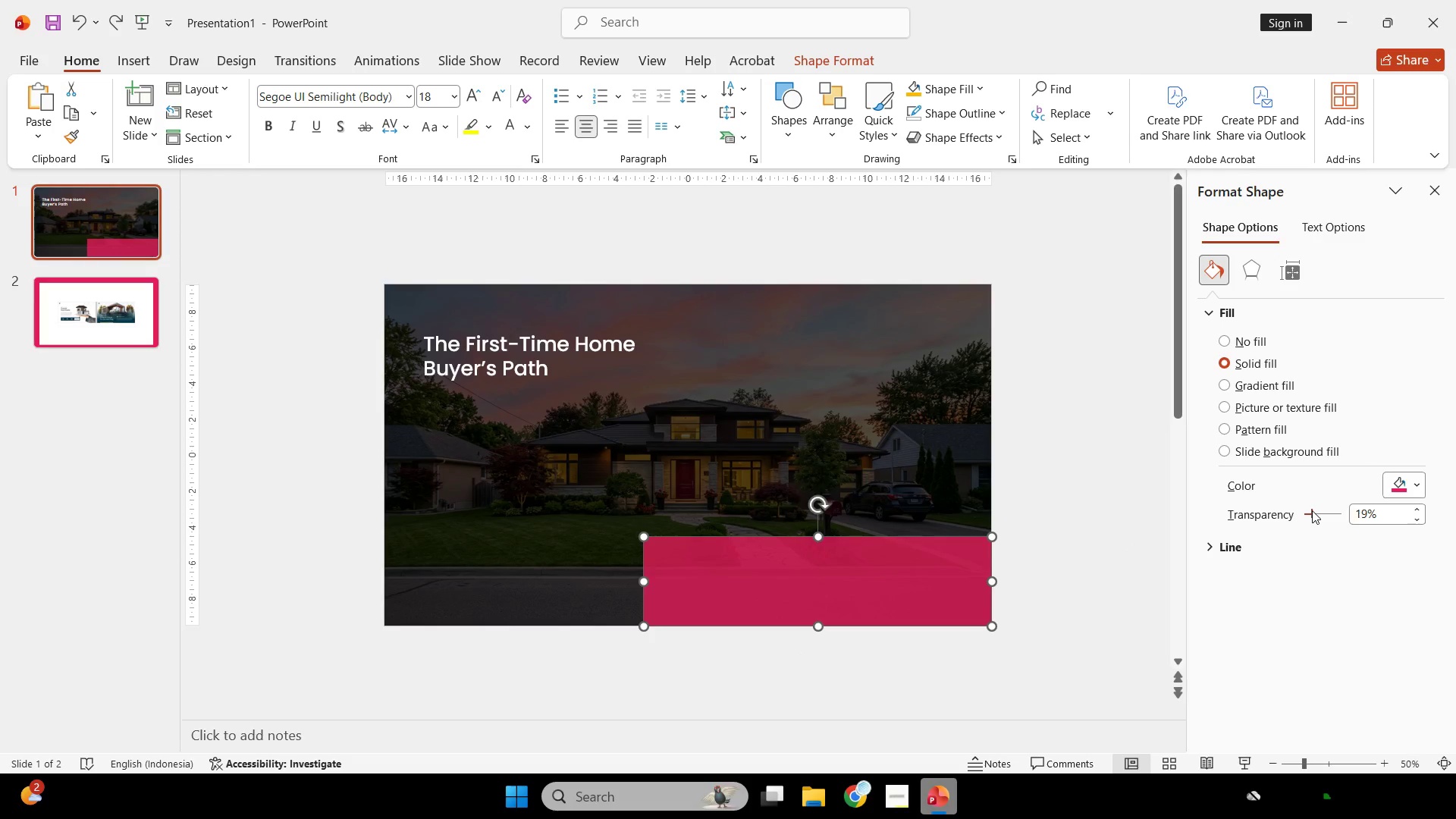 
scroll: coordinate [1312, 511], scroll_direction: down, amount: 4.0
 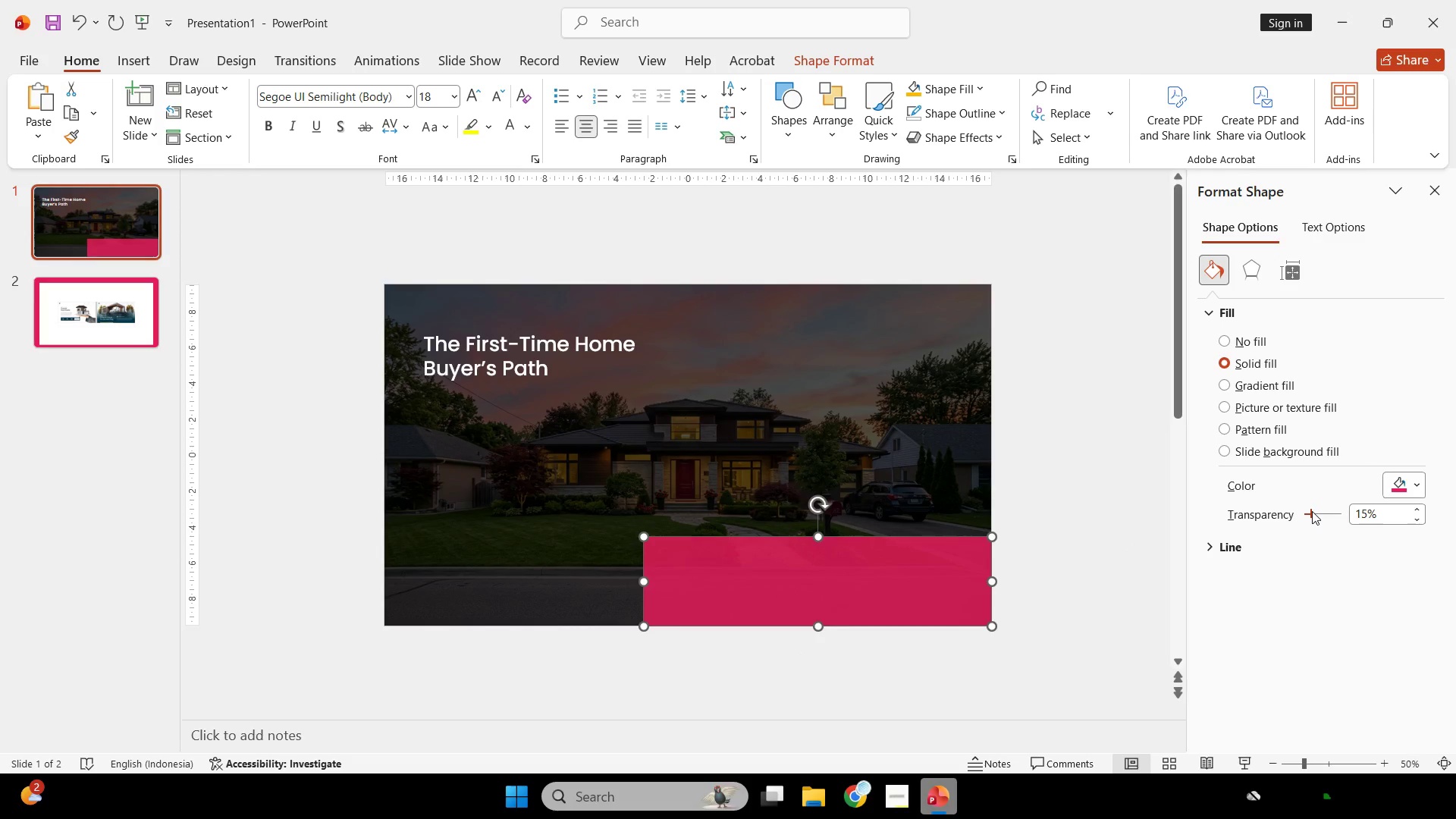 
wait(7.38)
 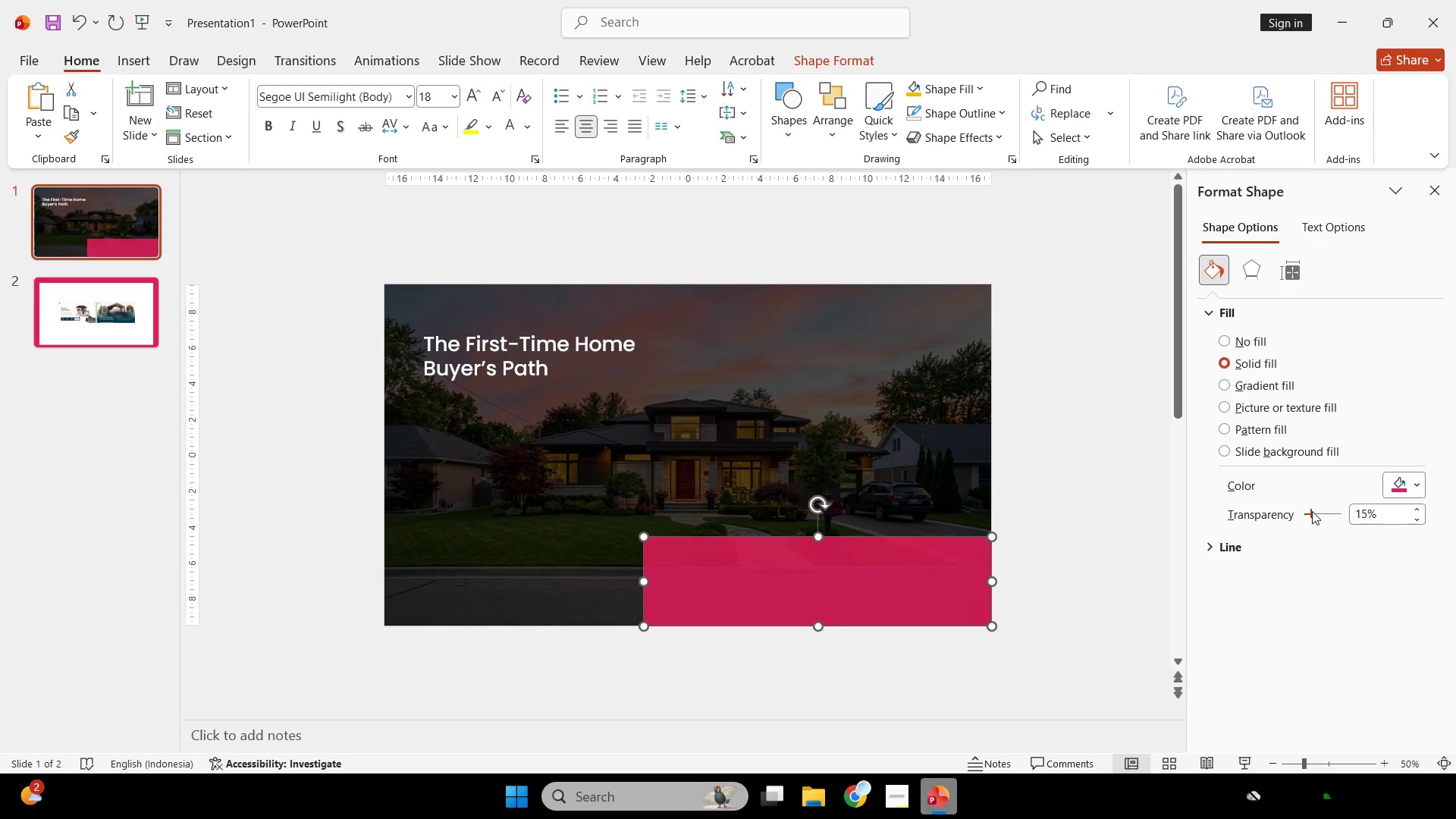 
left_click([582, 332])
 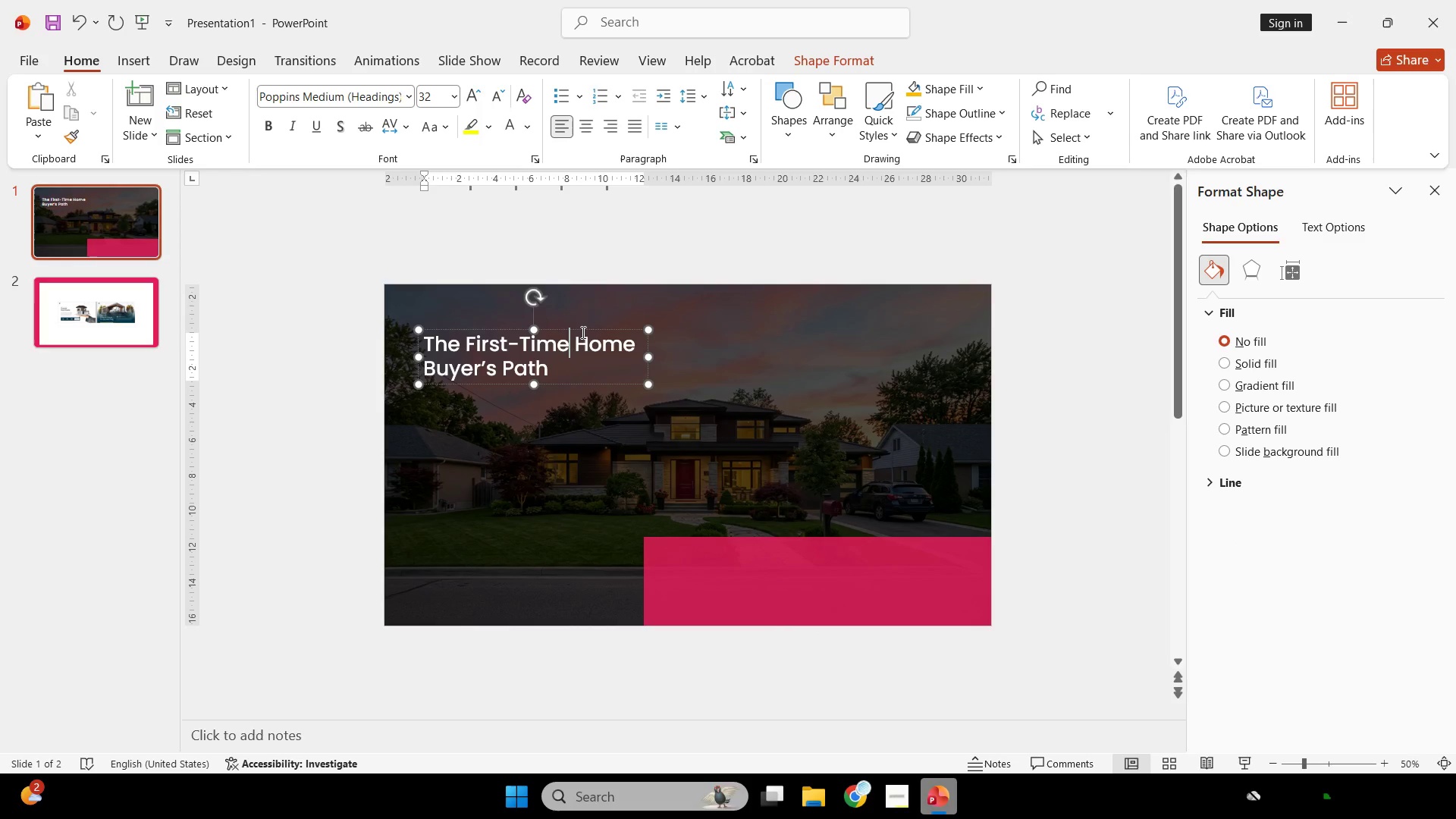 
key(Control+ControlLeft)
 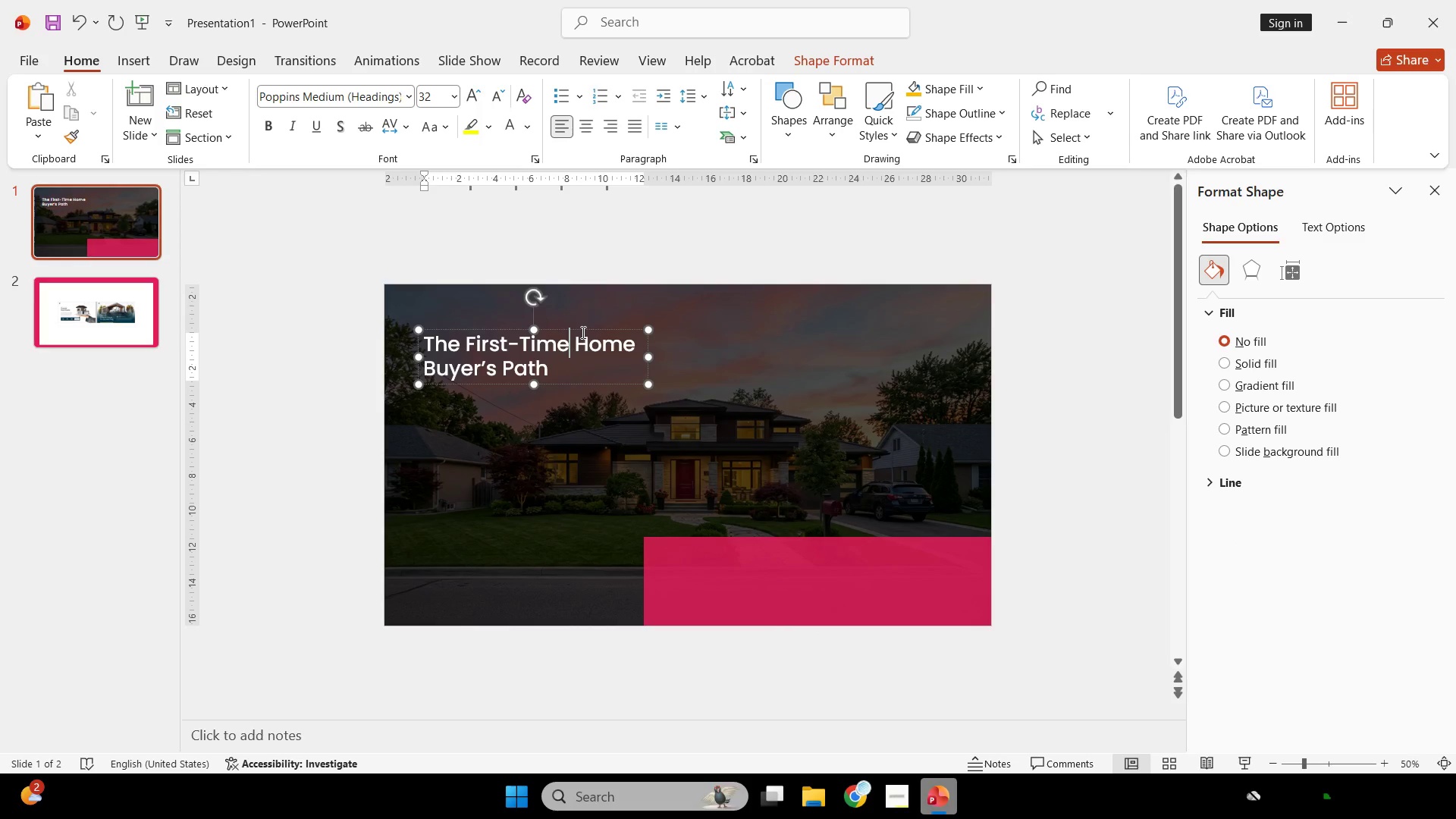 
key(Control+A)
 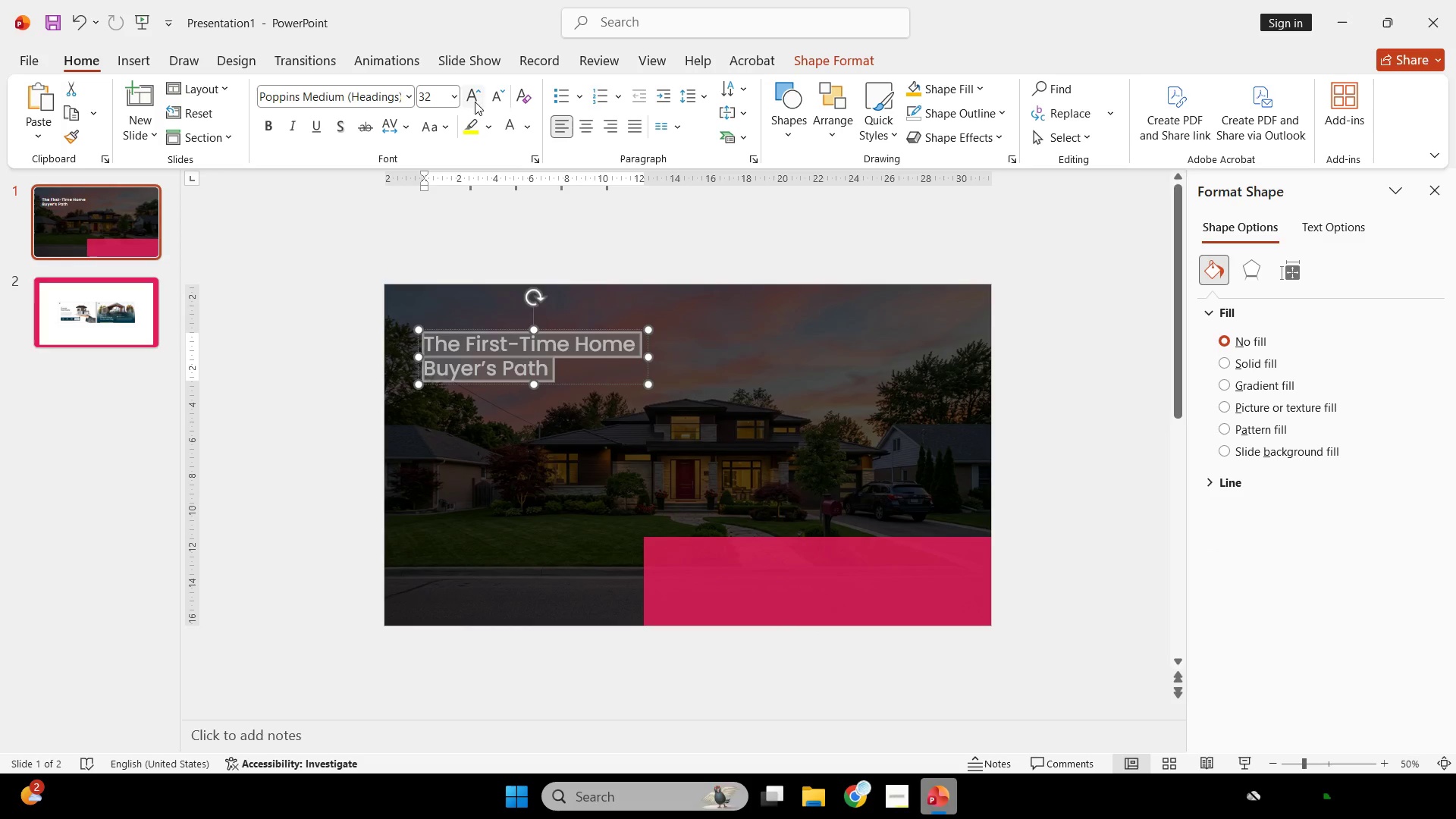 
double_click([482, 99])
 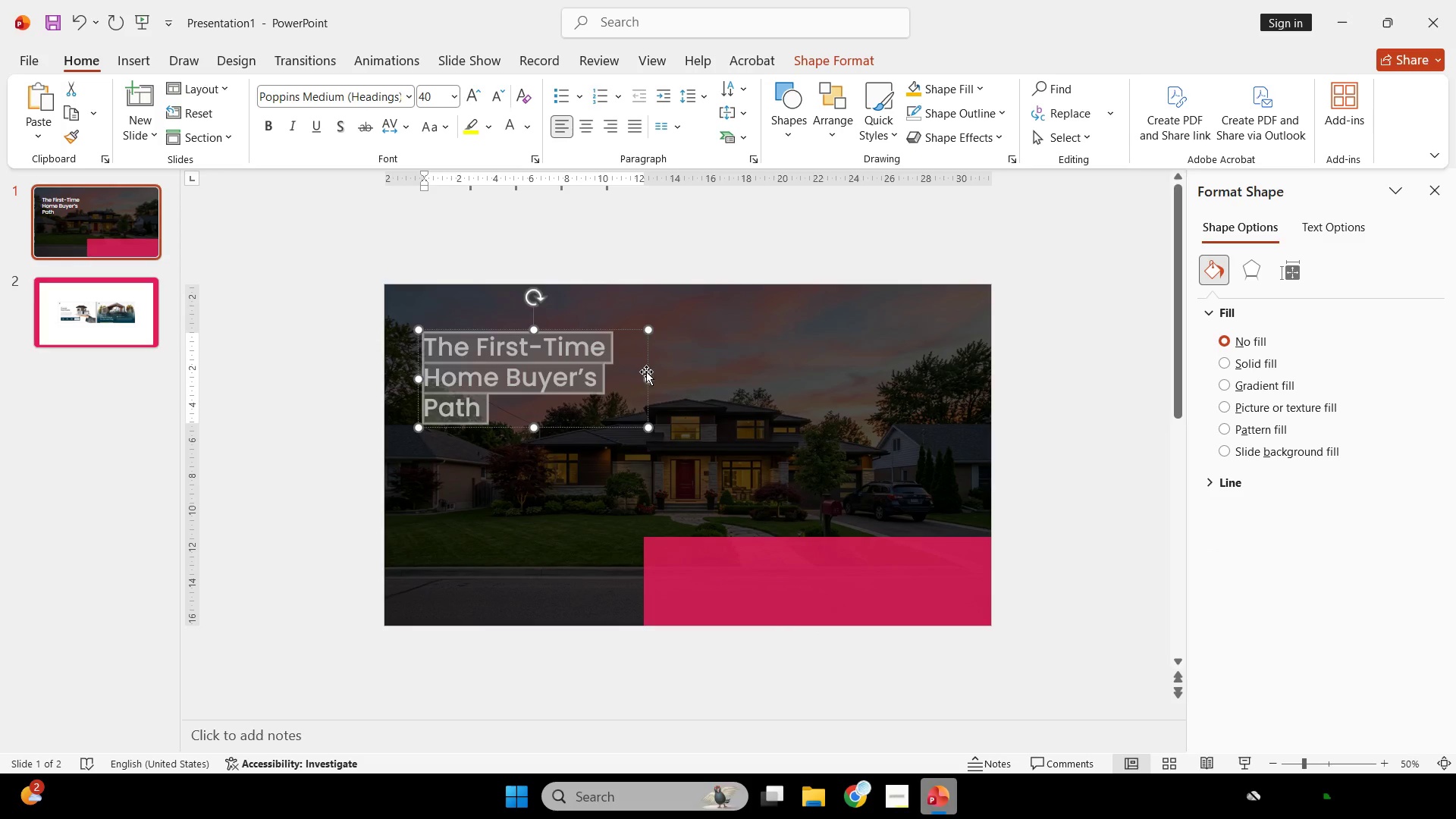 
left_click_drag(start_coordinate=[648, 377], to_coordinate=[686, 381])
 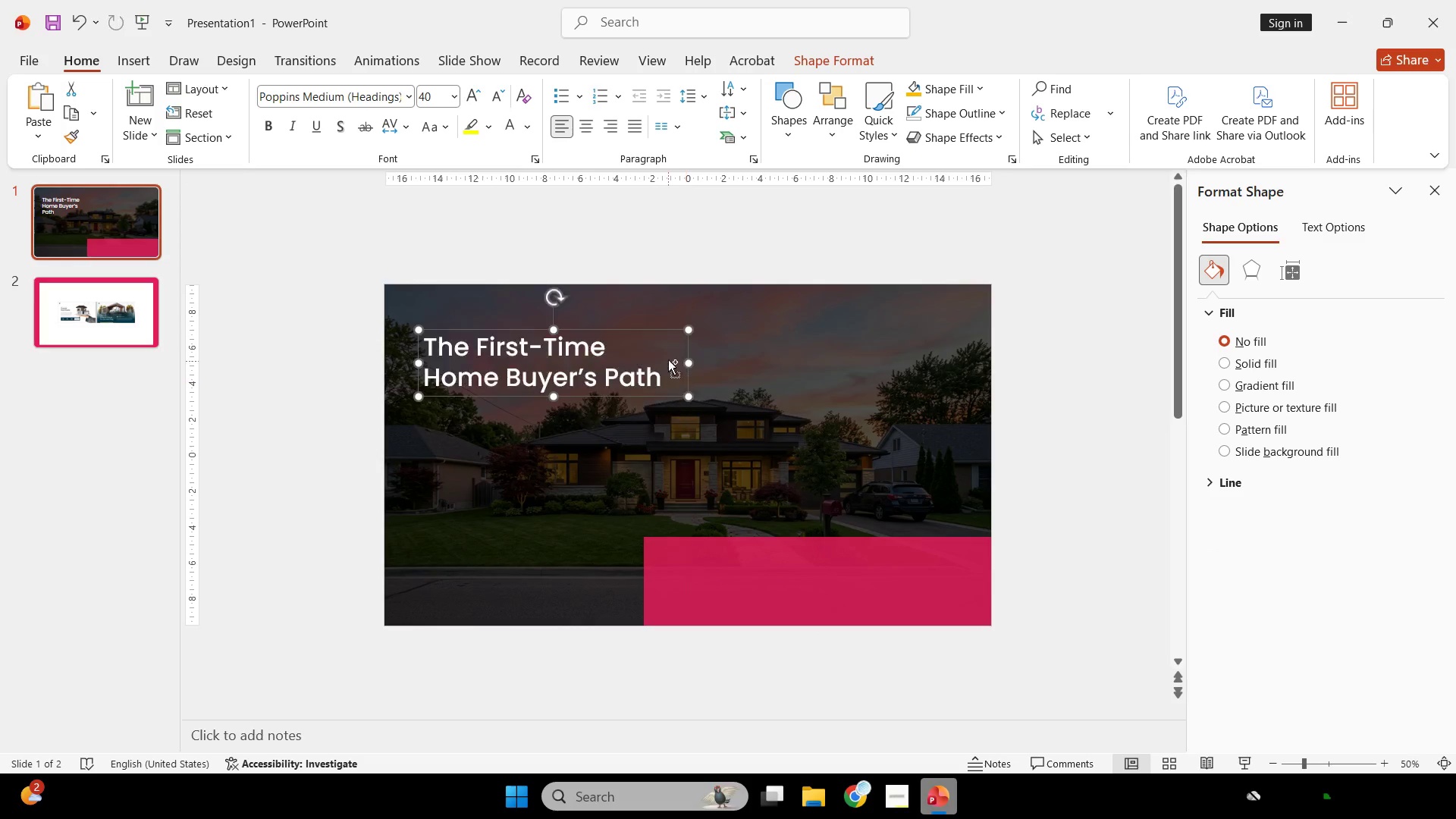 
hold_key(key=ControlLeft, duration=1.77)
hold_key(key=ShiftLeft, duration=1.72)
left_click_drag(start_coordinate=[657, 328], to_coordinate=[657, 400])
 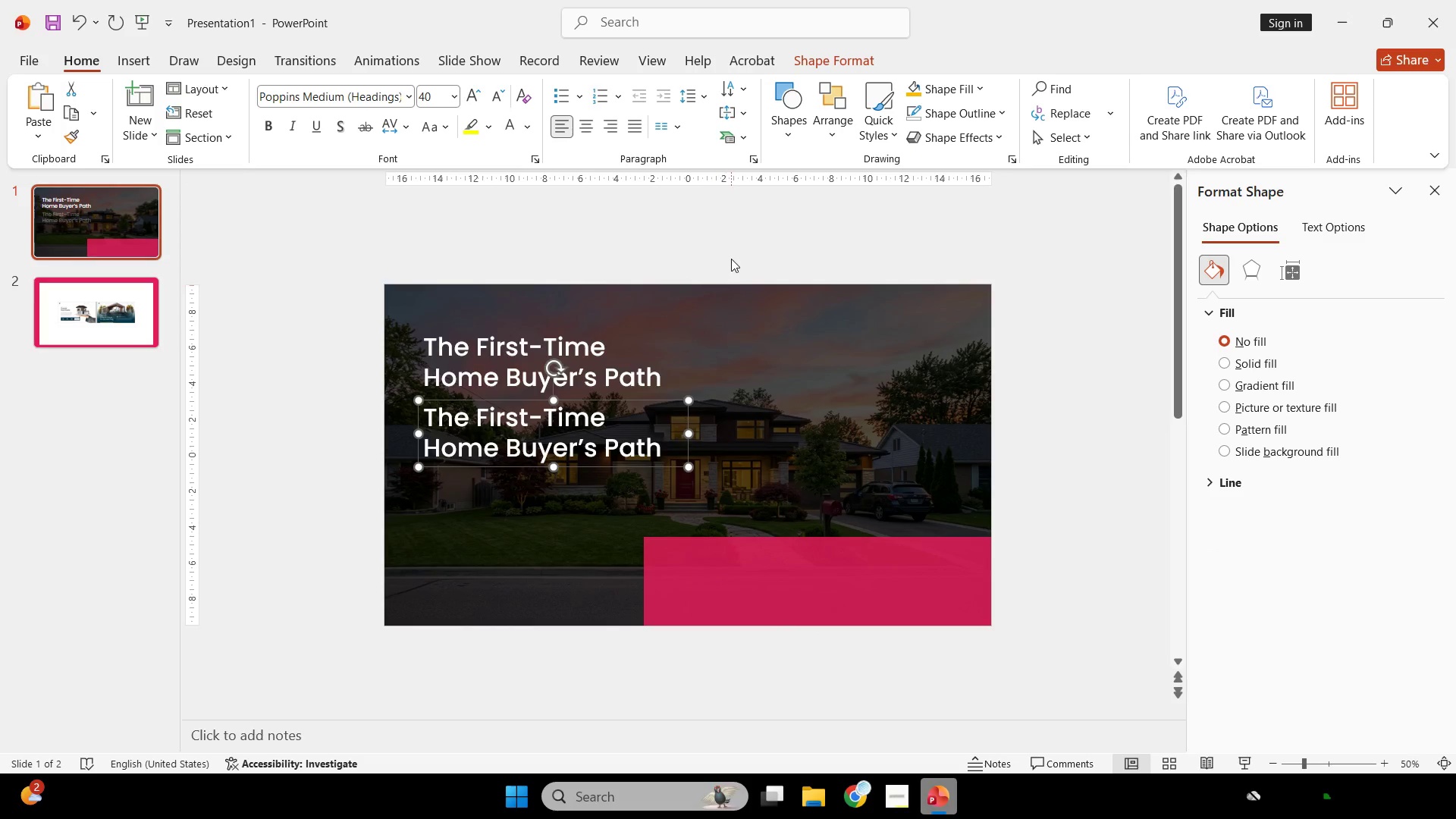 
left_click([731, 259])
 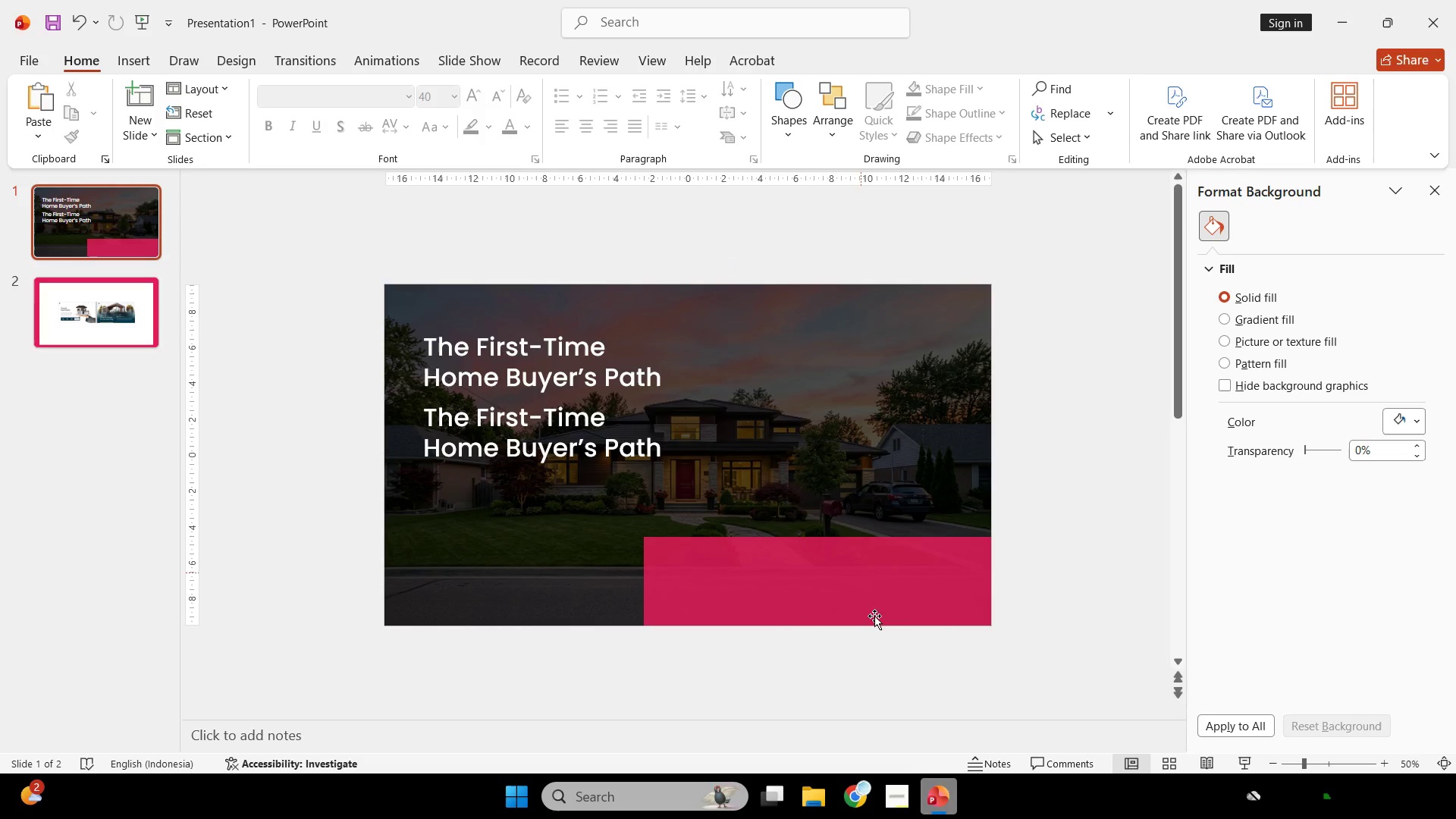 
left_click([865, 800])
 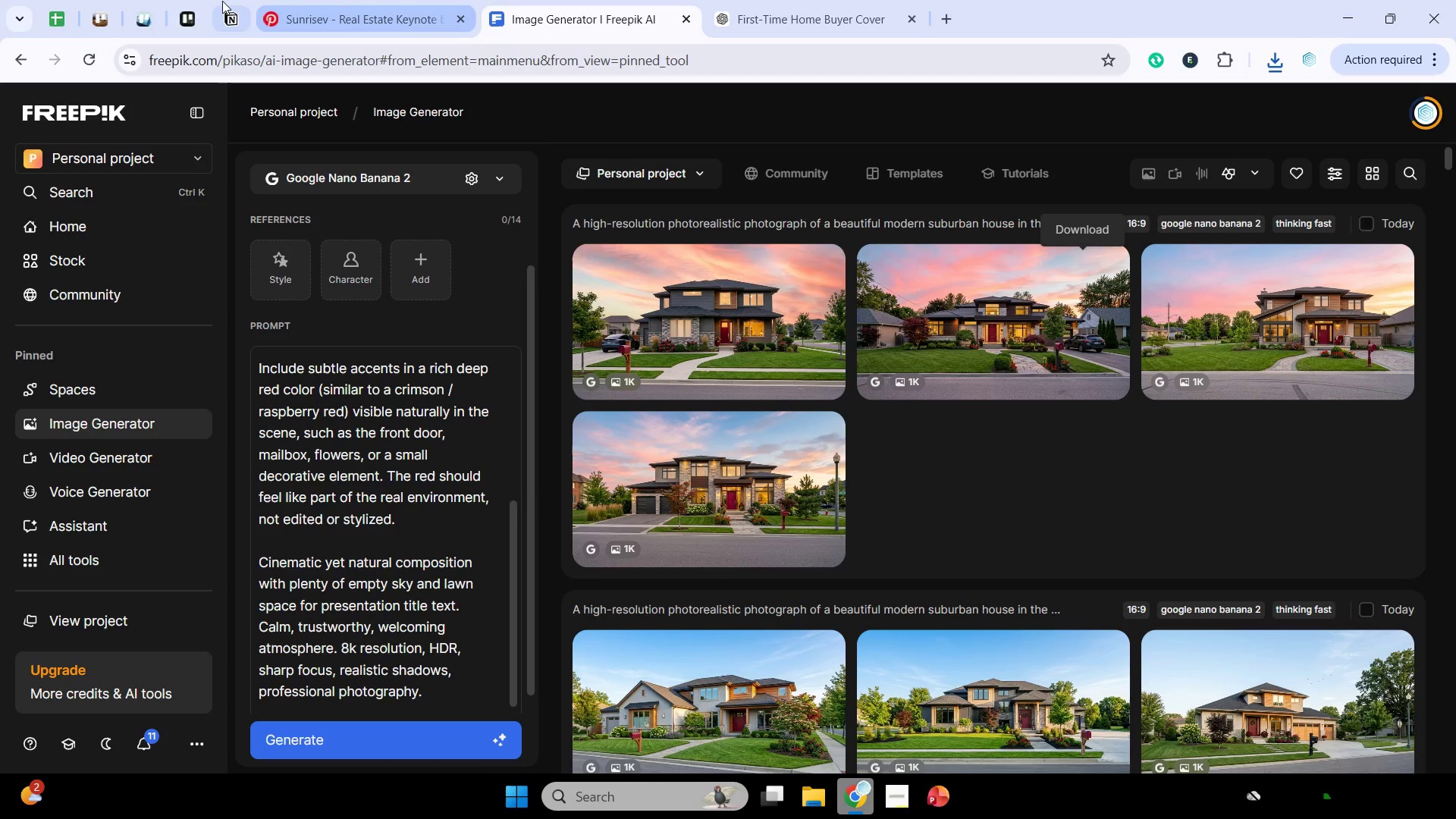 
left_click([153, 3])
 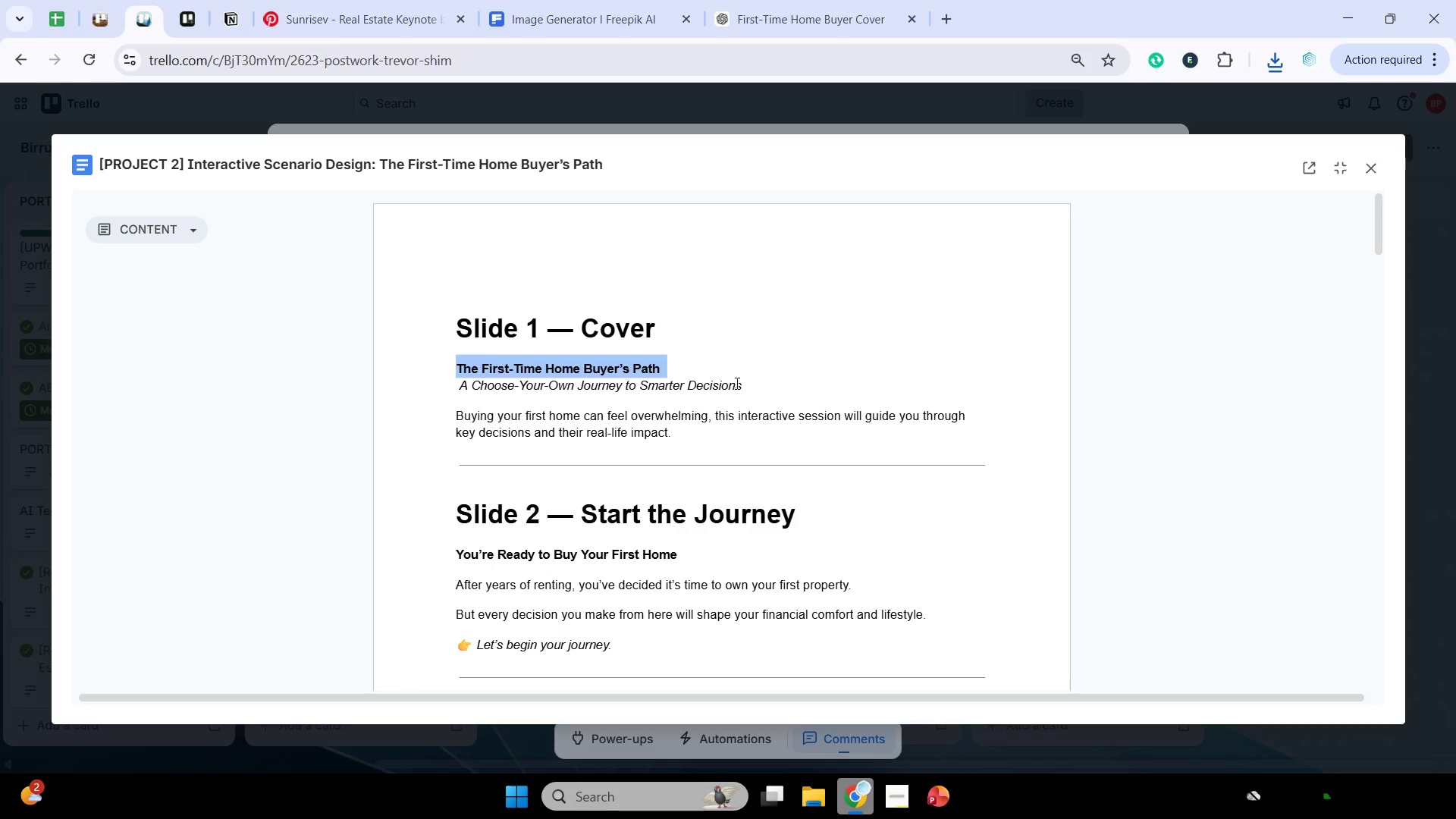 
left_click_drag(start_coordinate=[756, 388], to_coordinate=[445, 385])
 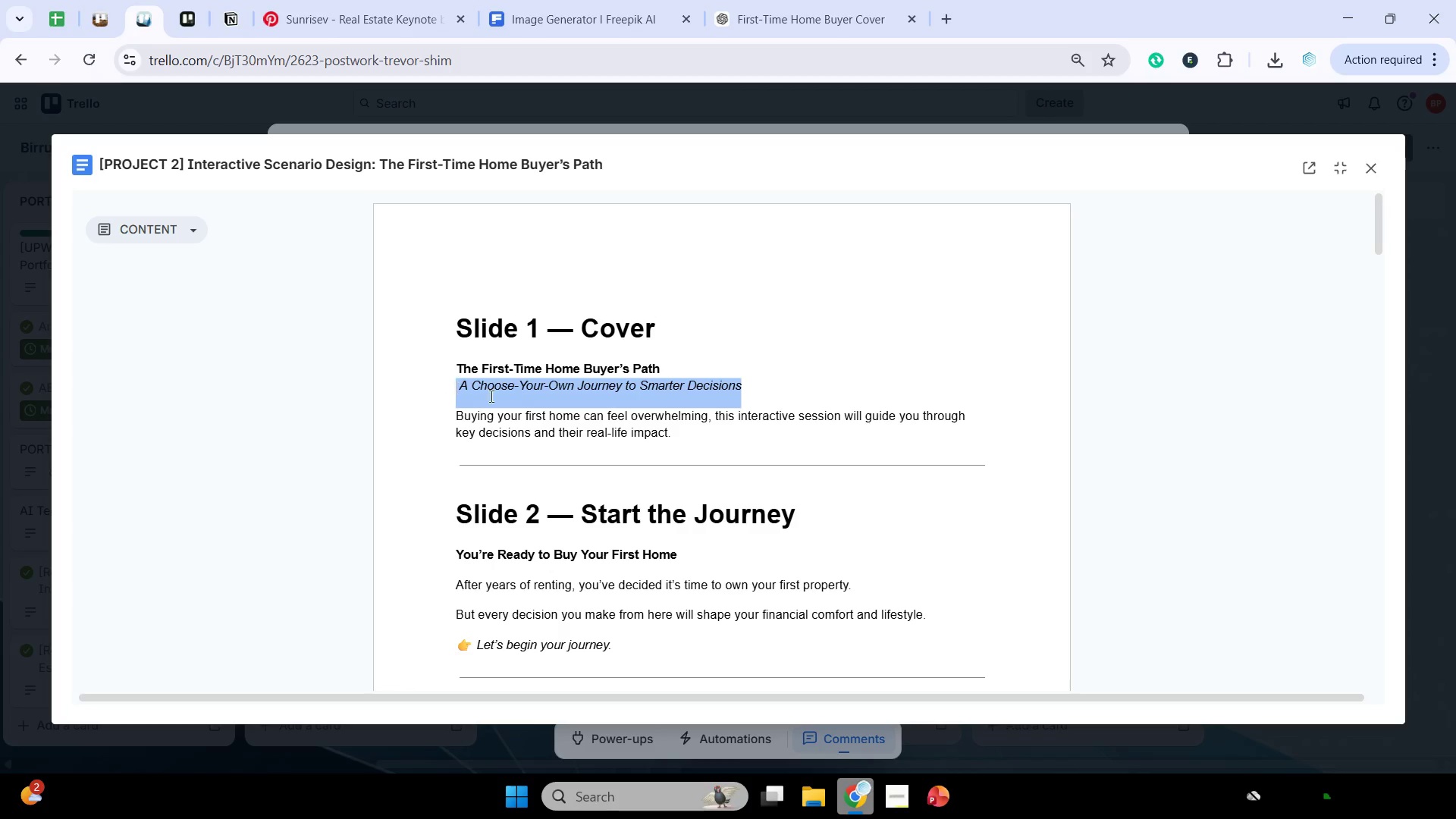 
key(Control+C)
 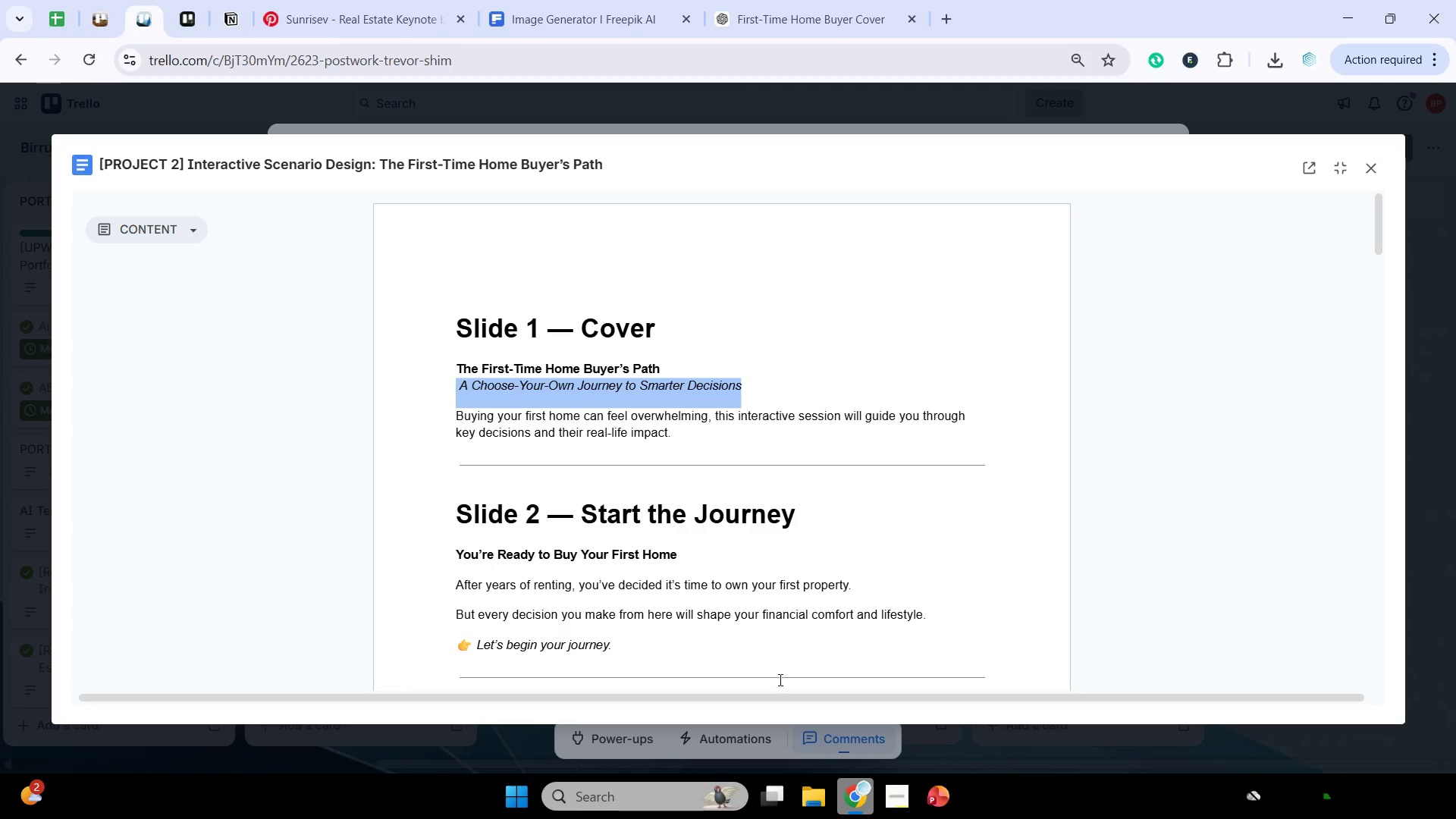 
key(Control+C)
 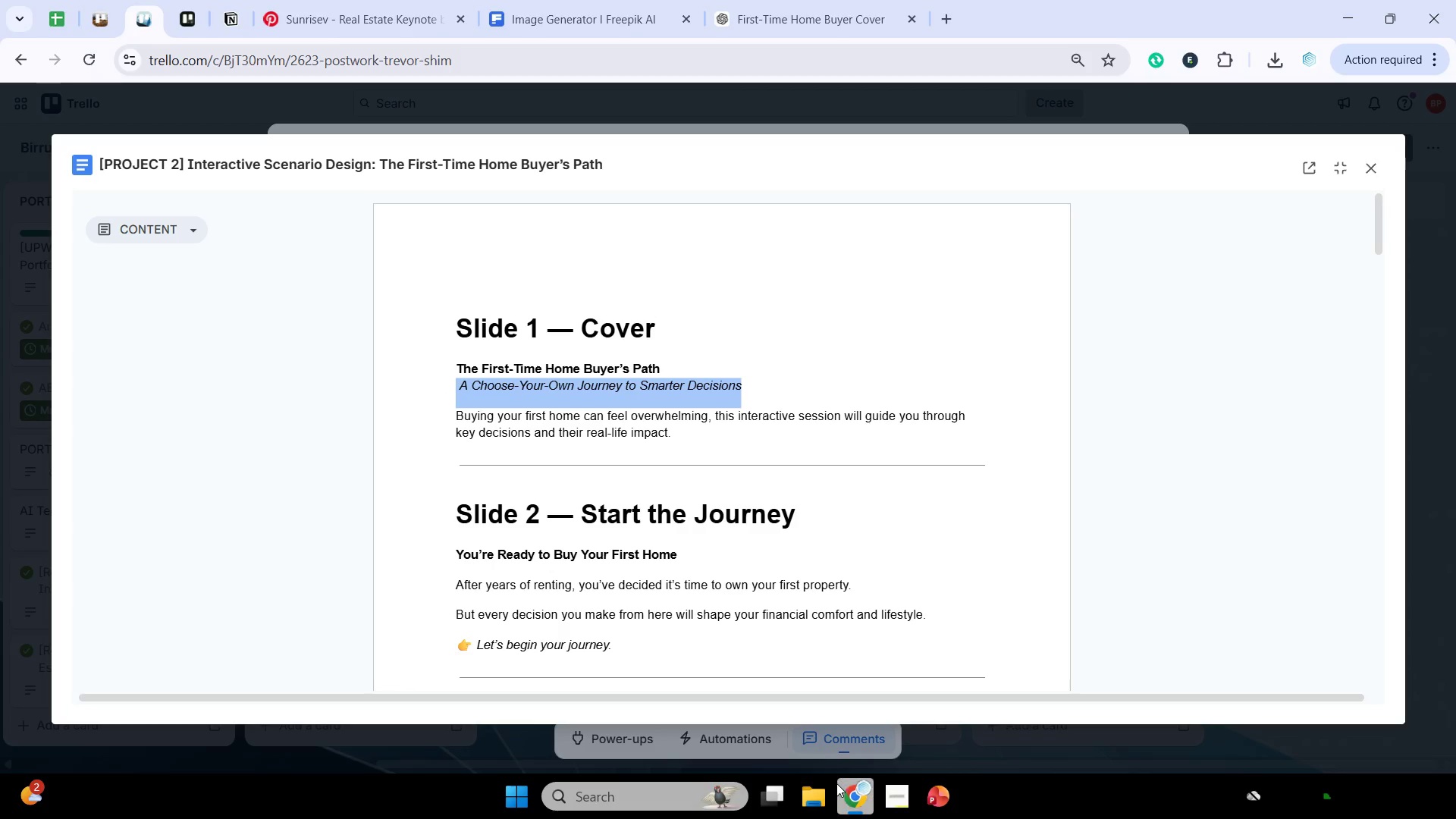 
left_click([852, 800])
 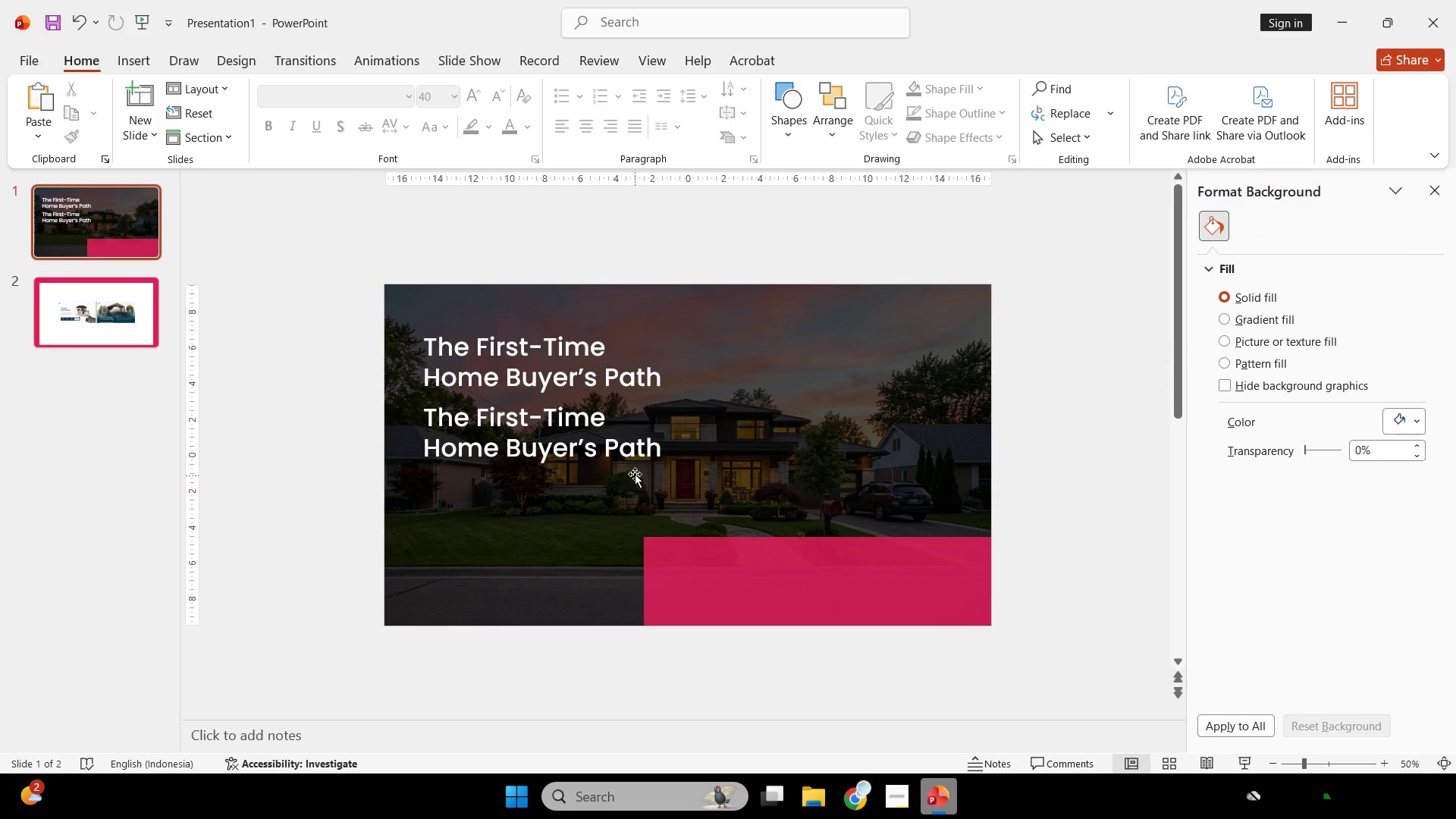 
left_click([626, 435])
 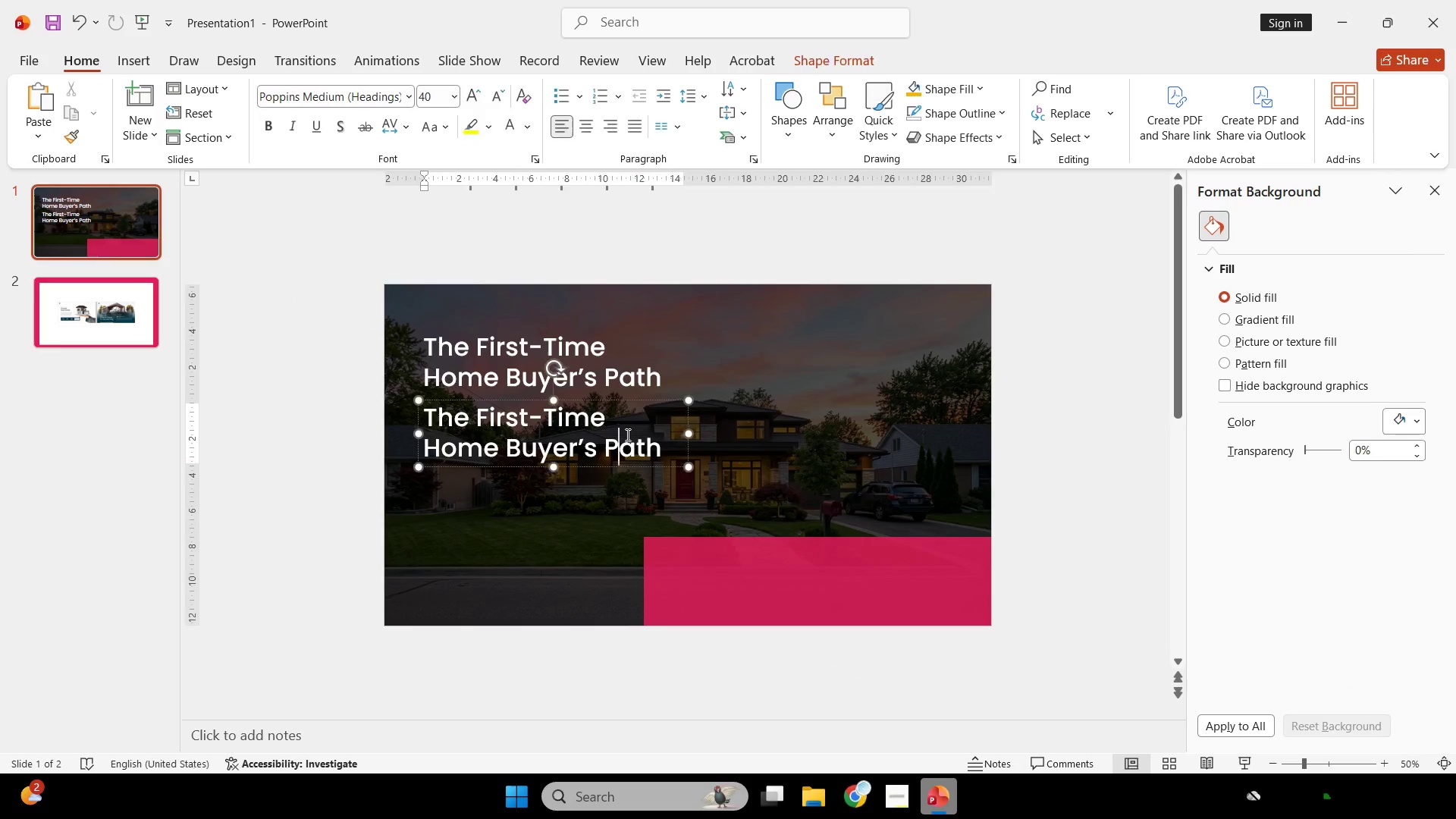 
key(Control+ControlLeft)
 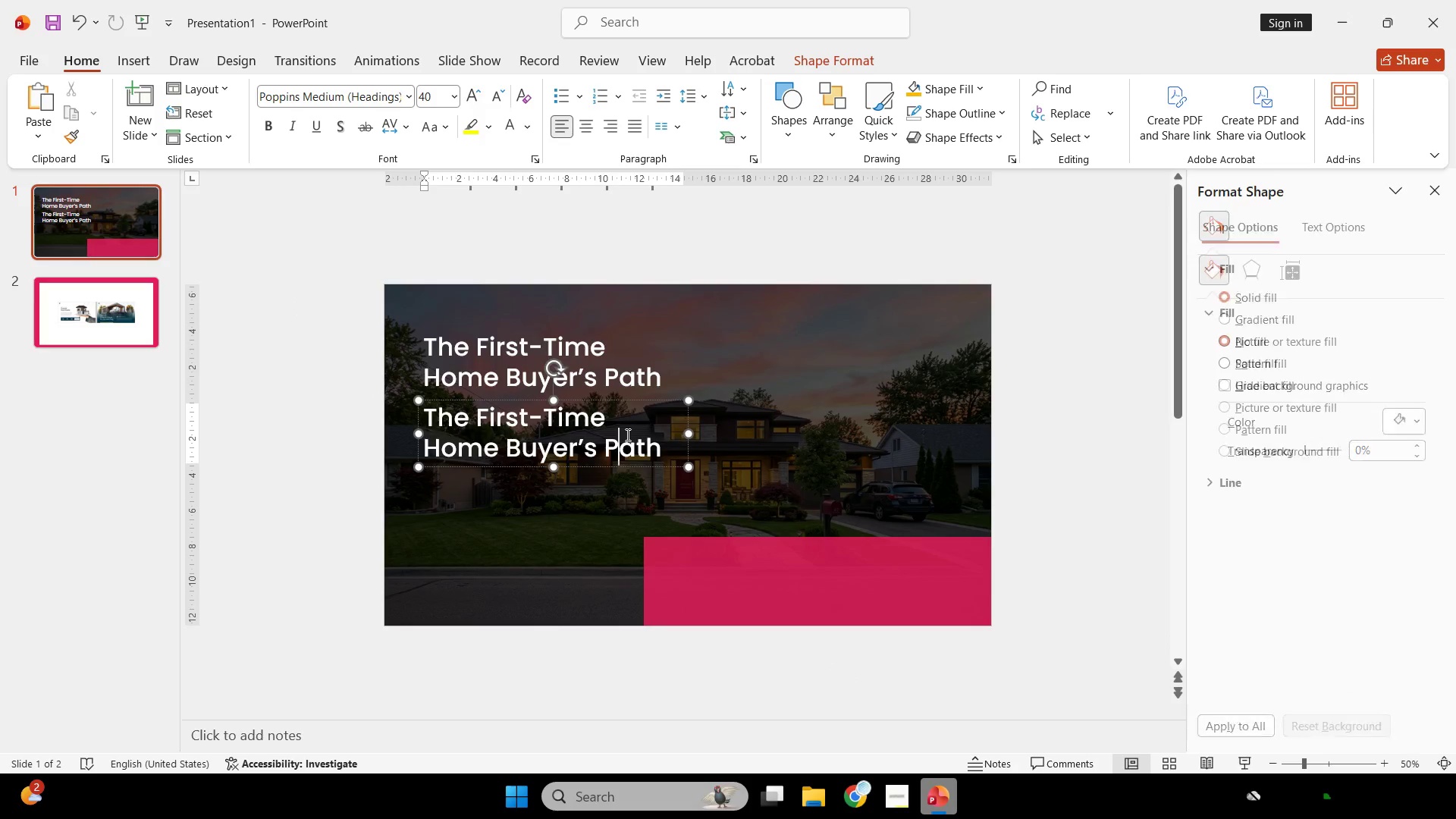 
key(Control+A)
 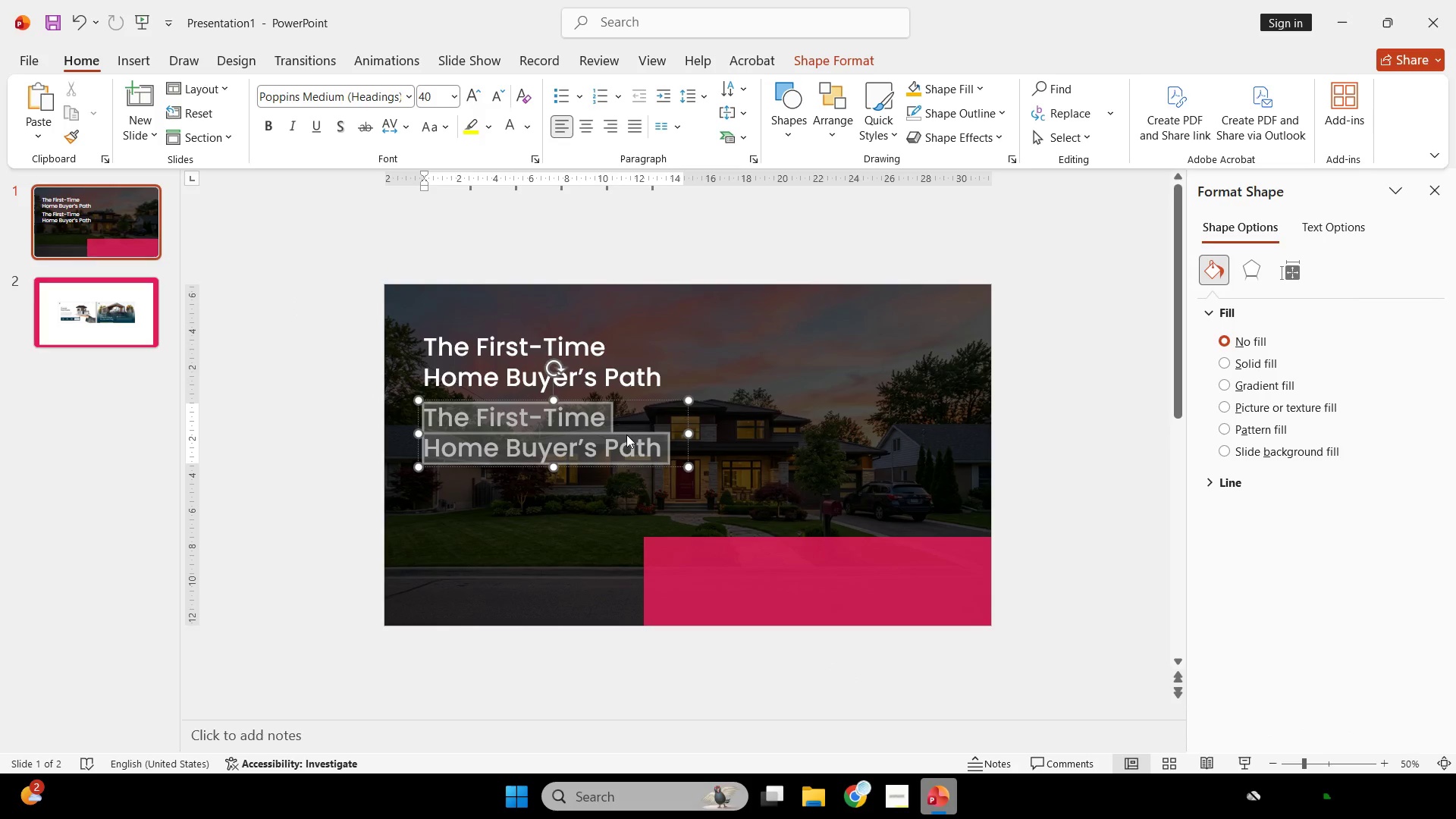 
right_click([626, 435])
 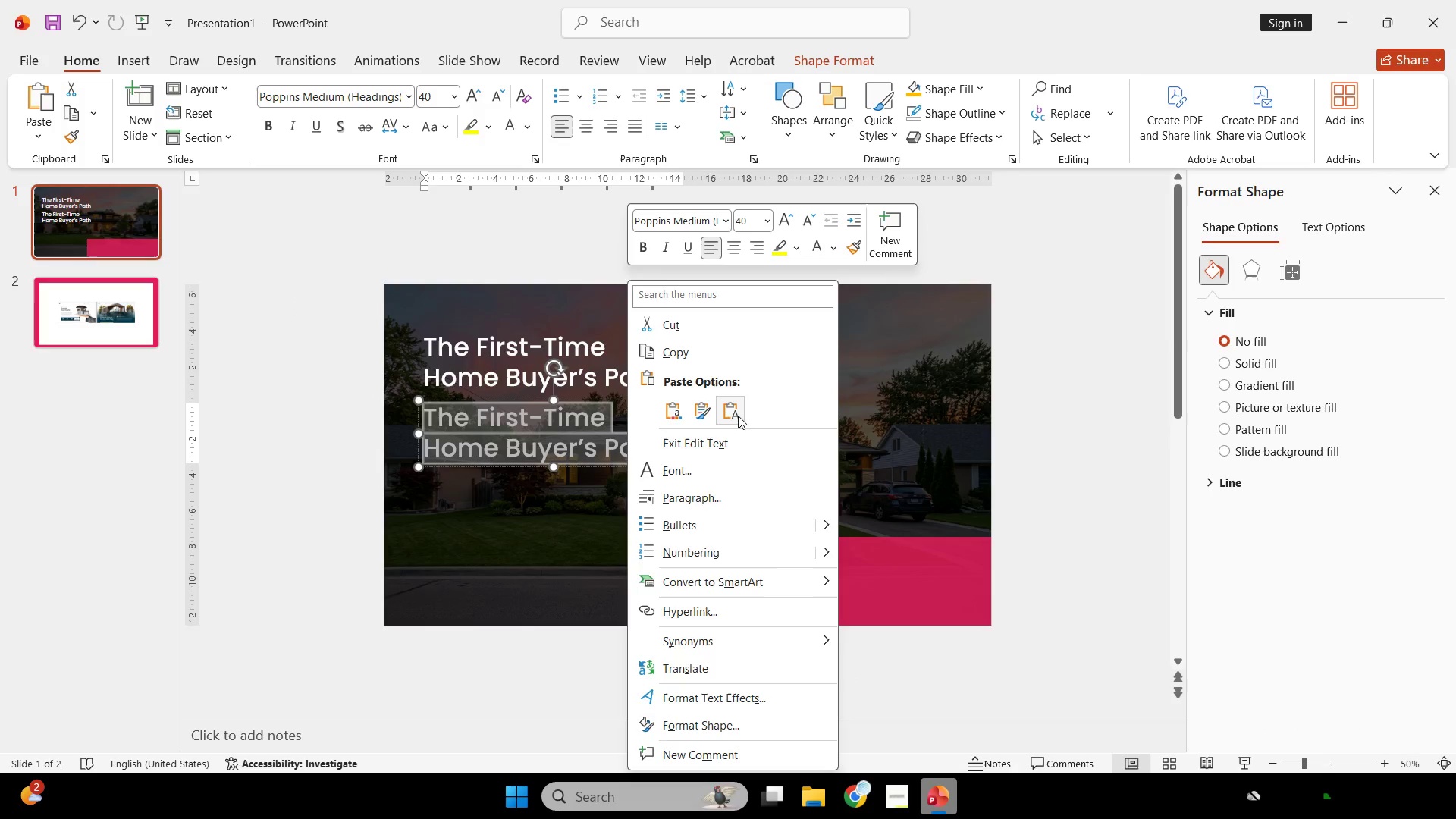 
left_click([738, 417])
 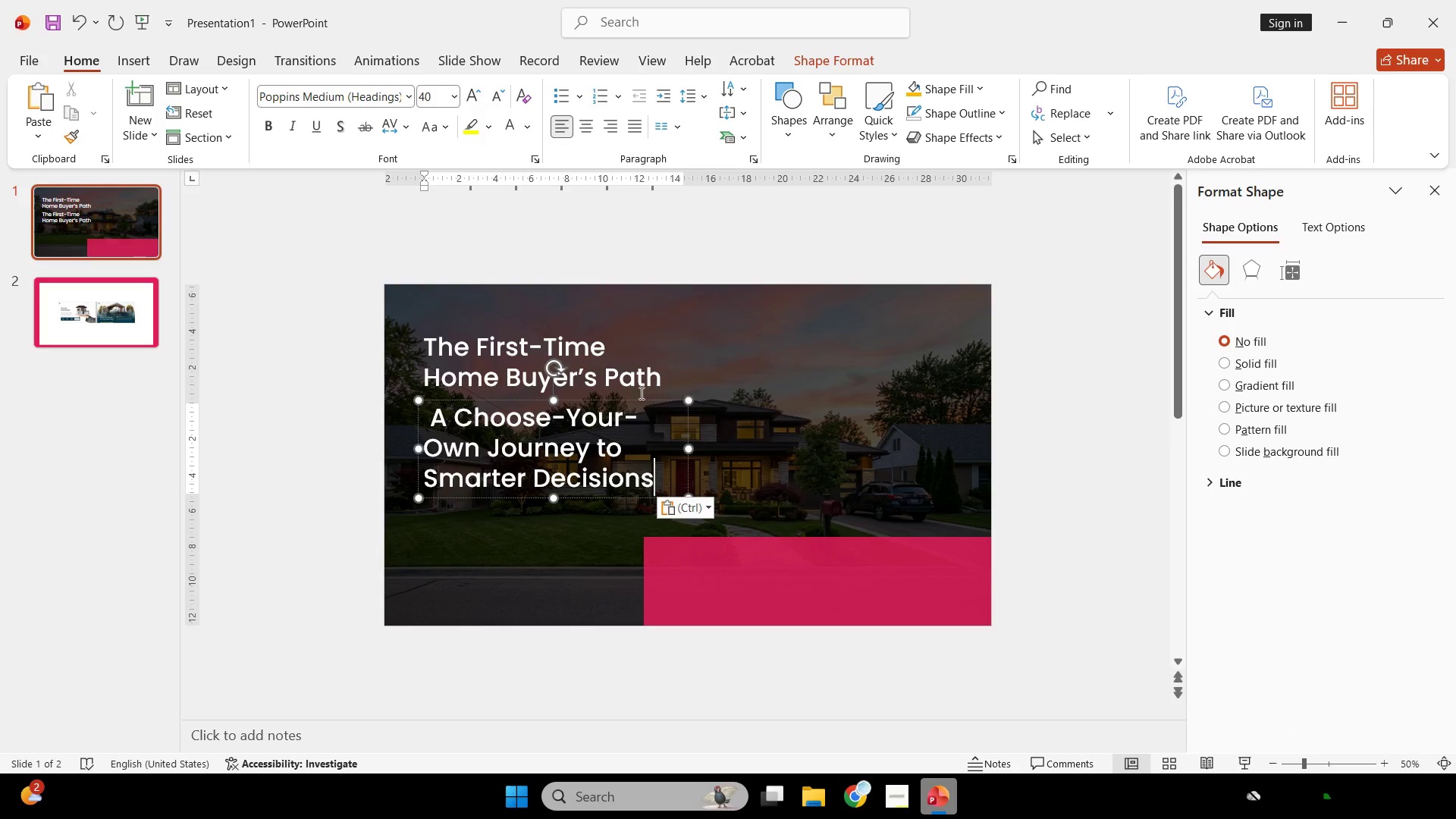 
key(Control+ControlLeft)
 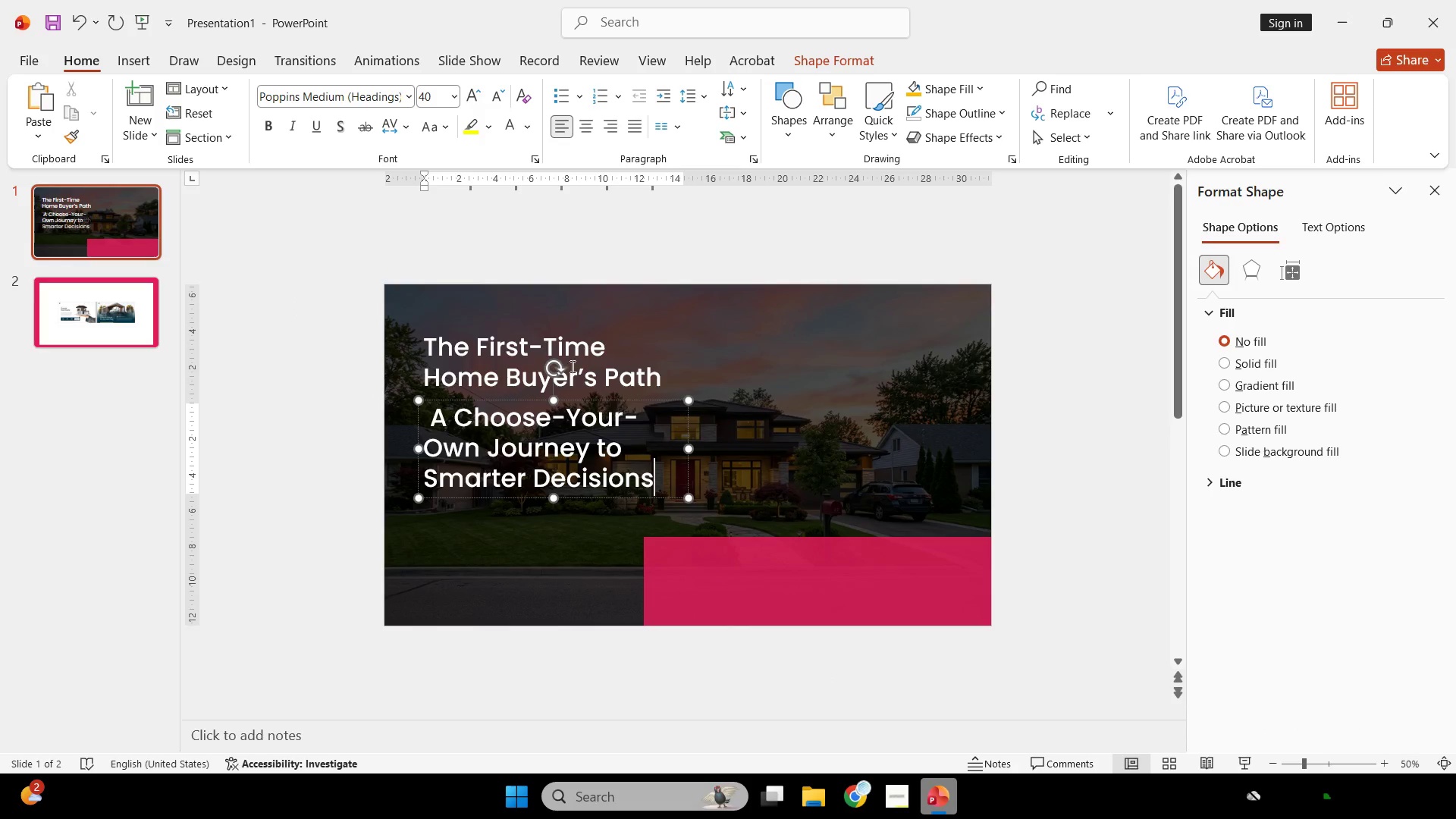 
key(Control+A)
 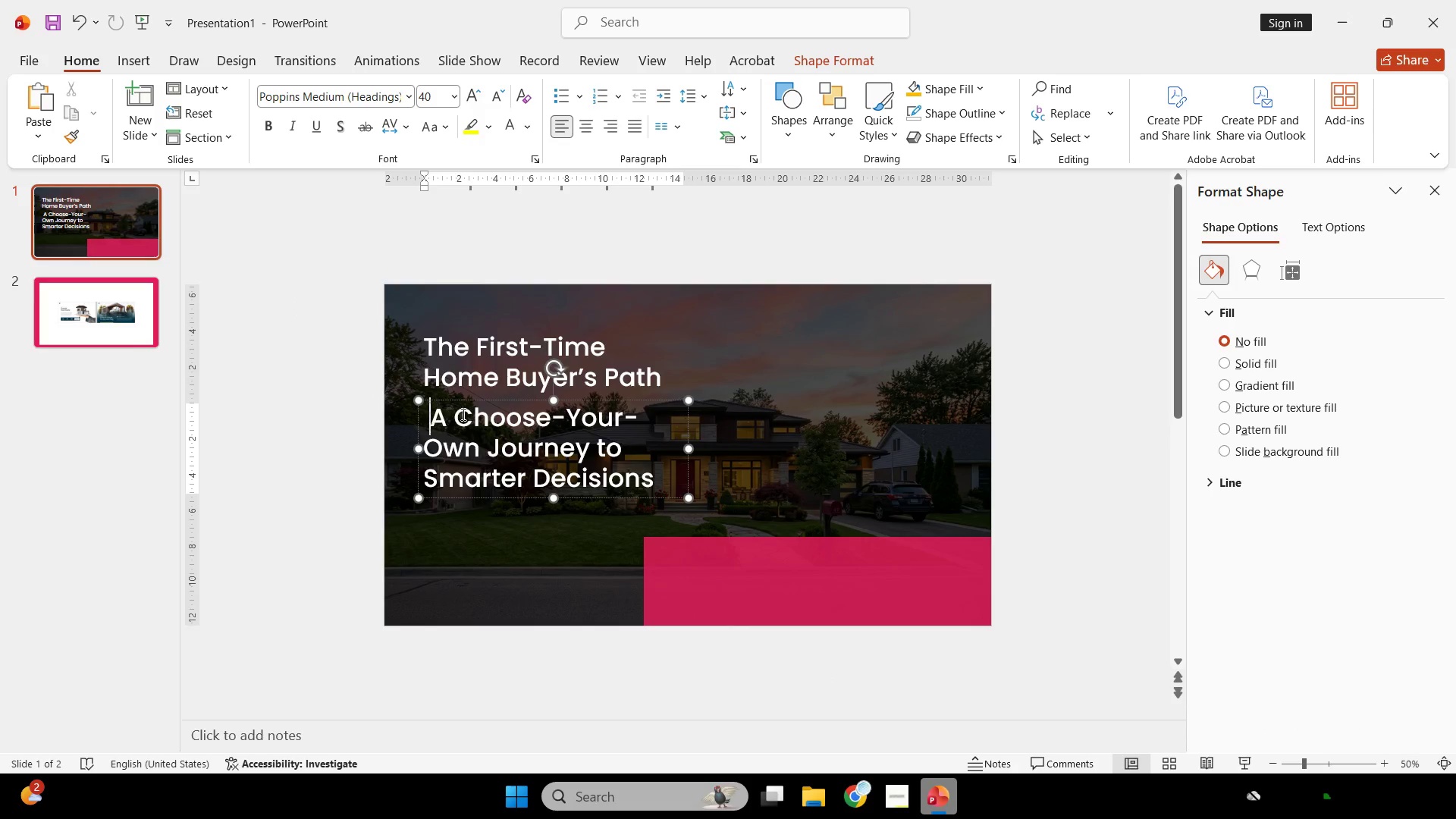 
key(Backspace)
 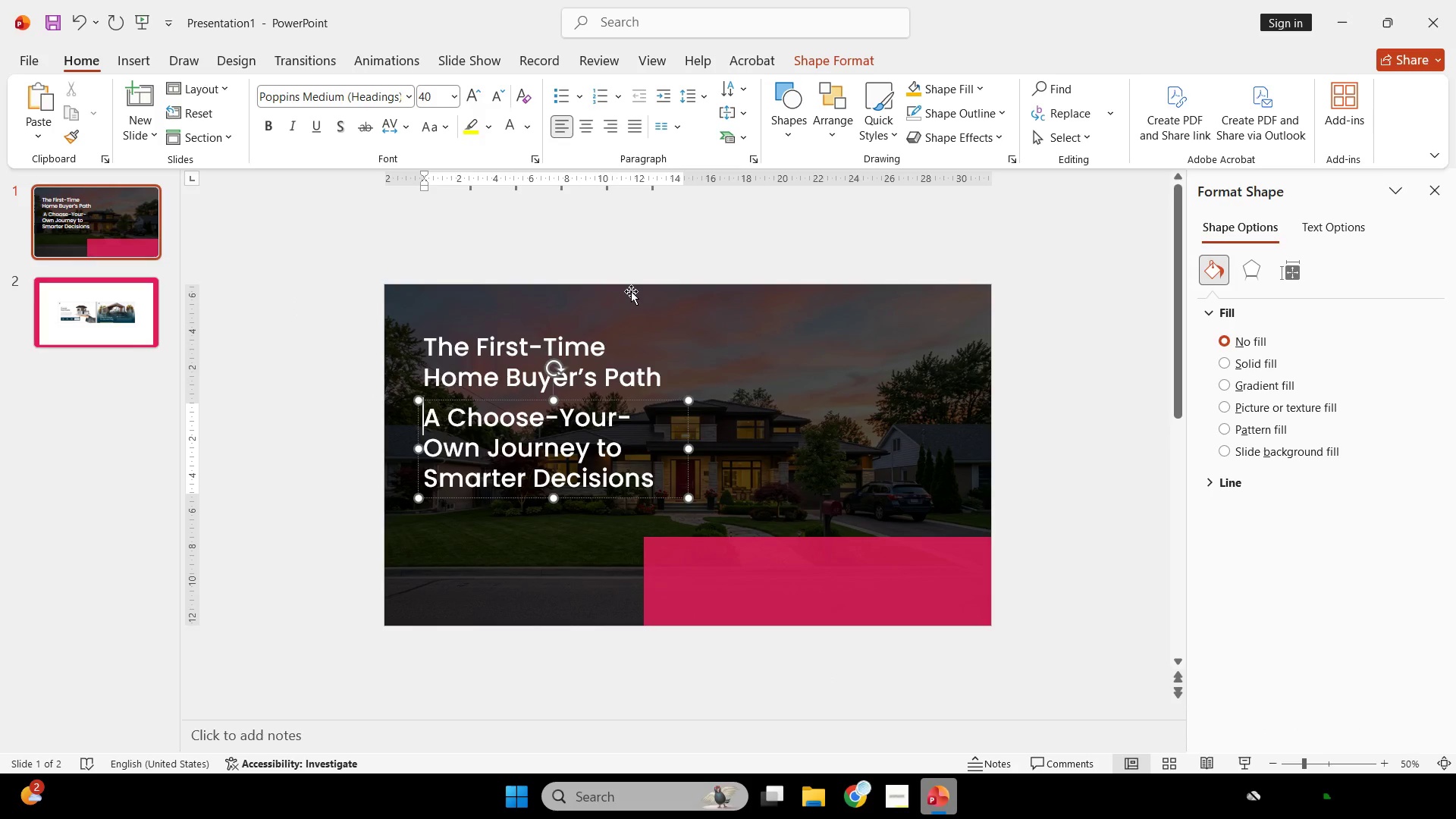 
key(Control+ControlLeft)
 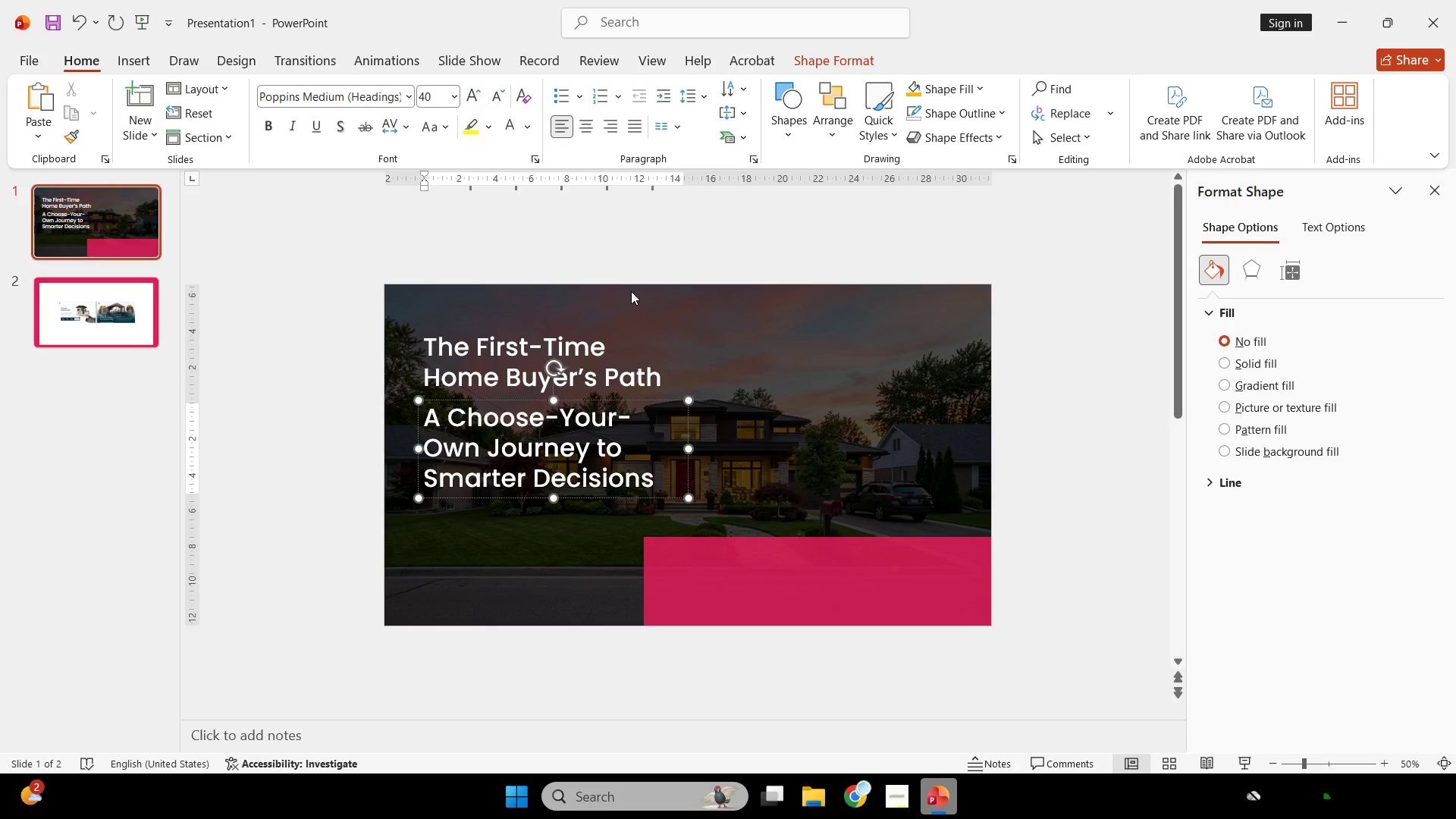 
key(Control+A)
 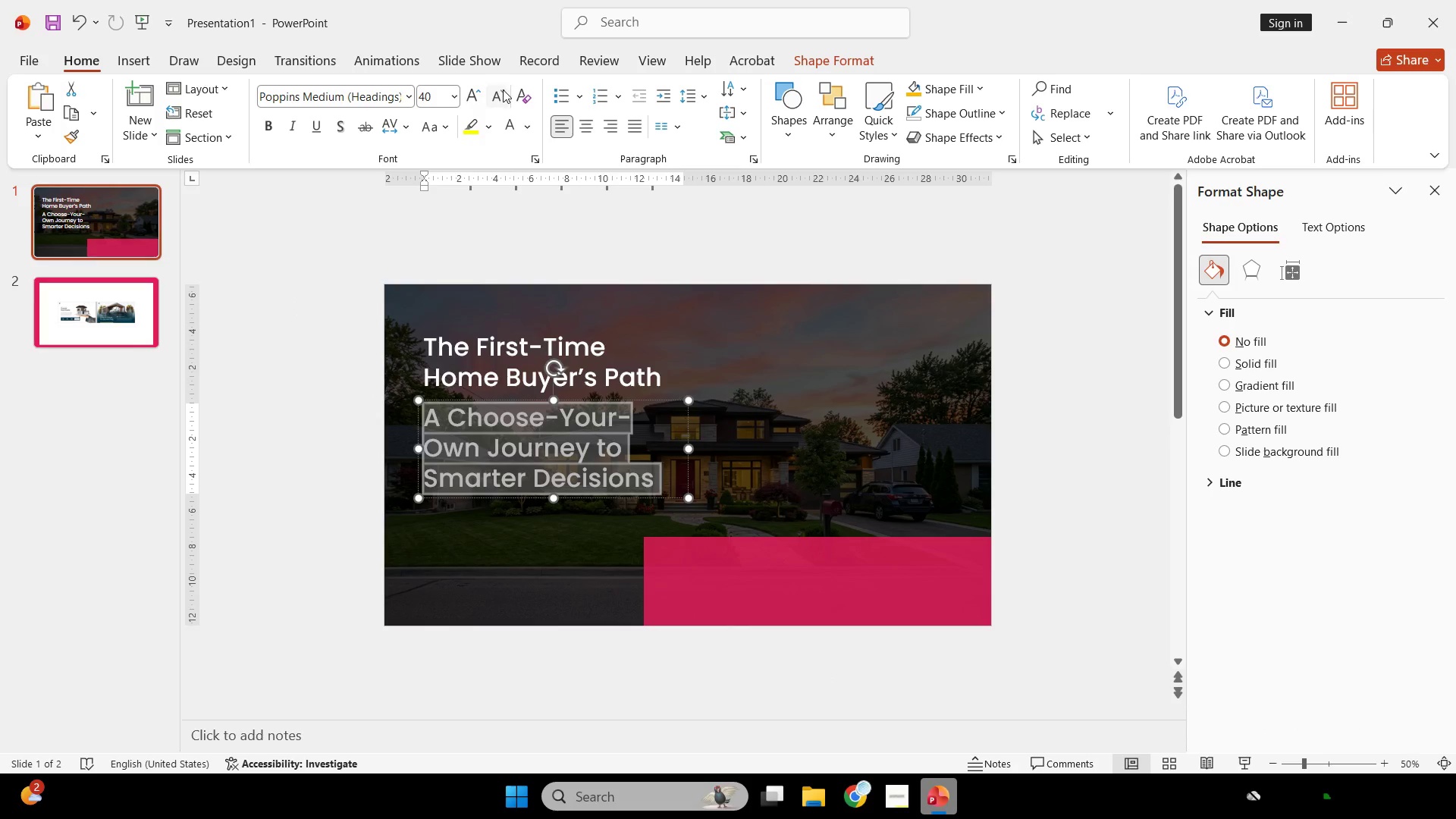 
double_click([503, 89])
 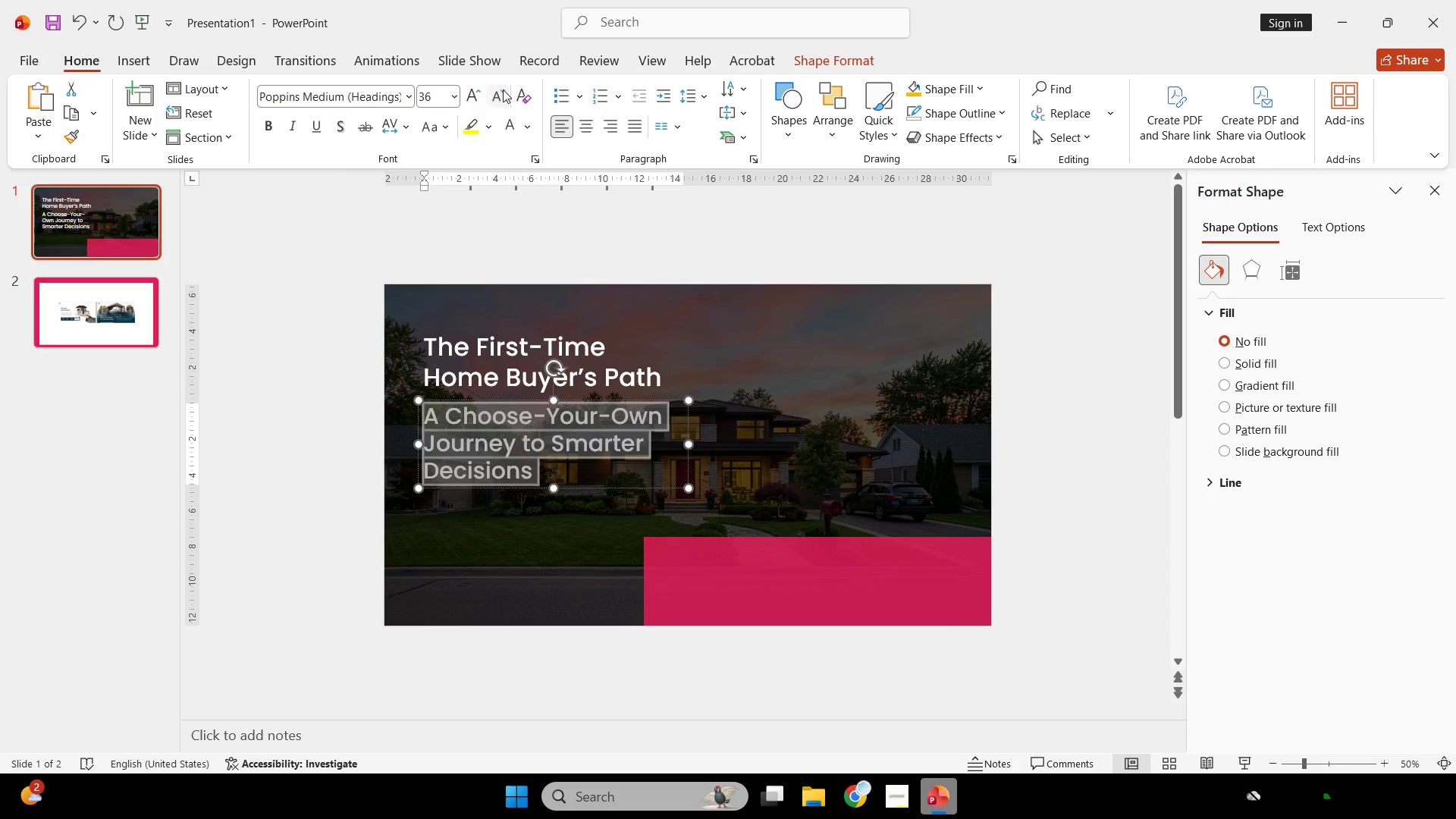 
triple_click([503, 89])
 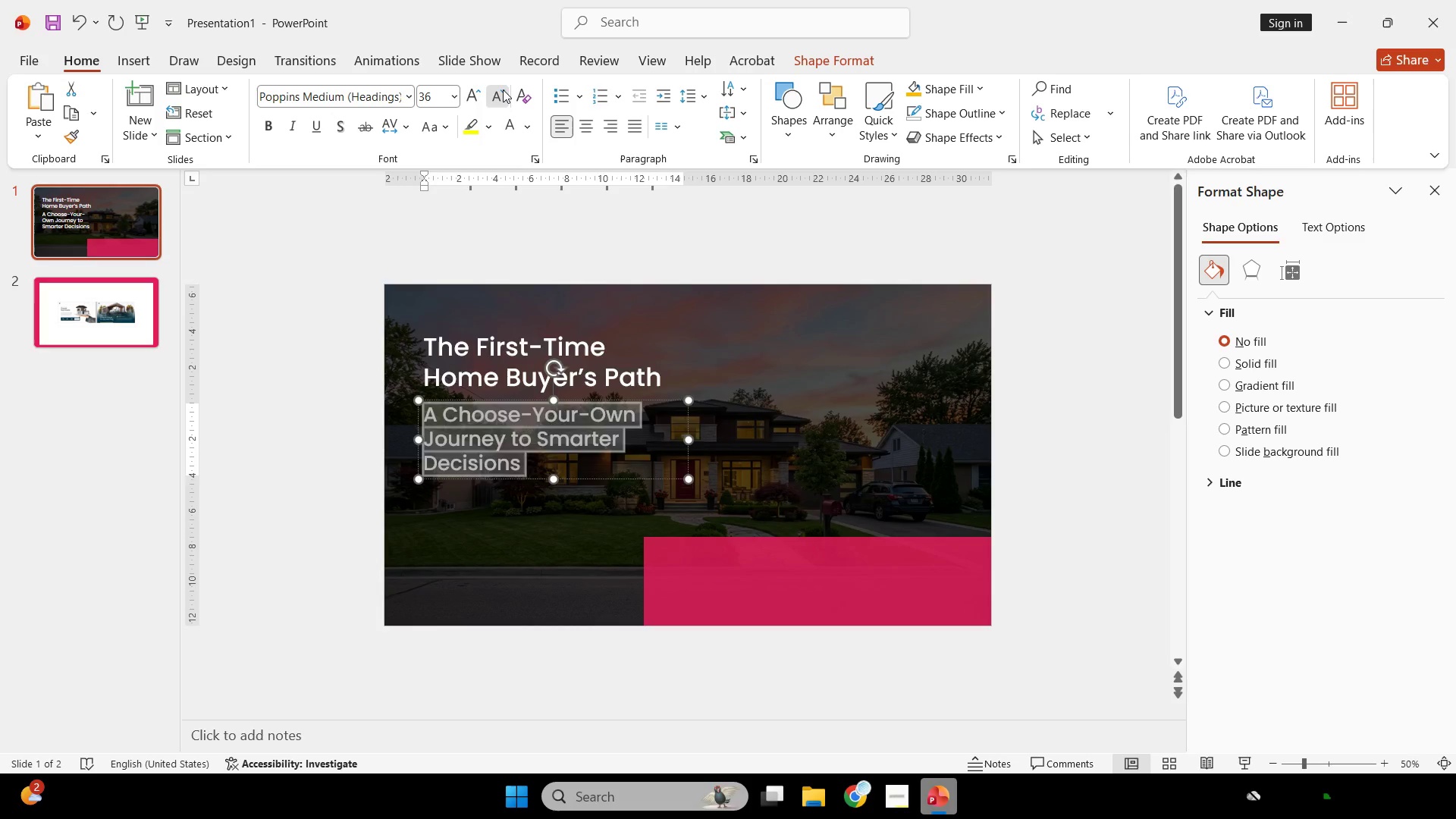 
triple_click([503, 89])
 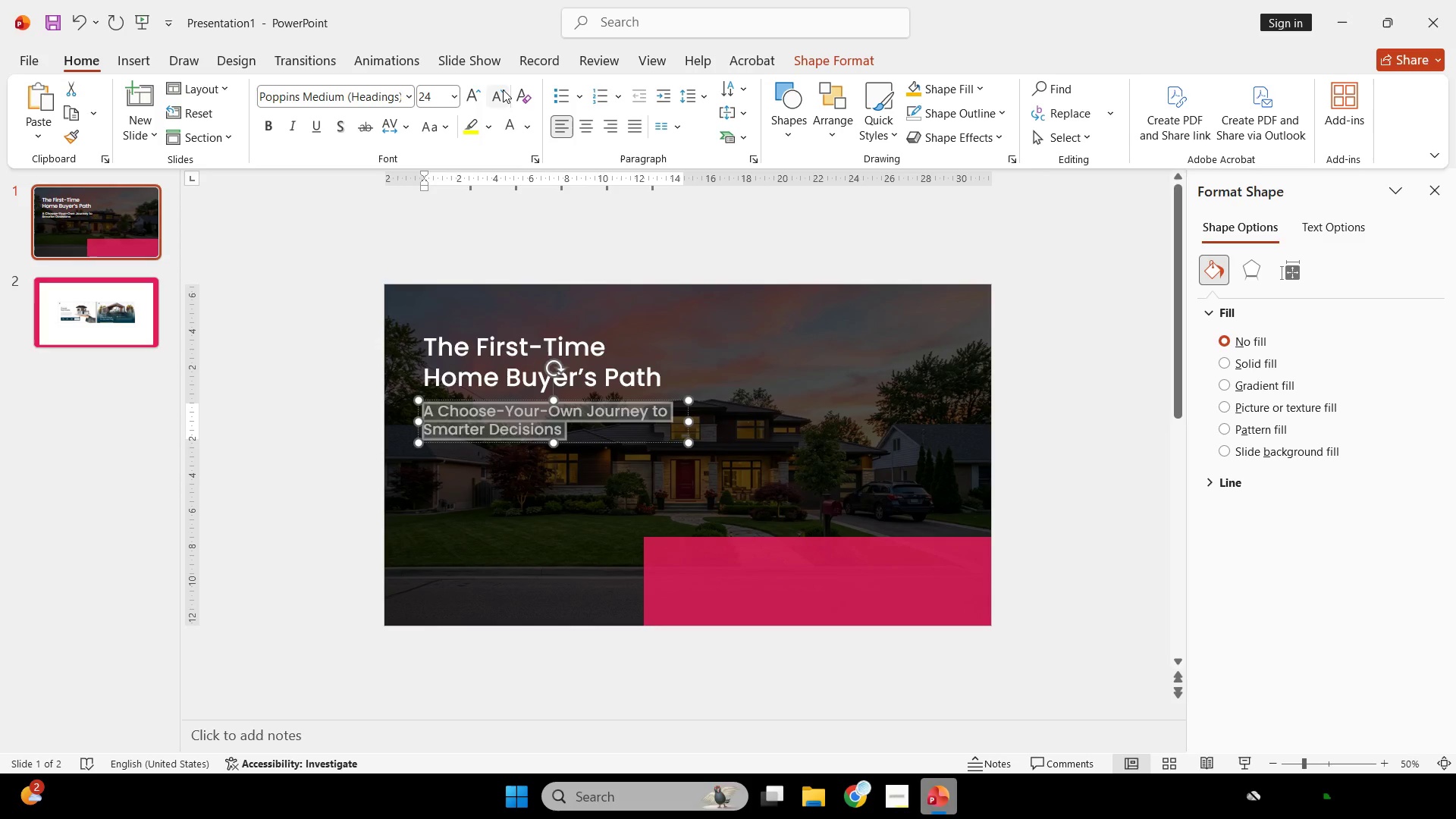 
left_click([503, 89])
 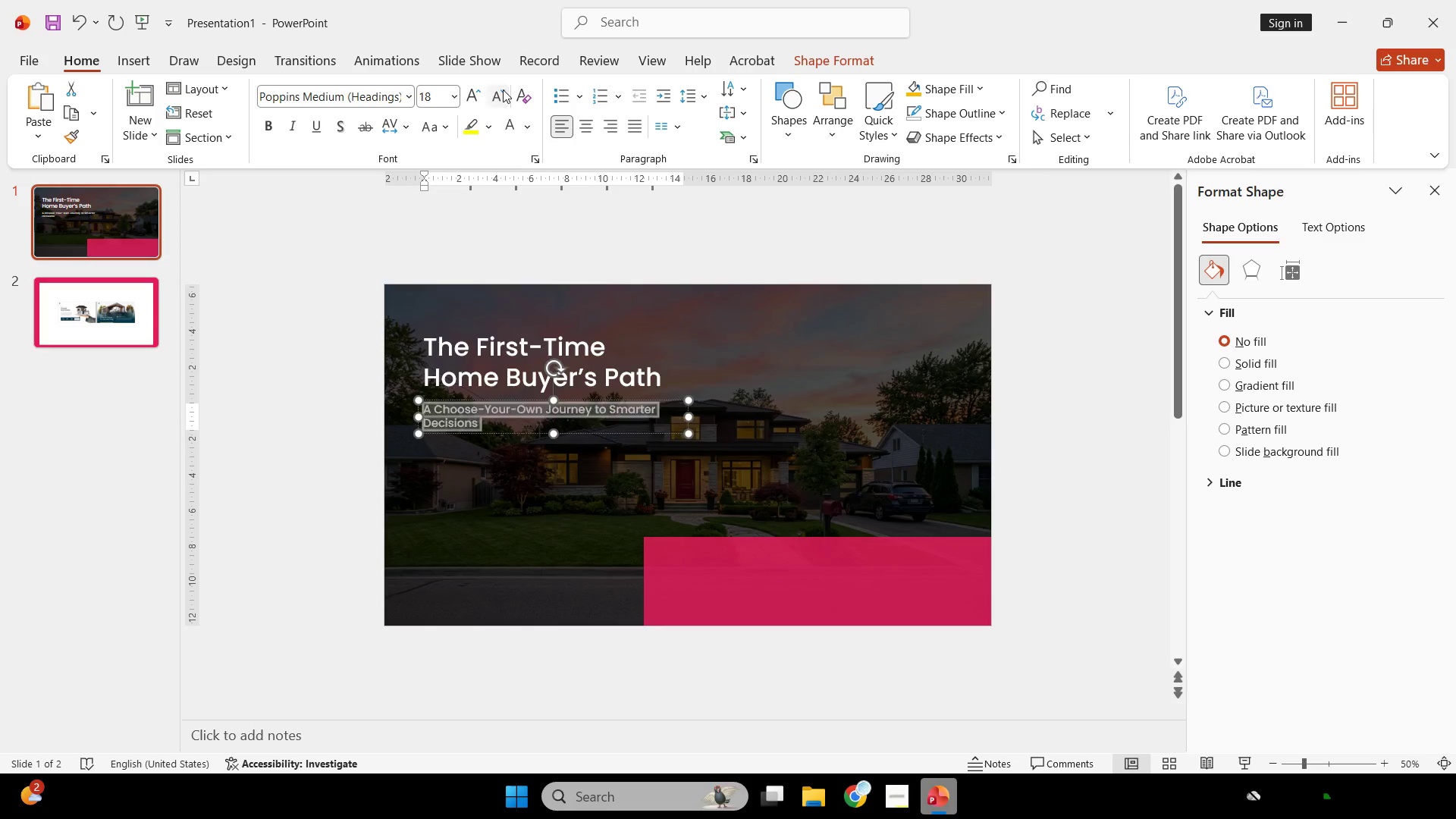 
double_click([503, 89])
 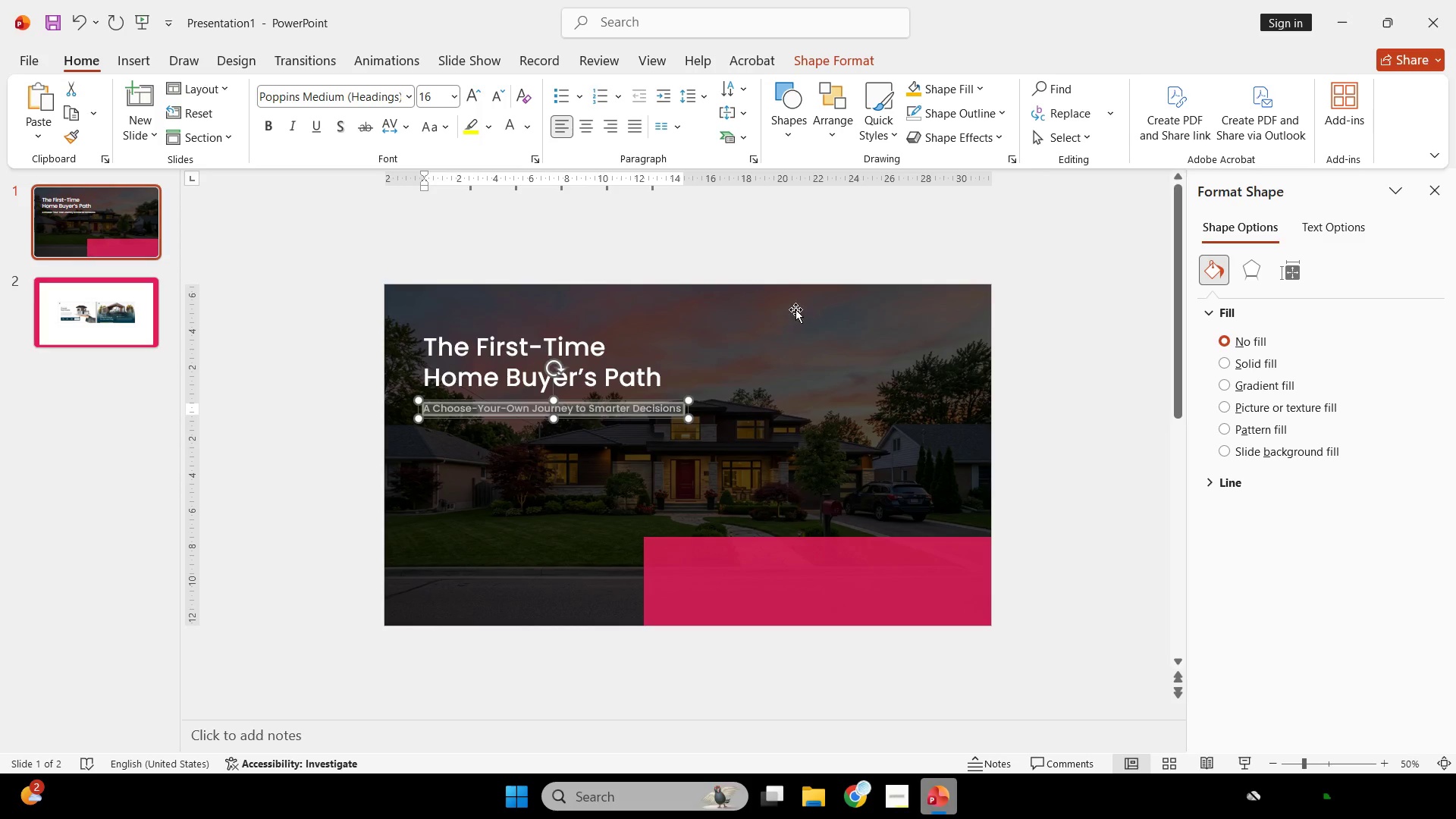 
left_click([795, 268])
 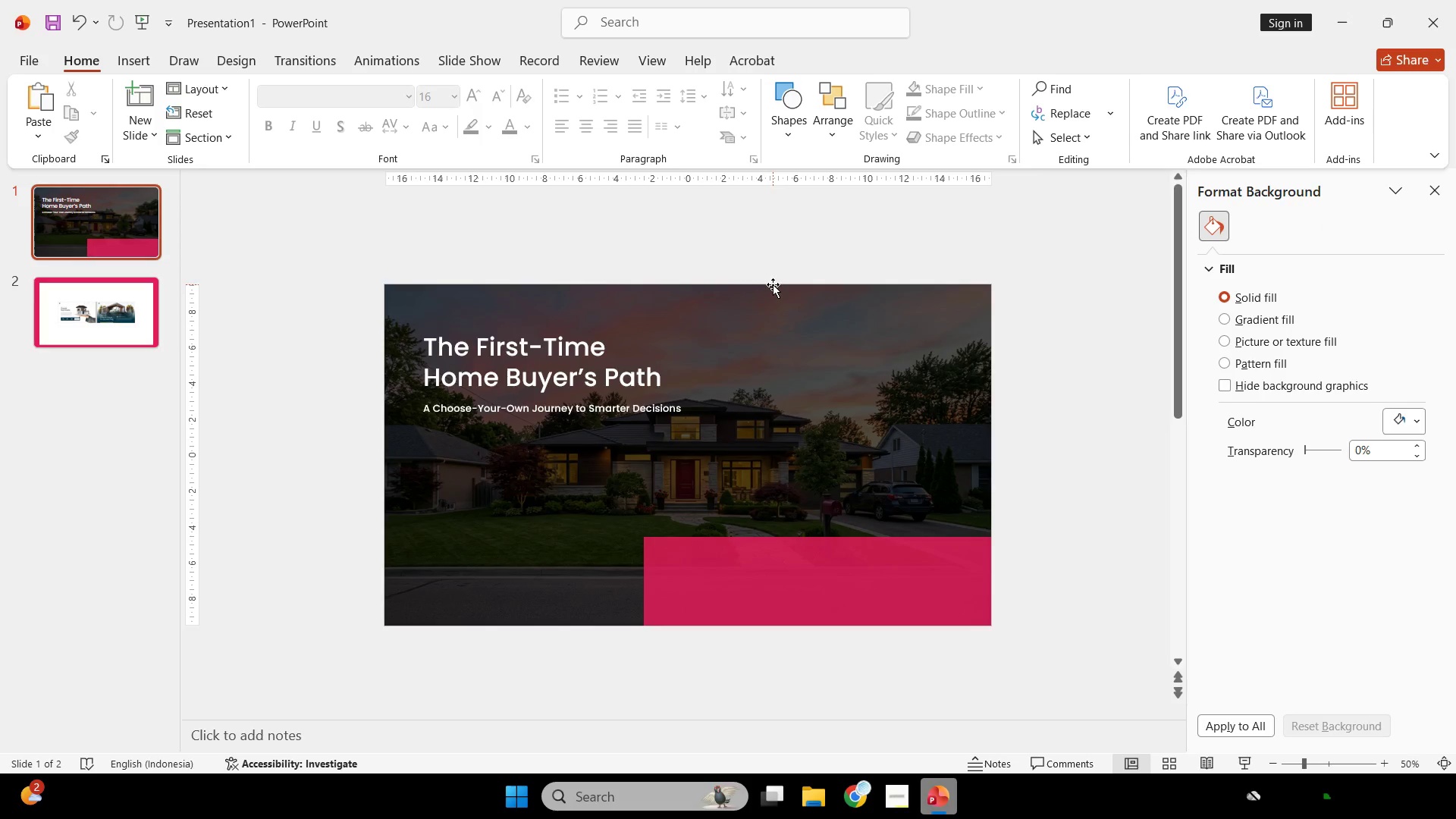 
hold_key(key=ControlLeft, duration=0.53)
scroll: coordinate [757, 305], scroll_direction: none, amount: 0.0
 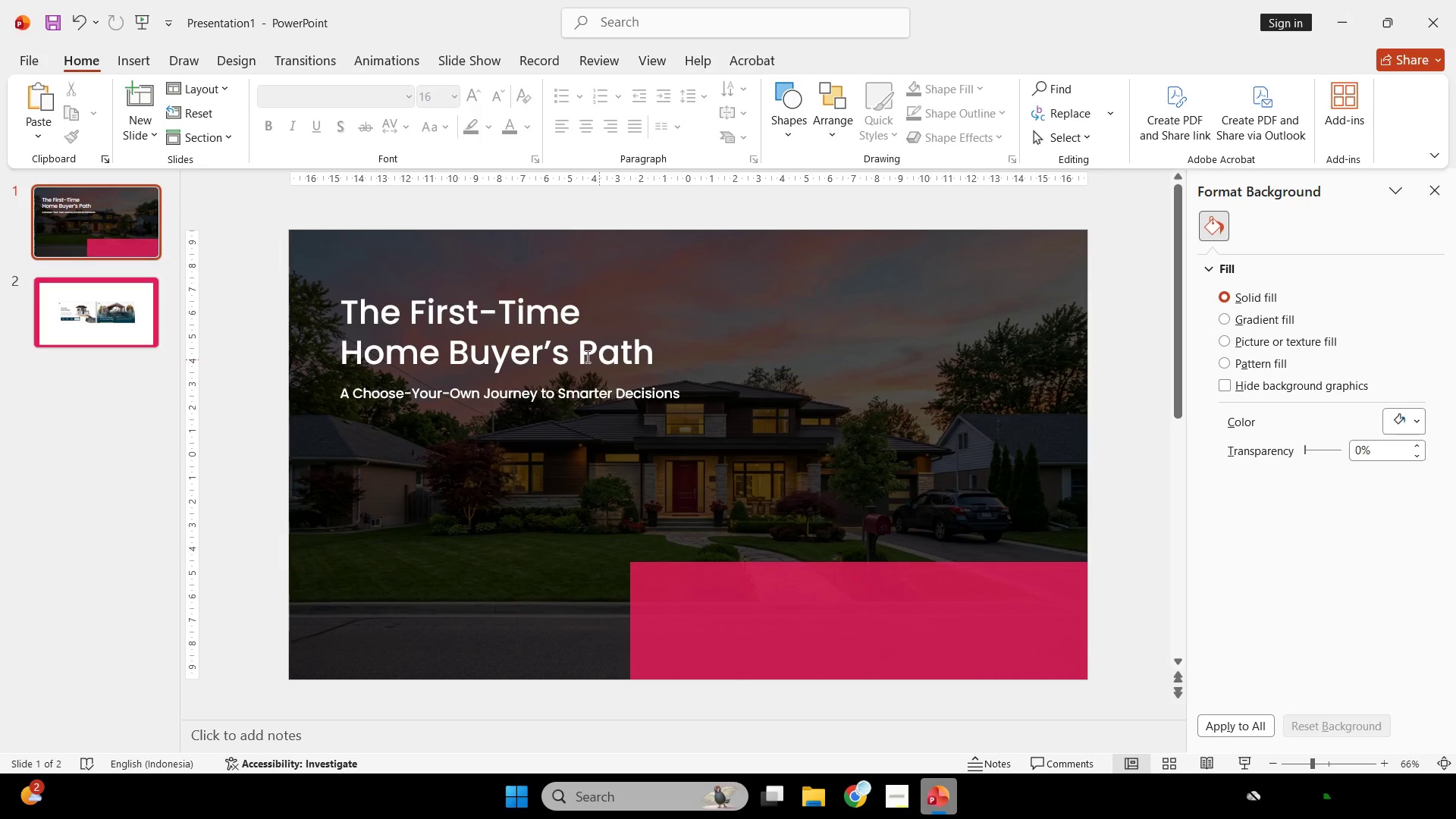 
left_click([510, 329])
 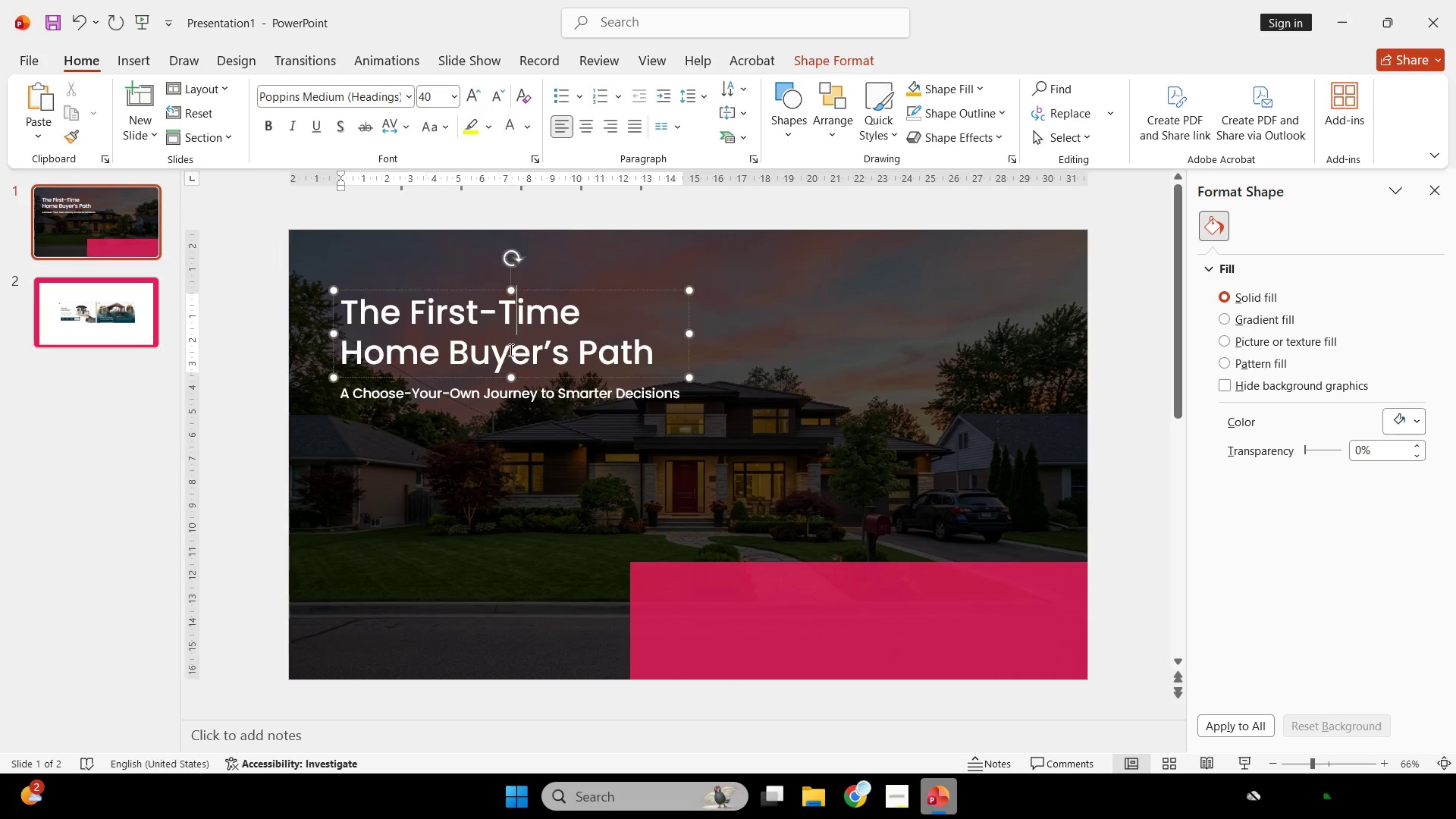 
hold_key(key=ShiftLeft, duration=5.59)
left_click_drag(start_coordinate=[513, 390], to_coordinate=[512, 465])
 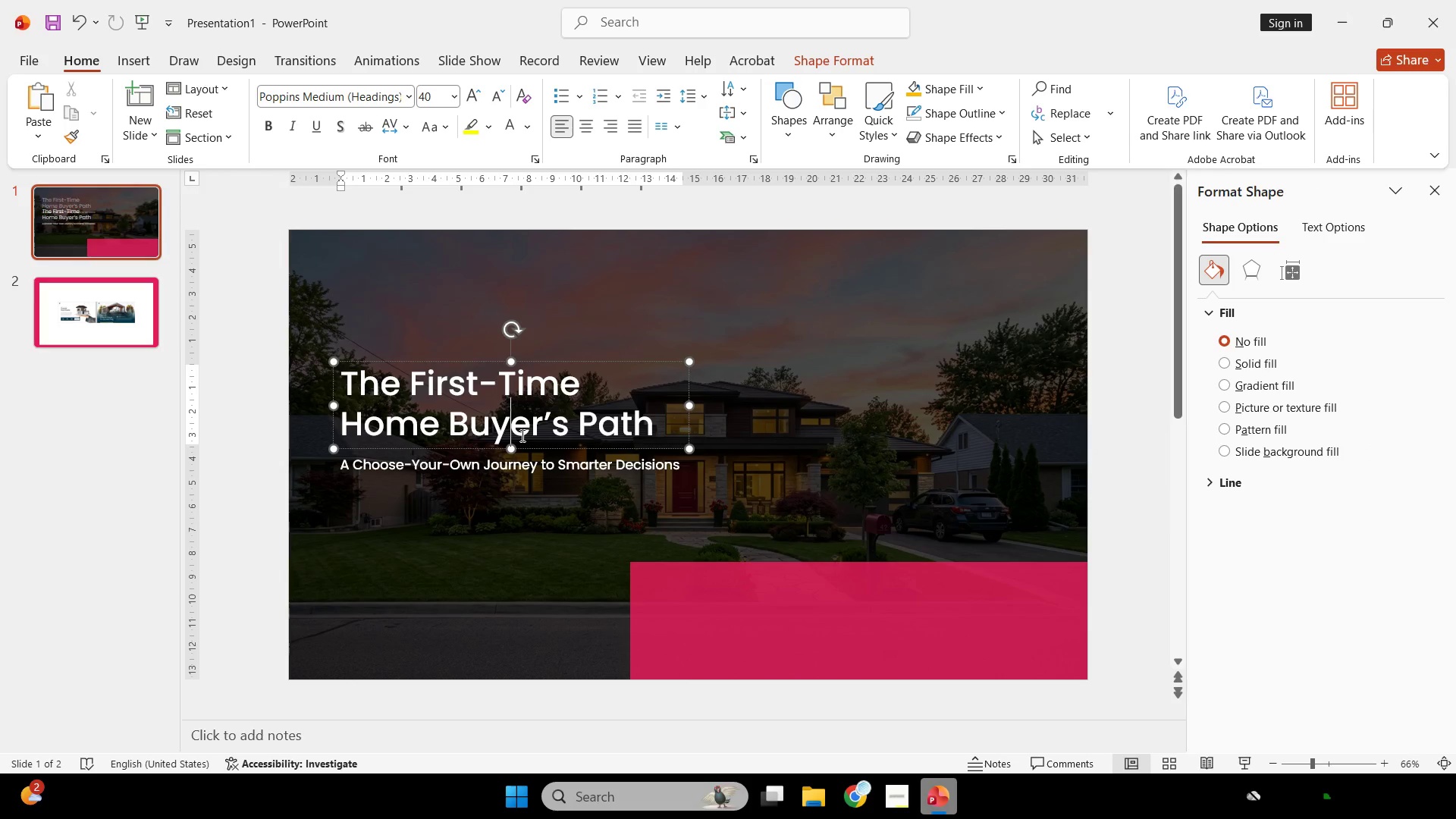 
key(Control+A)
 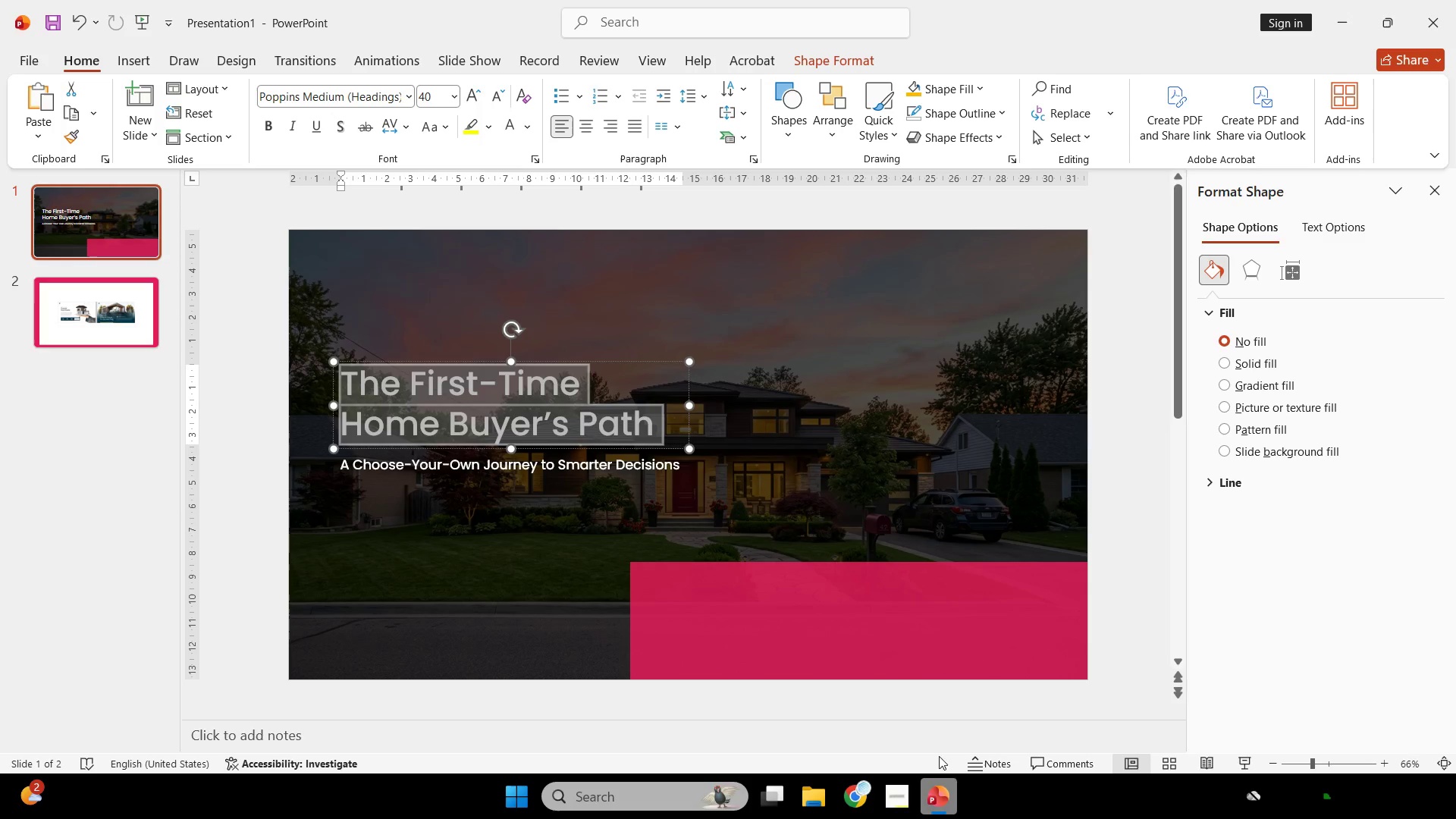 
left_click([948, 803])
 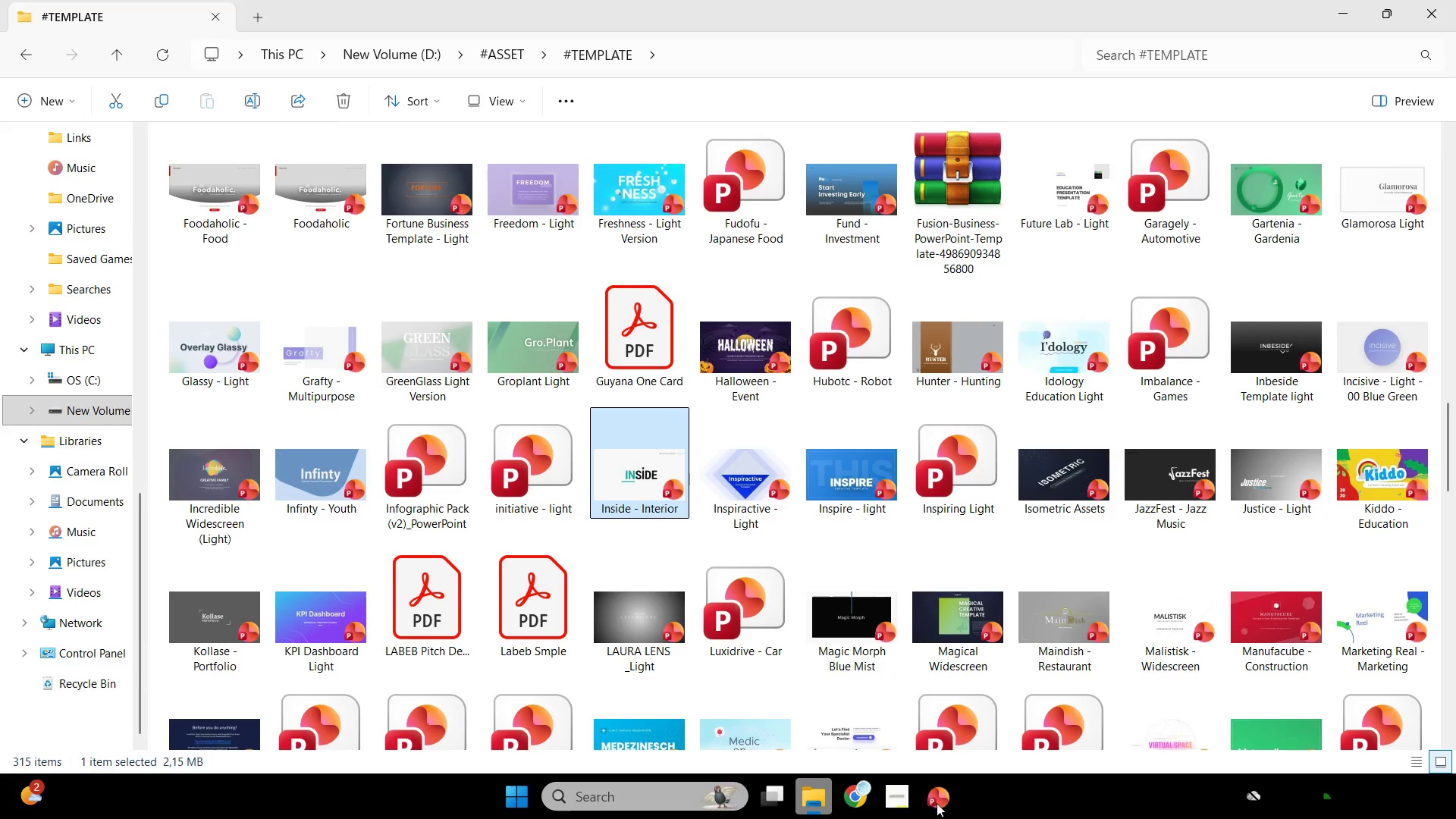 
left_click([937, 802])
 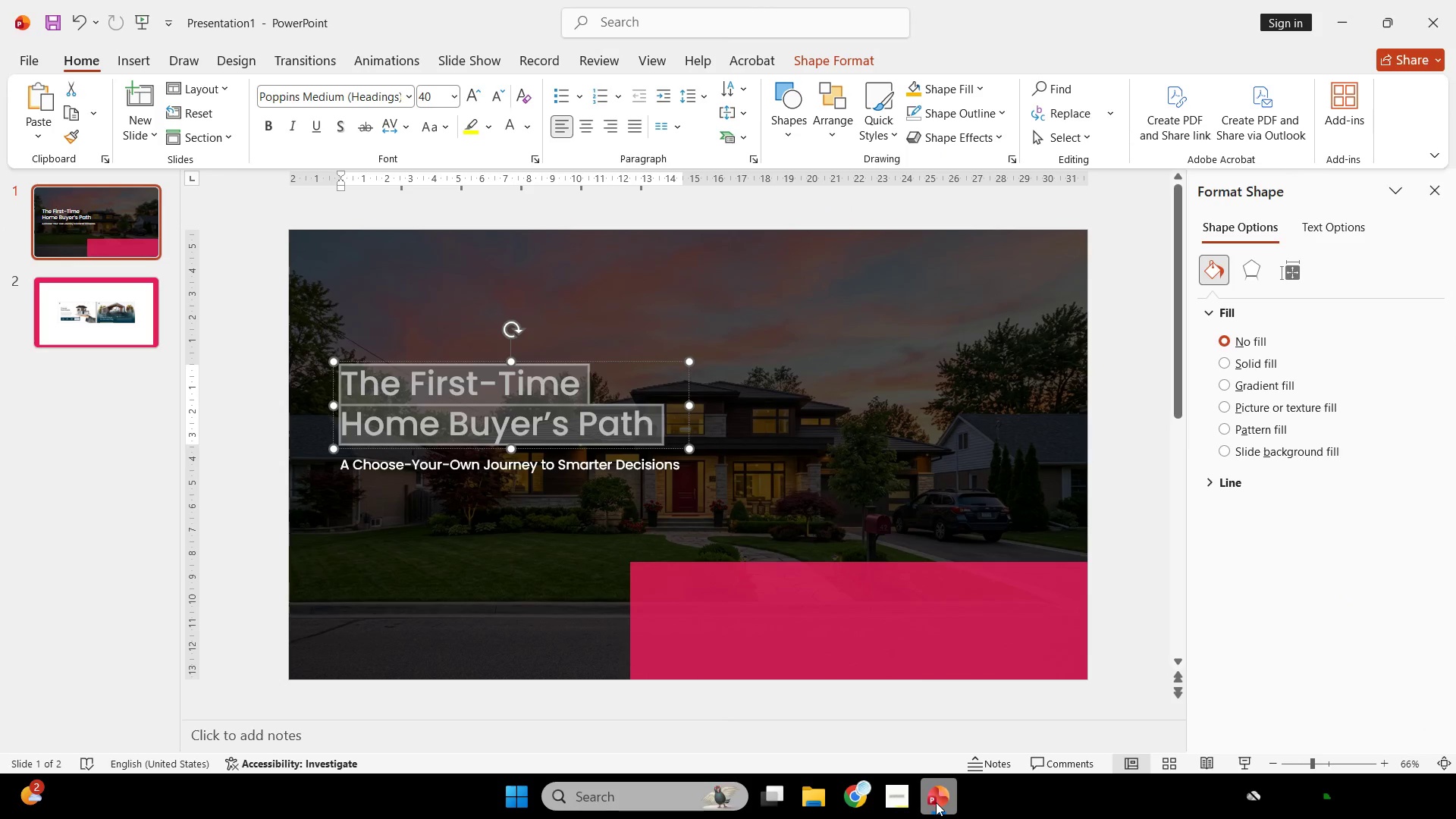 
mouse_move([858, 785])
 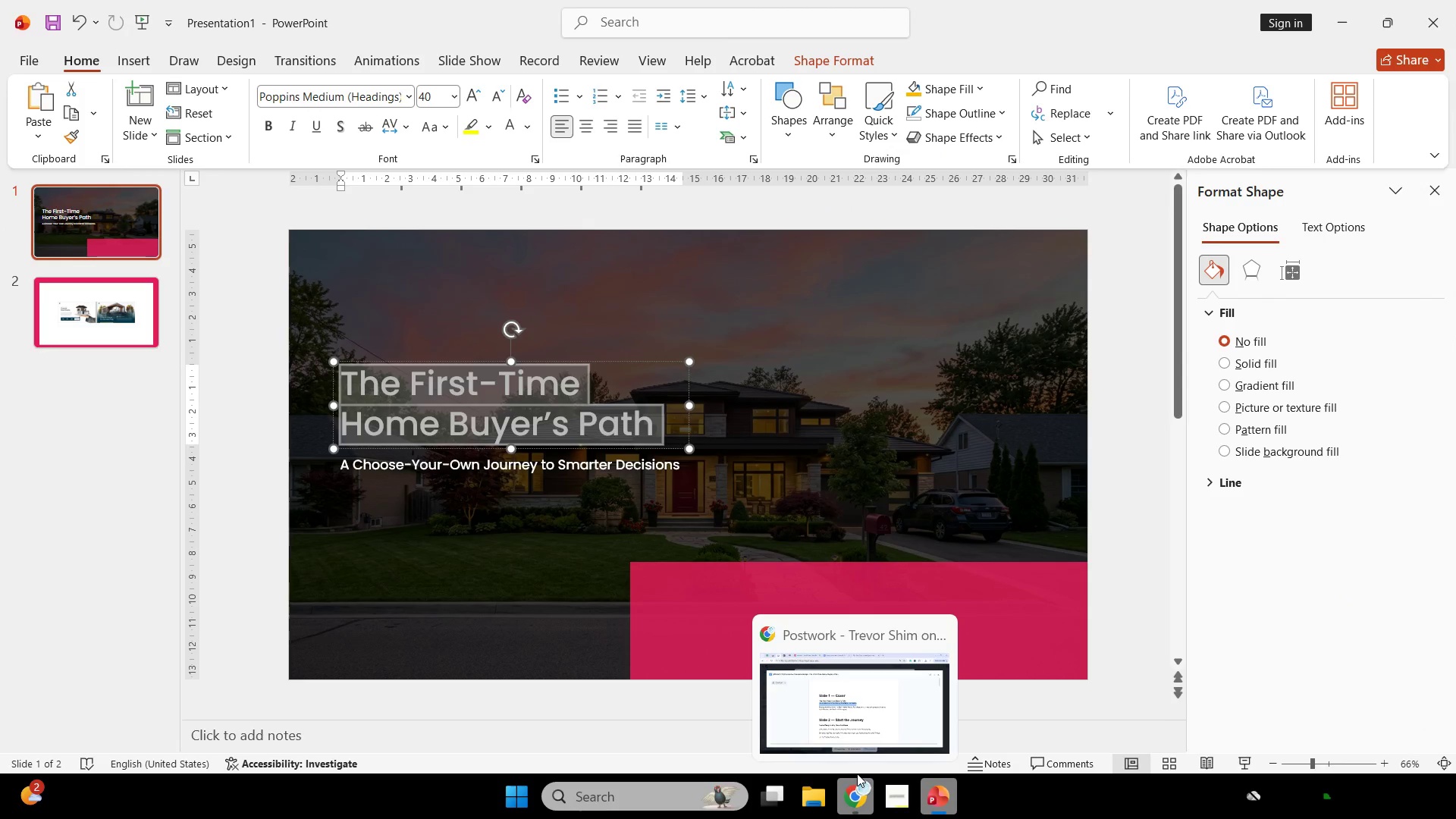 
mouse_move([855, 769])
 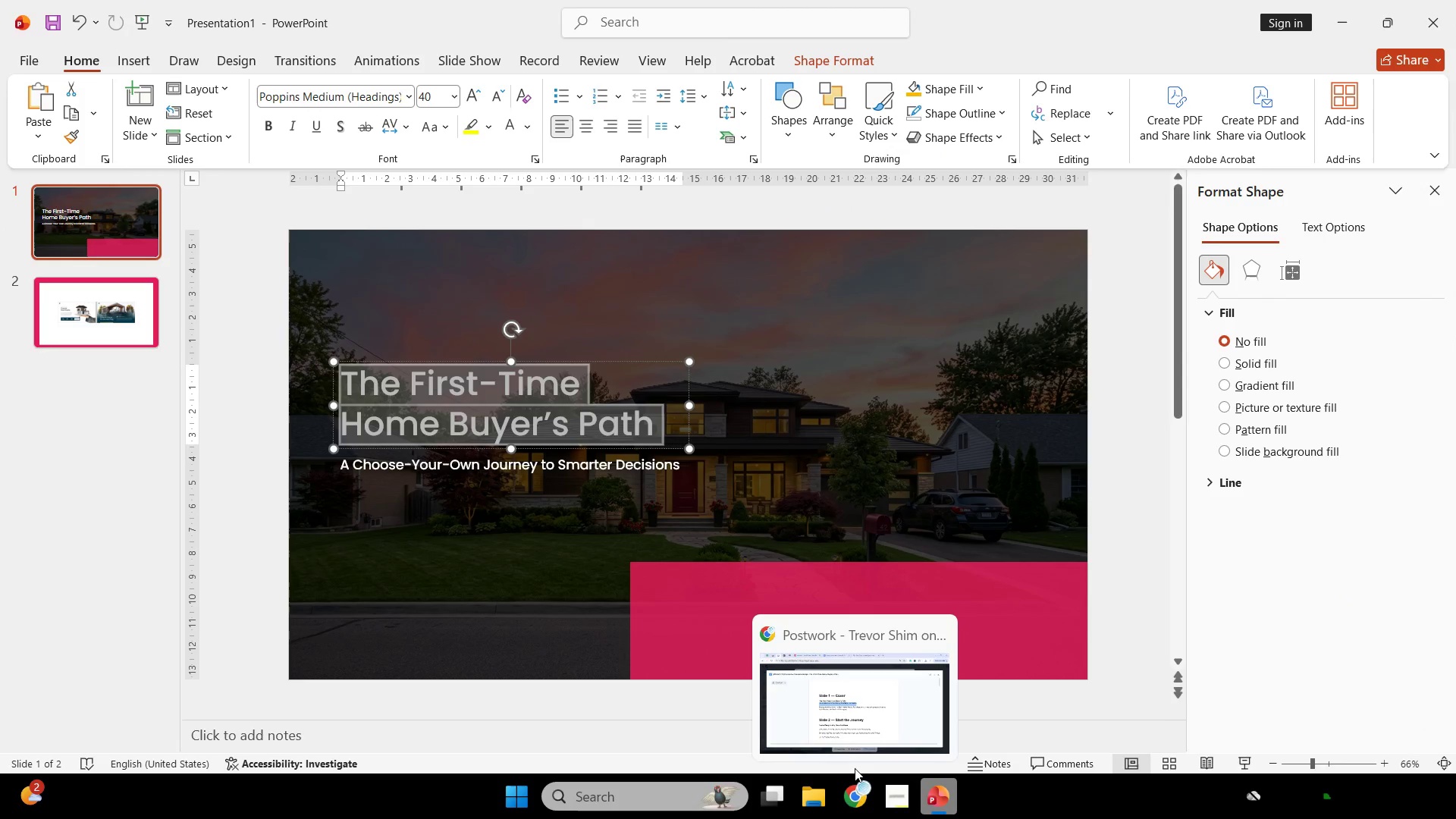 
mouse_move([834, 737])
 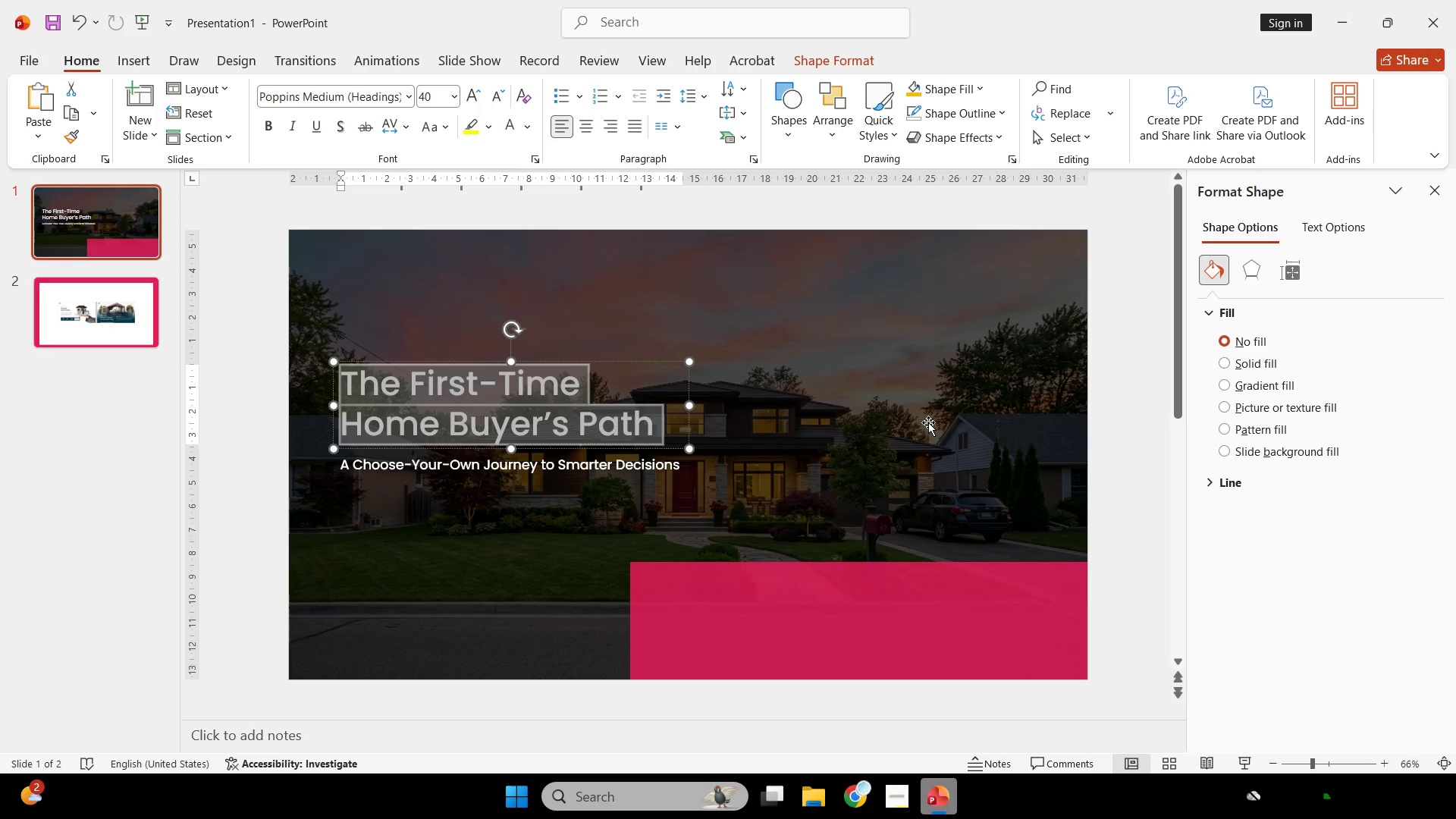 
wait(8.2)
 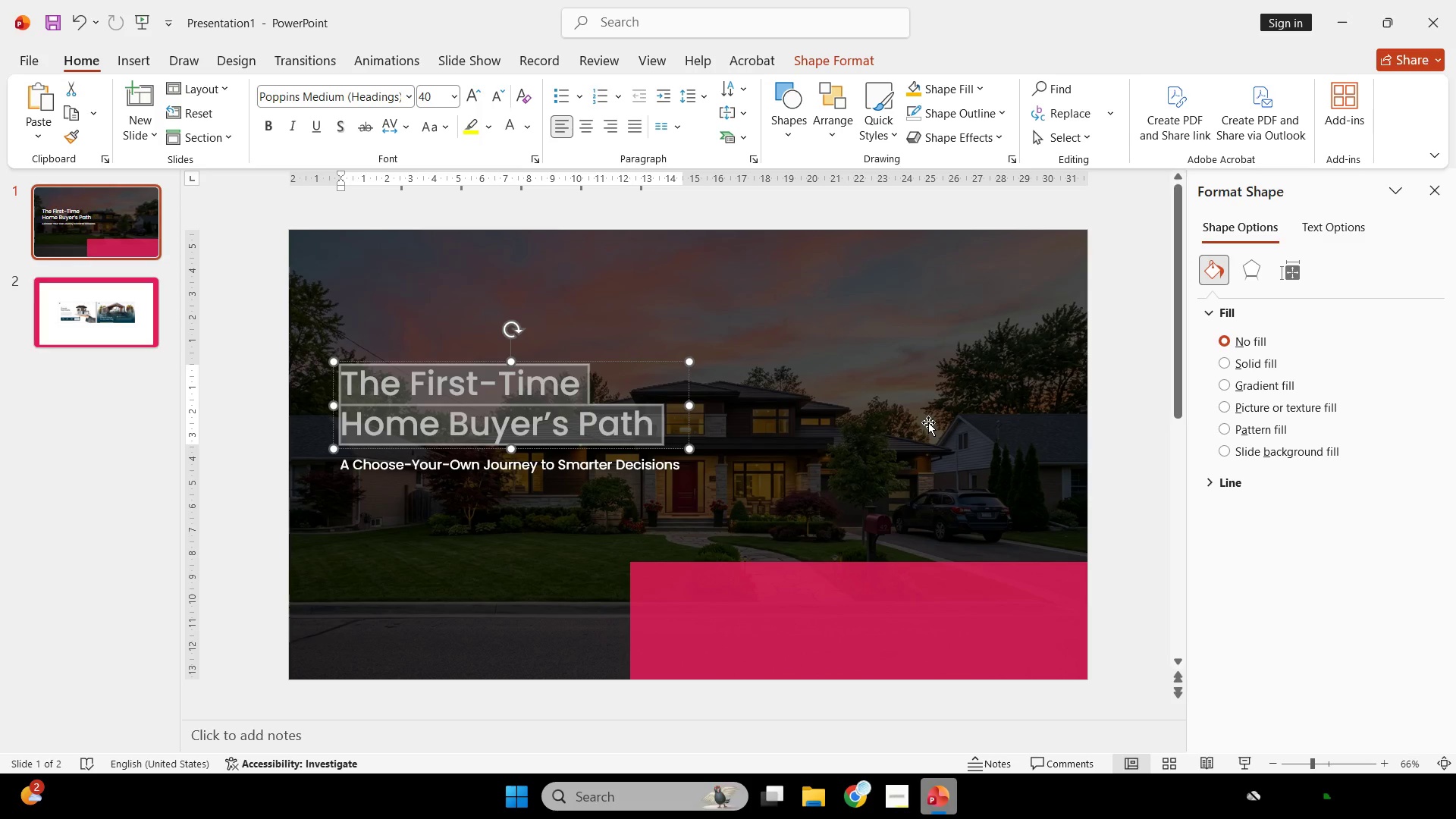 
left_click([926, 578])
 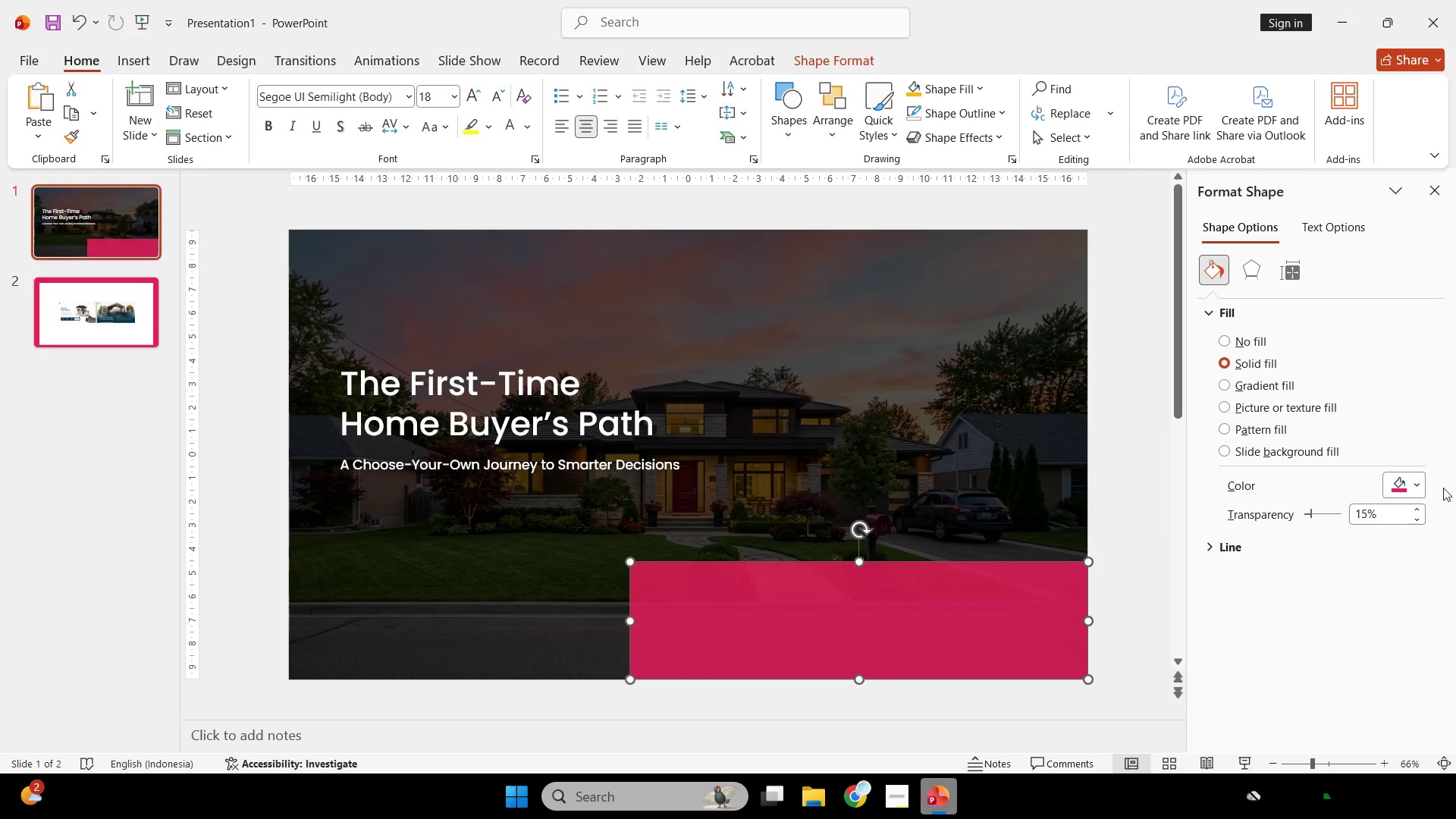 
left_click([1420, 482])
 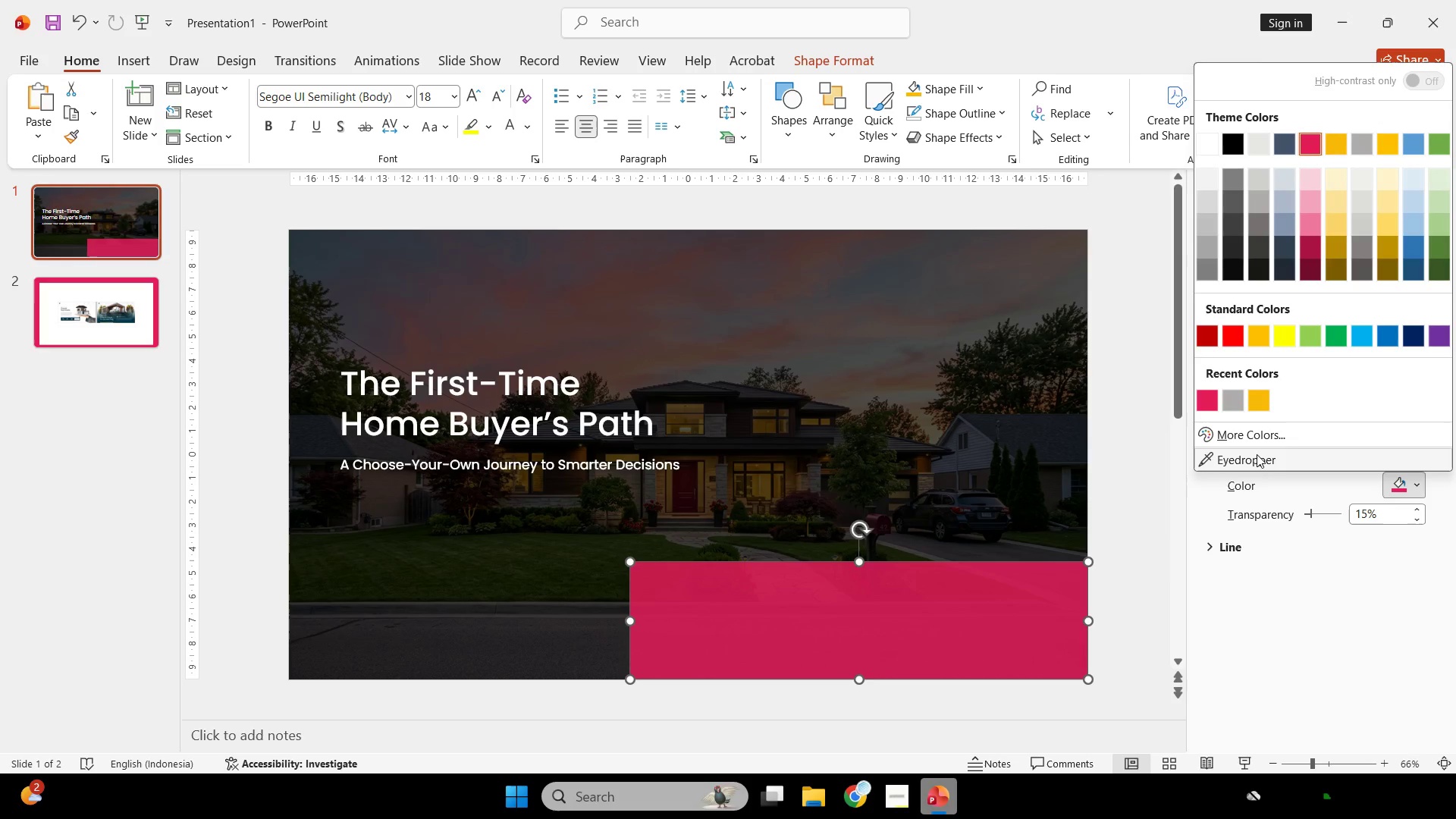 
left_click([1260, 442])
 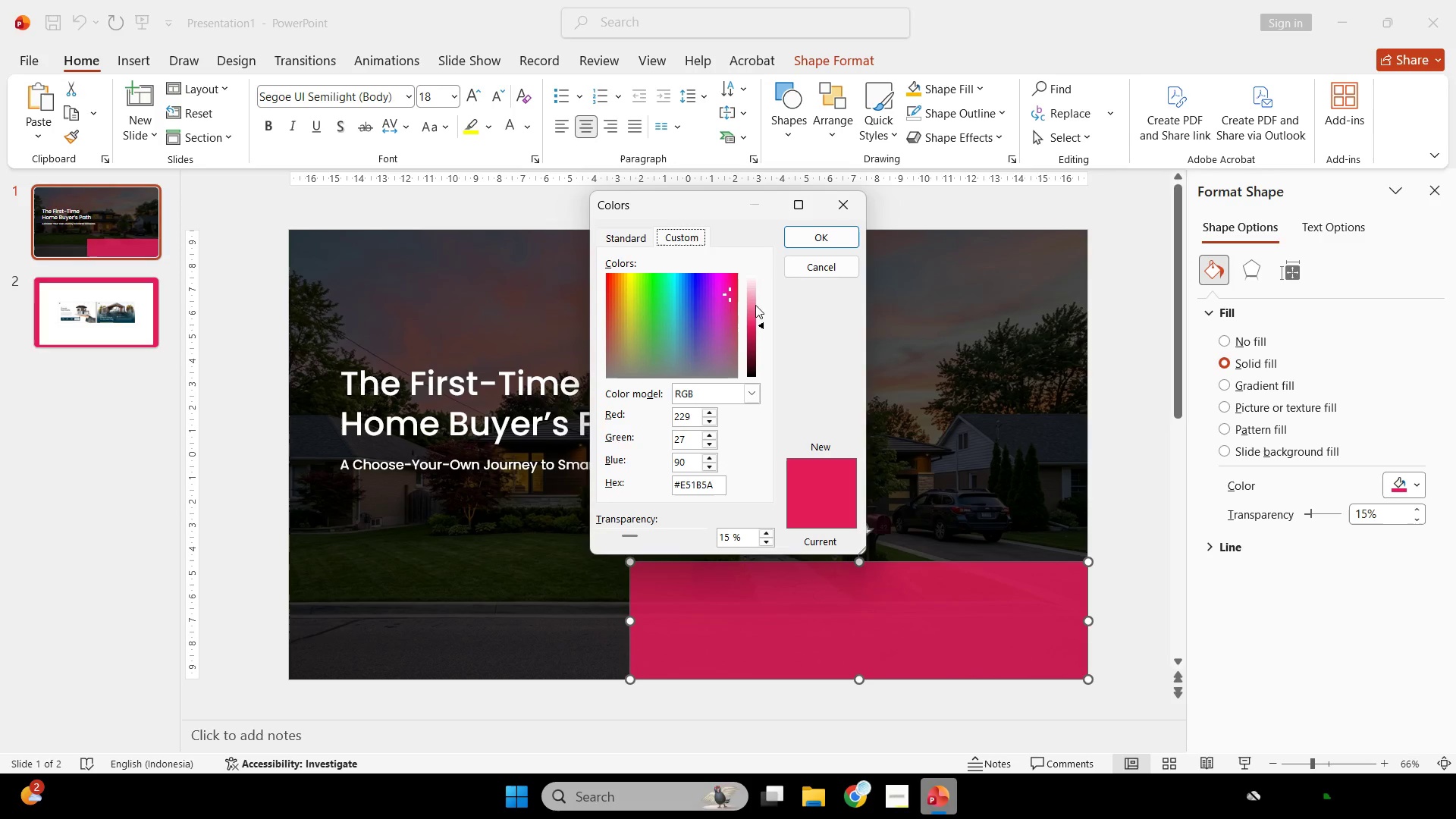 
left_click_drag(start_coordinate=[760, 325], to_coordinate=[770, 329])
 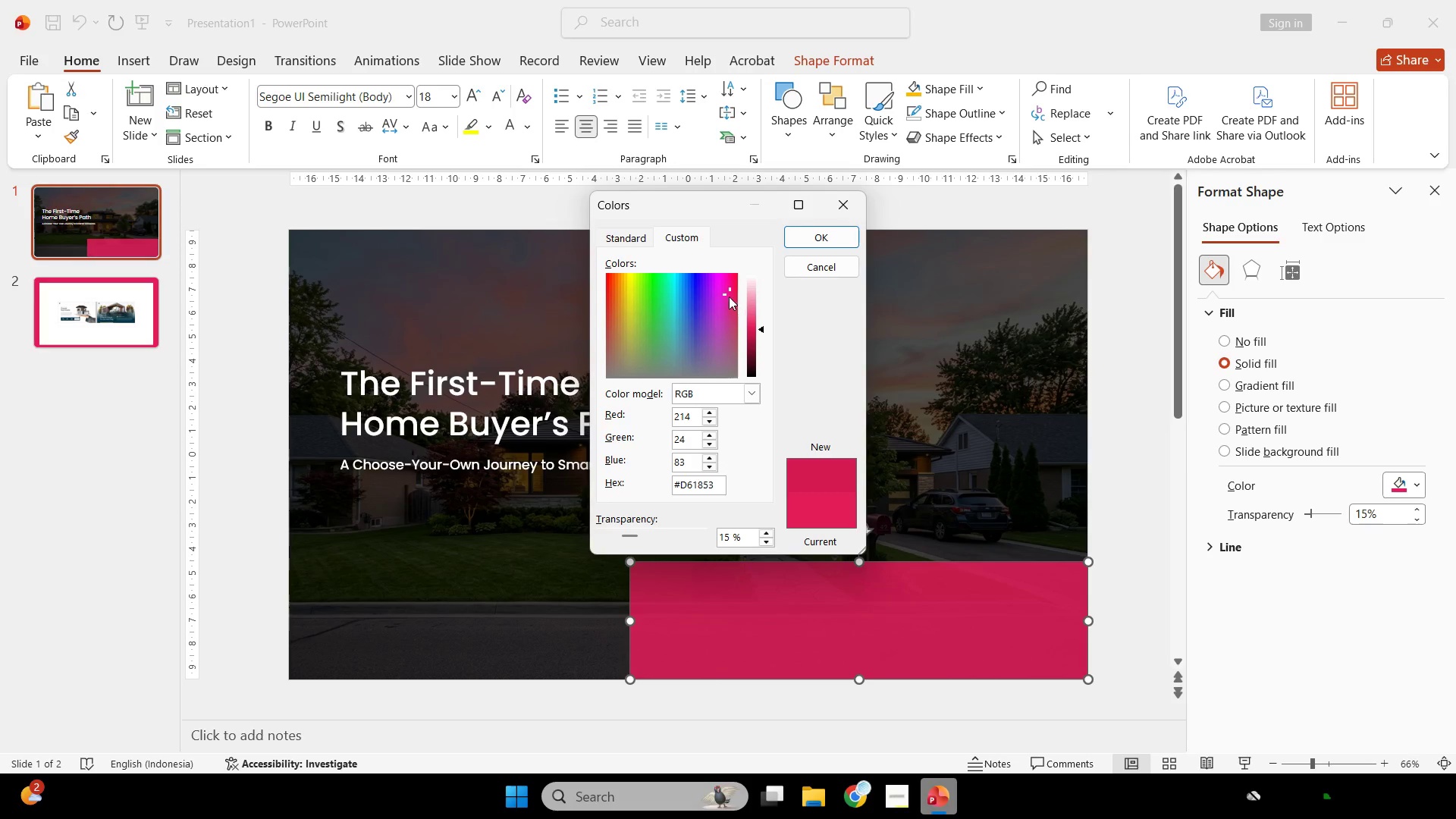 
left_click_drag(start_coordinate=[728, 296], to_coordinate=[733, 290])
 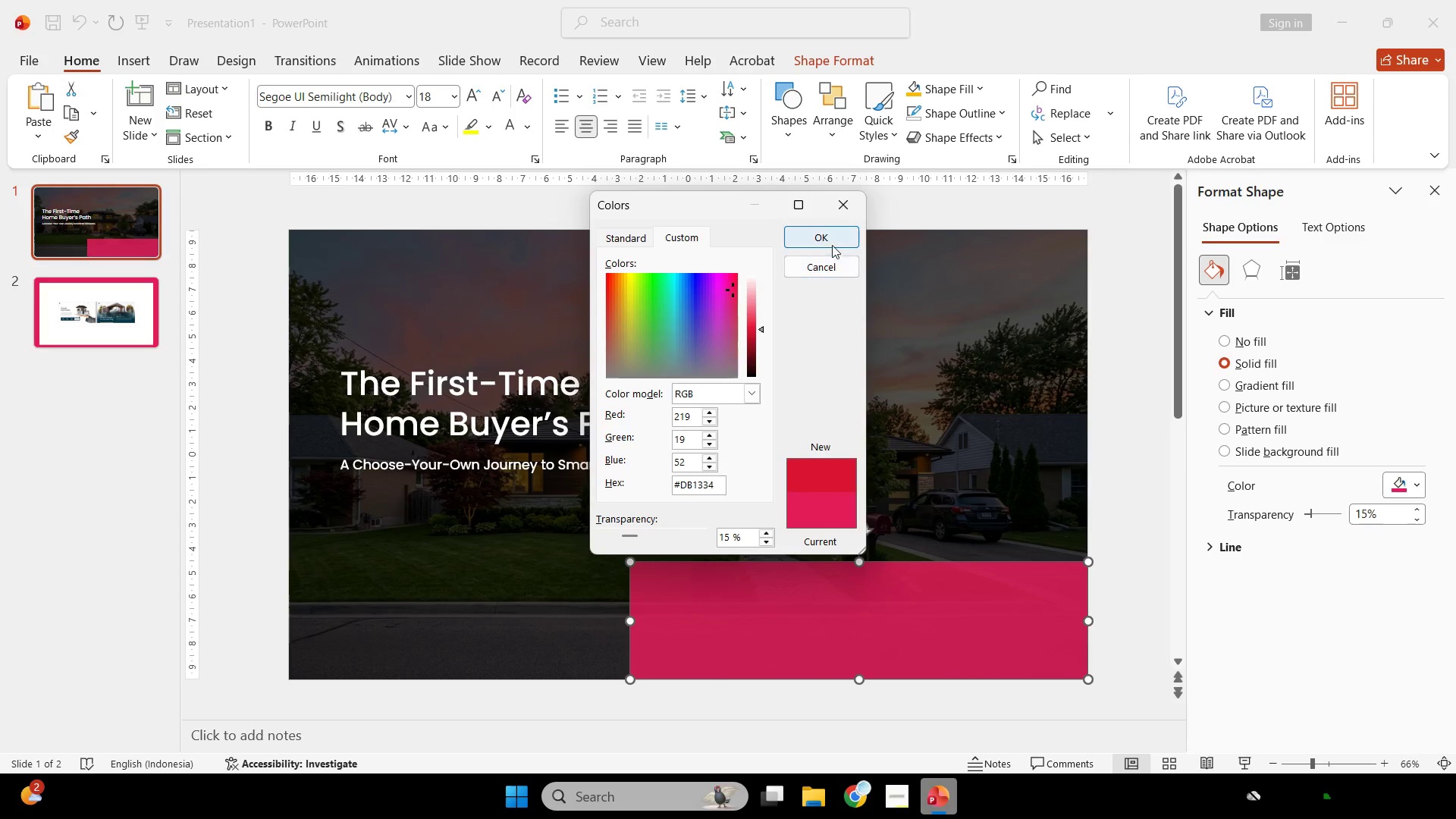 
left_click([832, 243])
 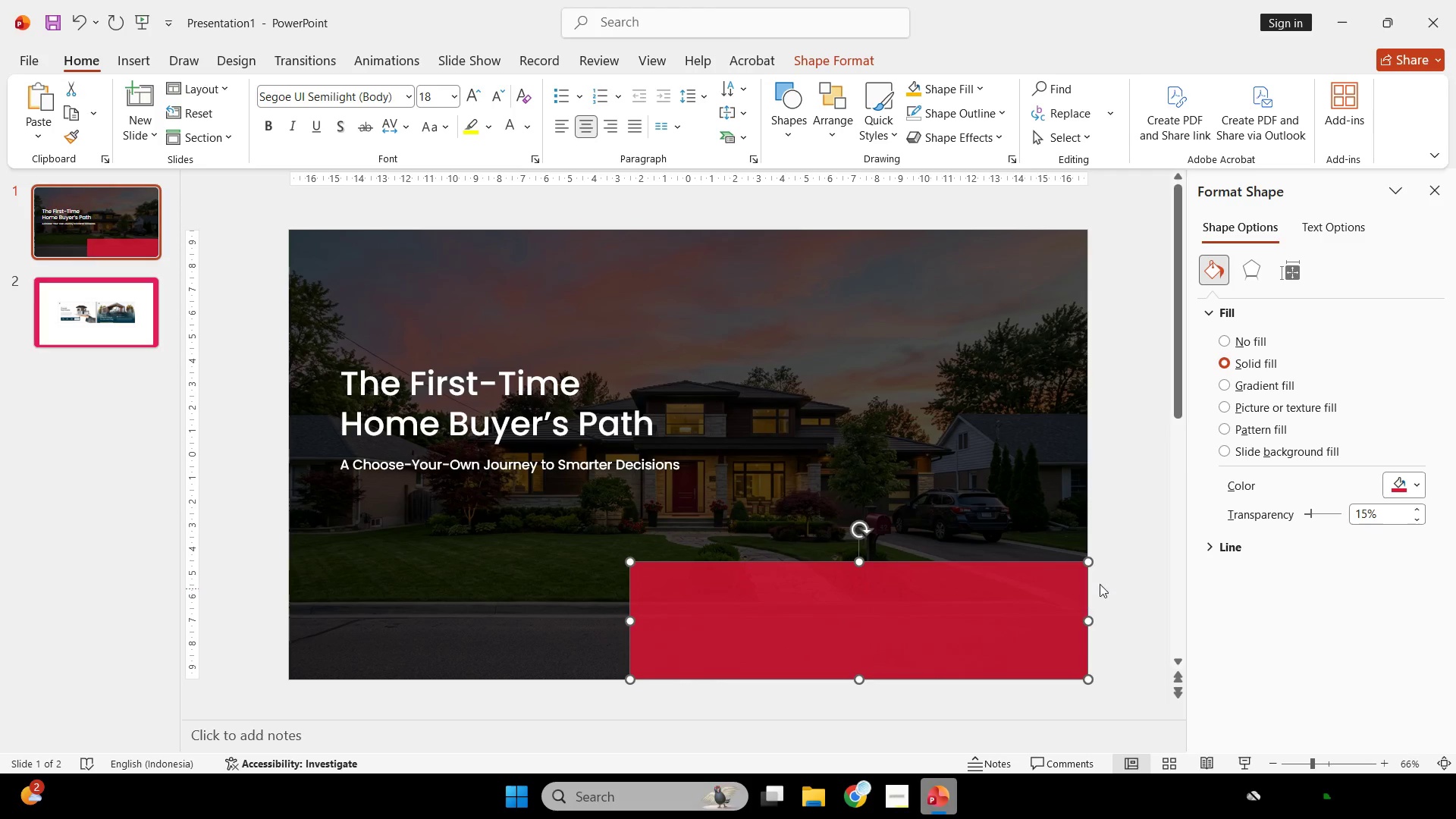 
left_click([1116, 571])
 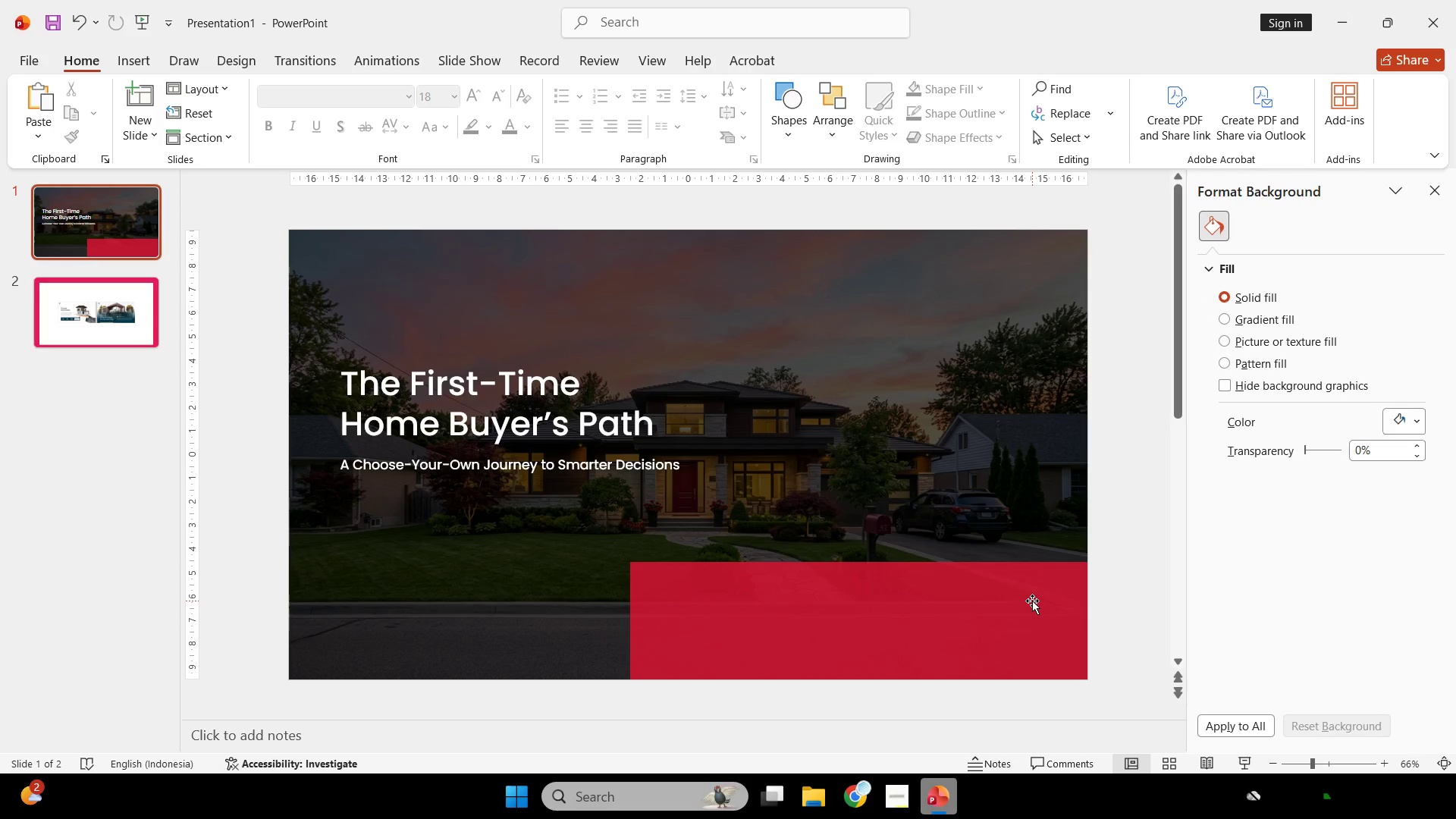 
wait(9.42)
 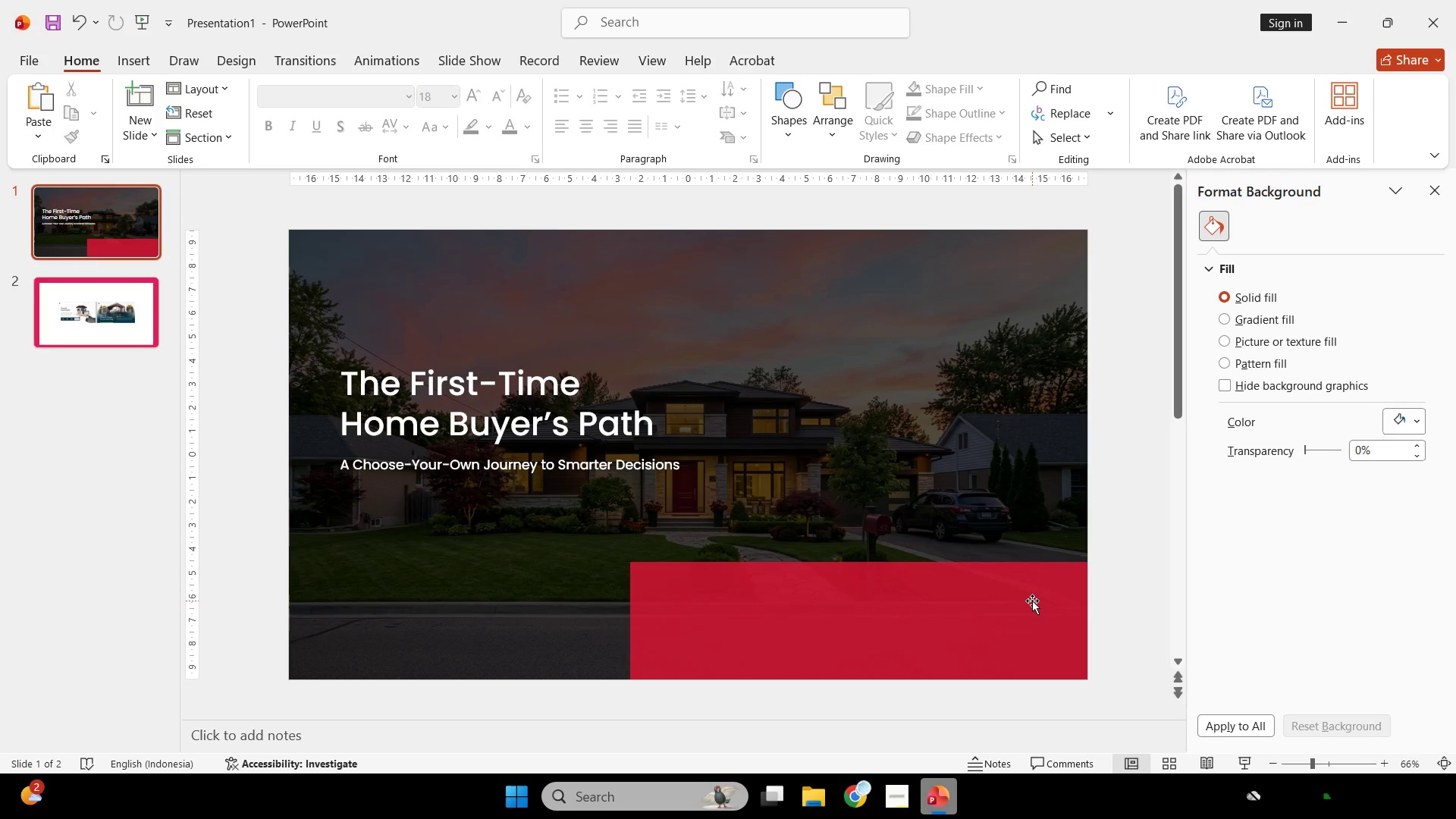 
left_click([868, 805])
 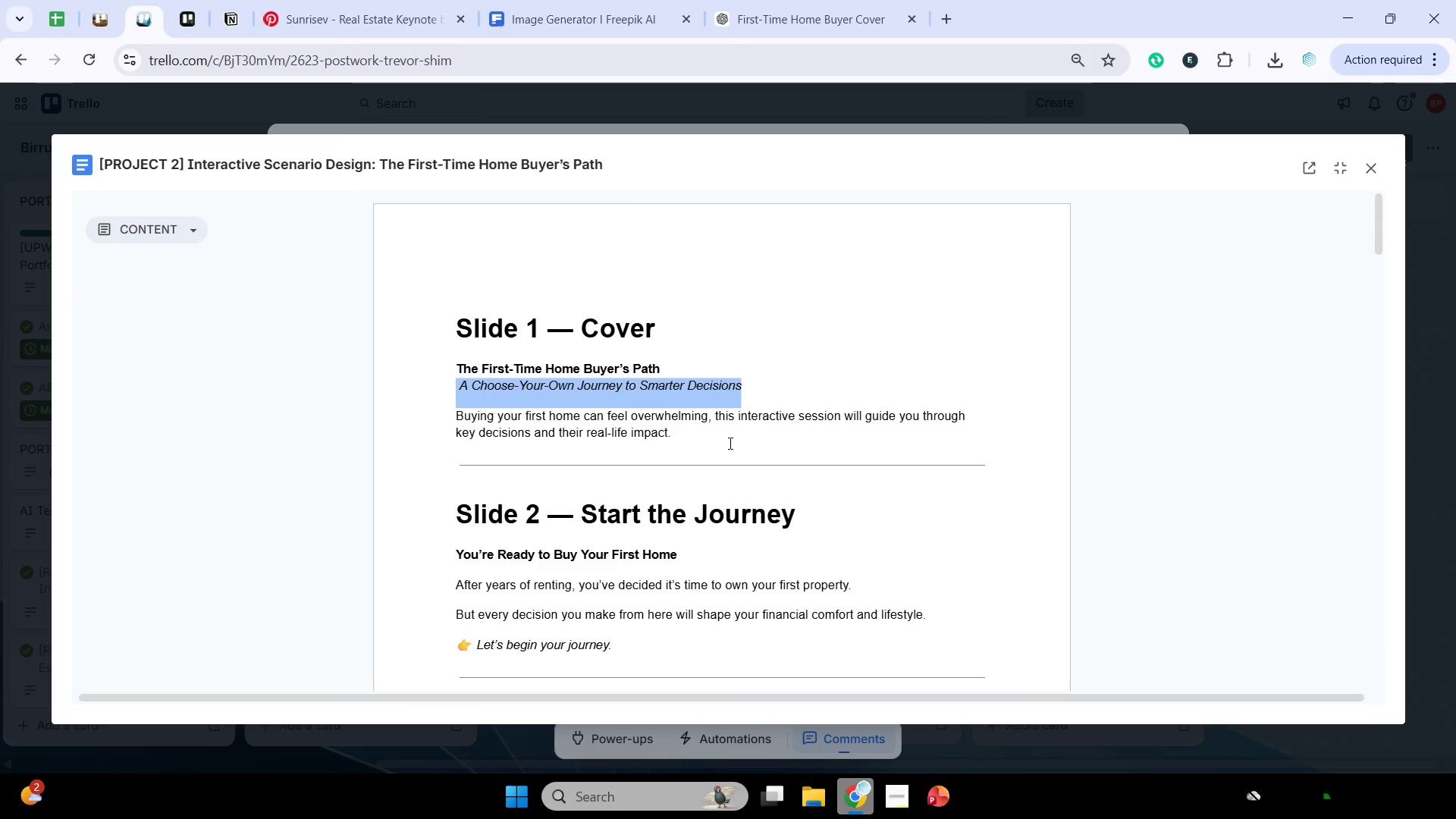 
left_click_drag(start_coordinate=[724, 430], to_coordinate=[431, 410])
 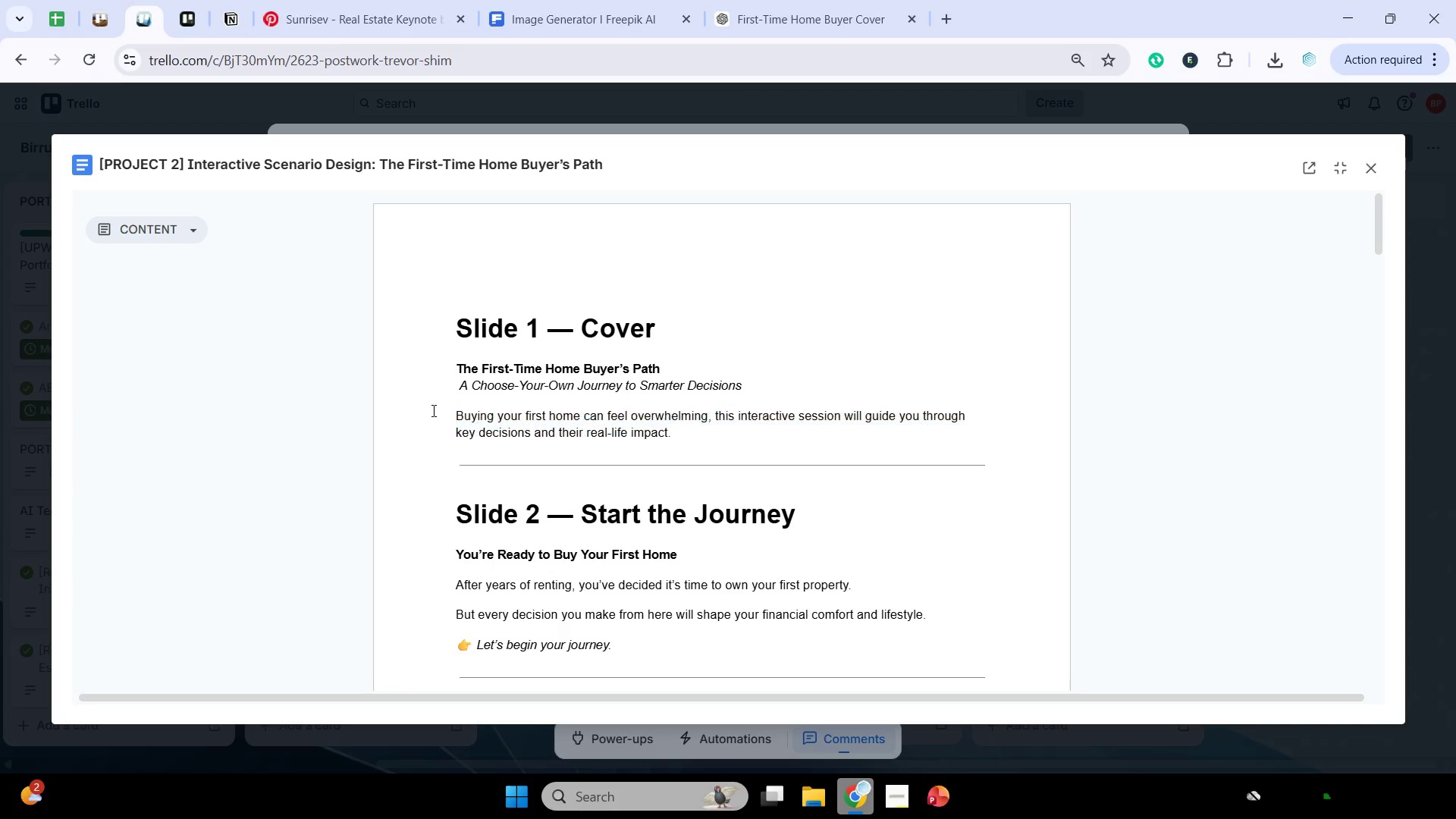 
left_click([431, 410])
 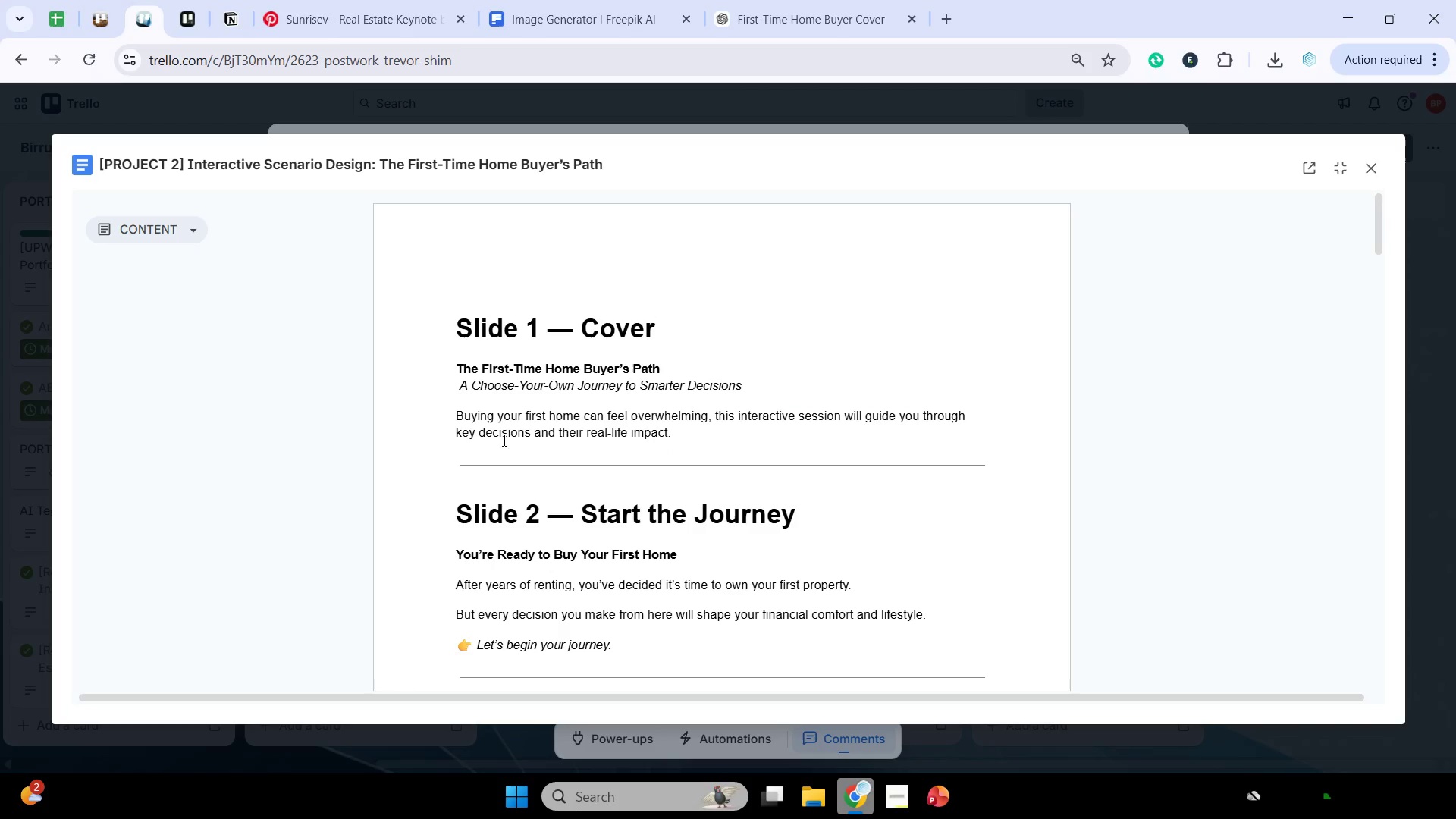 
key(Control+C)
 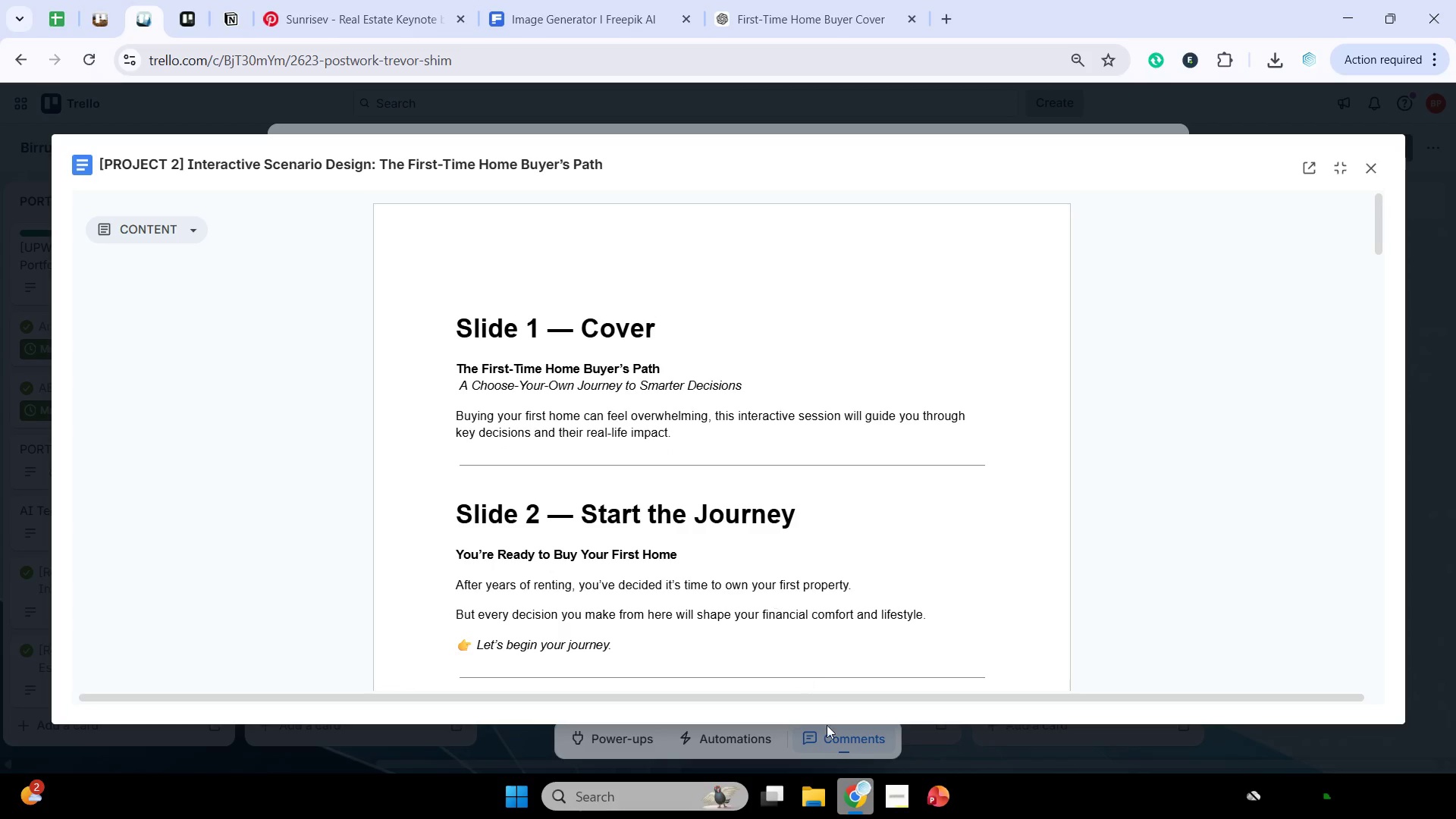 
key(Control+C)
 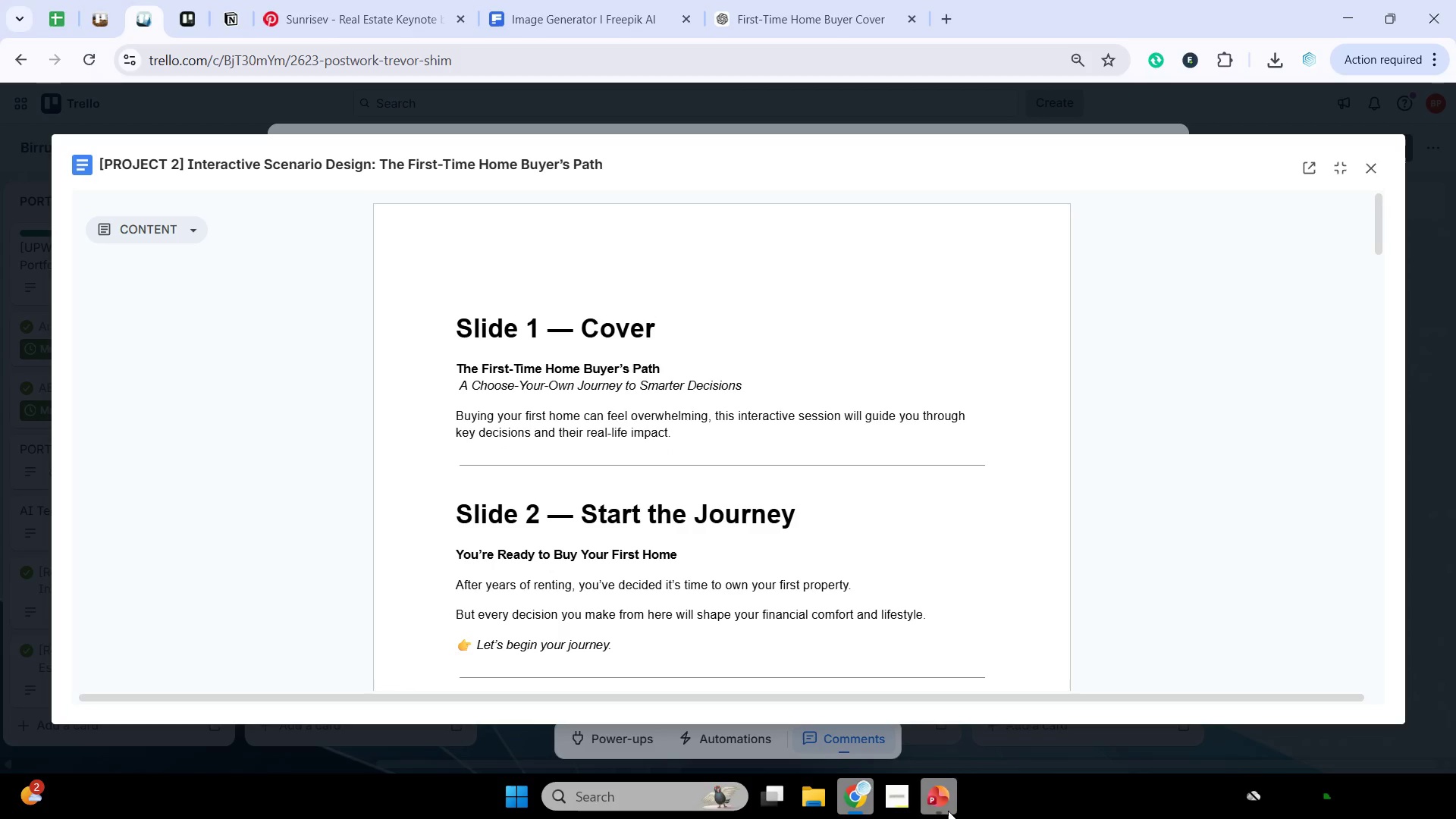 
left_click([948, 811])
 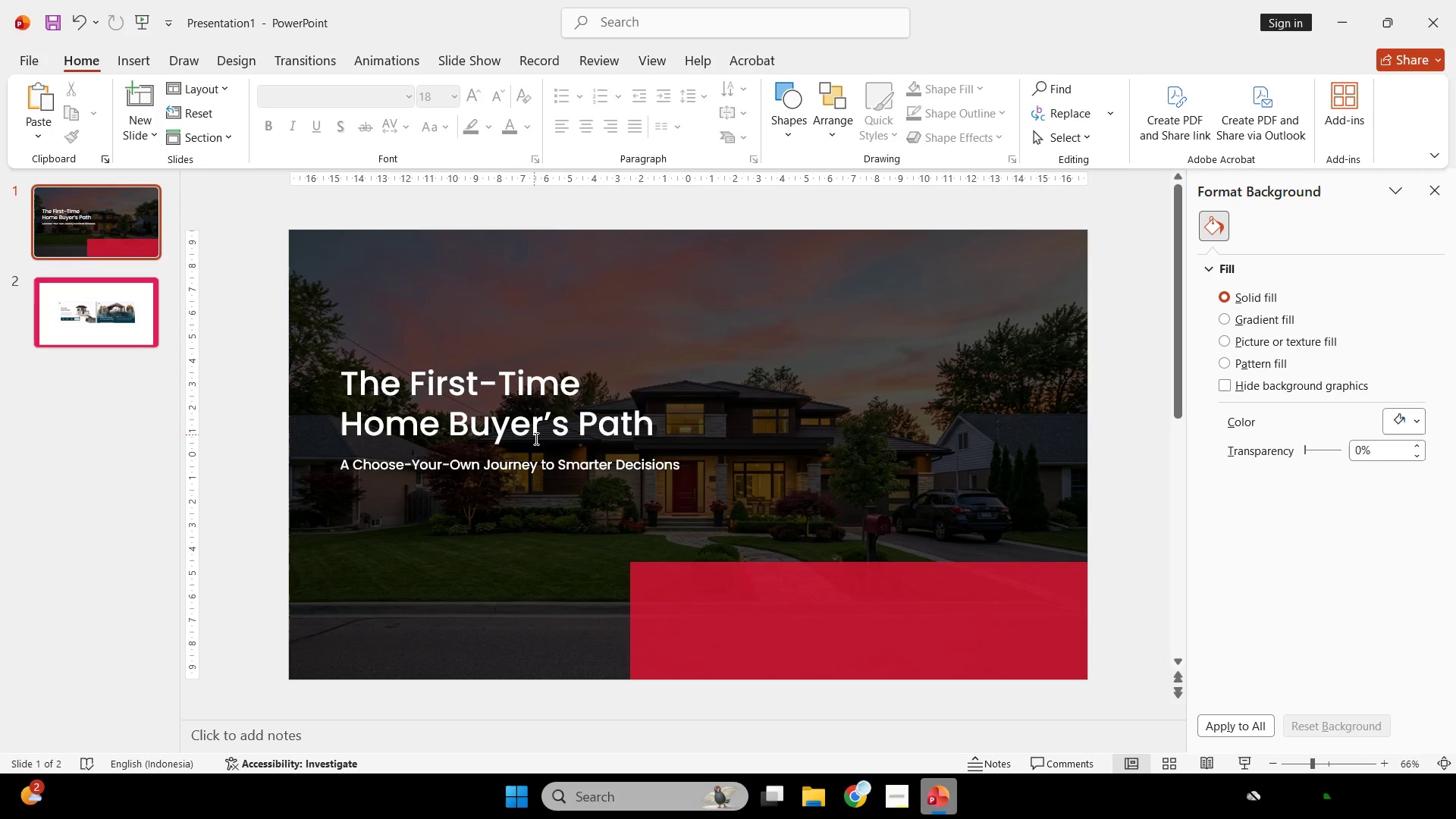 
left_click([538, 465])
 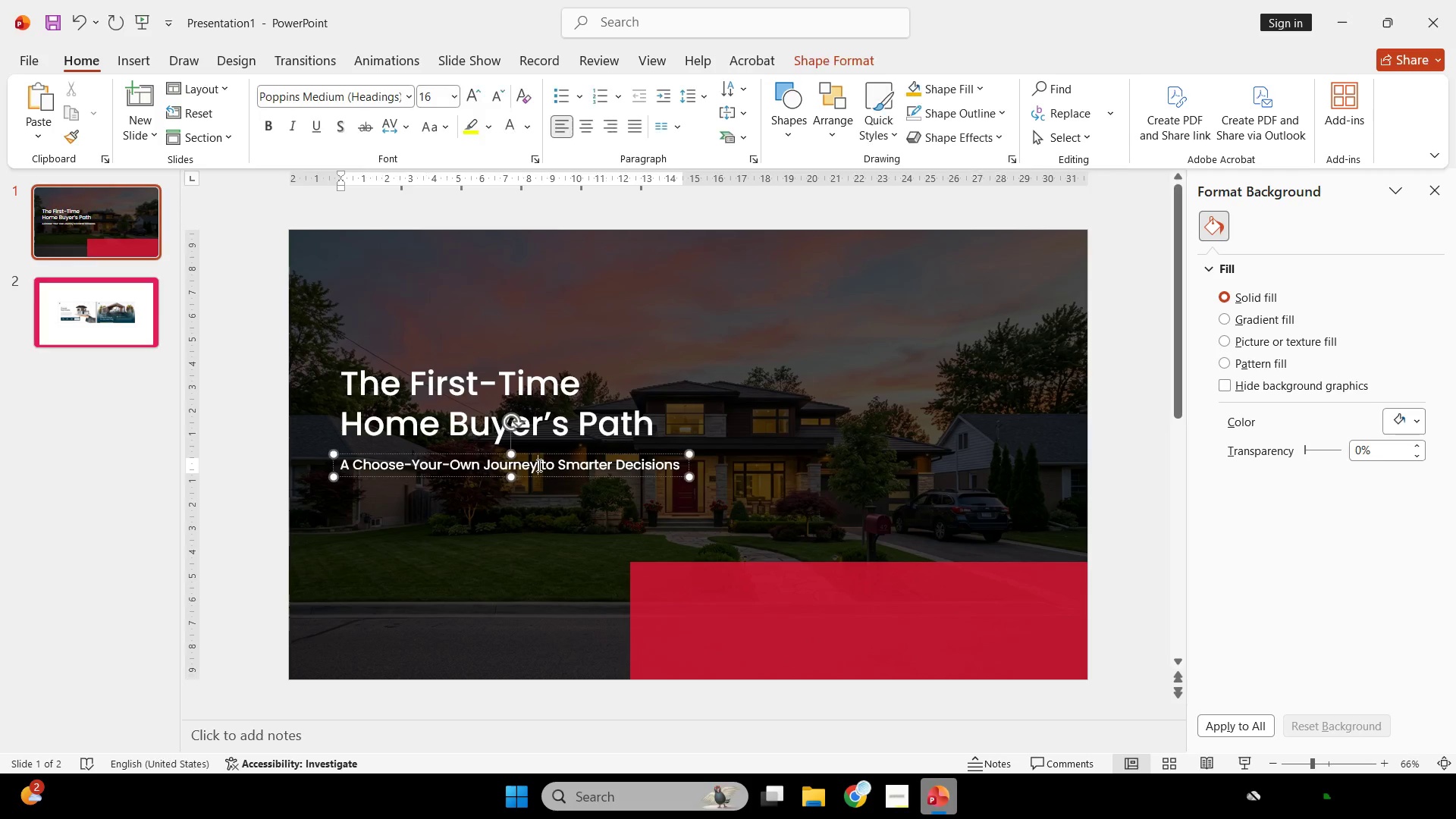 
hold_key(key=ControlLeft, duration=1.0)
hold_key(key=ShiftLeft, duration=0.95)
left_click_drag(start_coordinate=[585, 453], to_coordinate=[571, 585])
 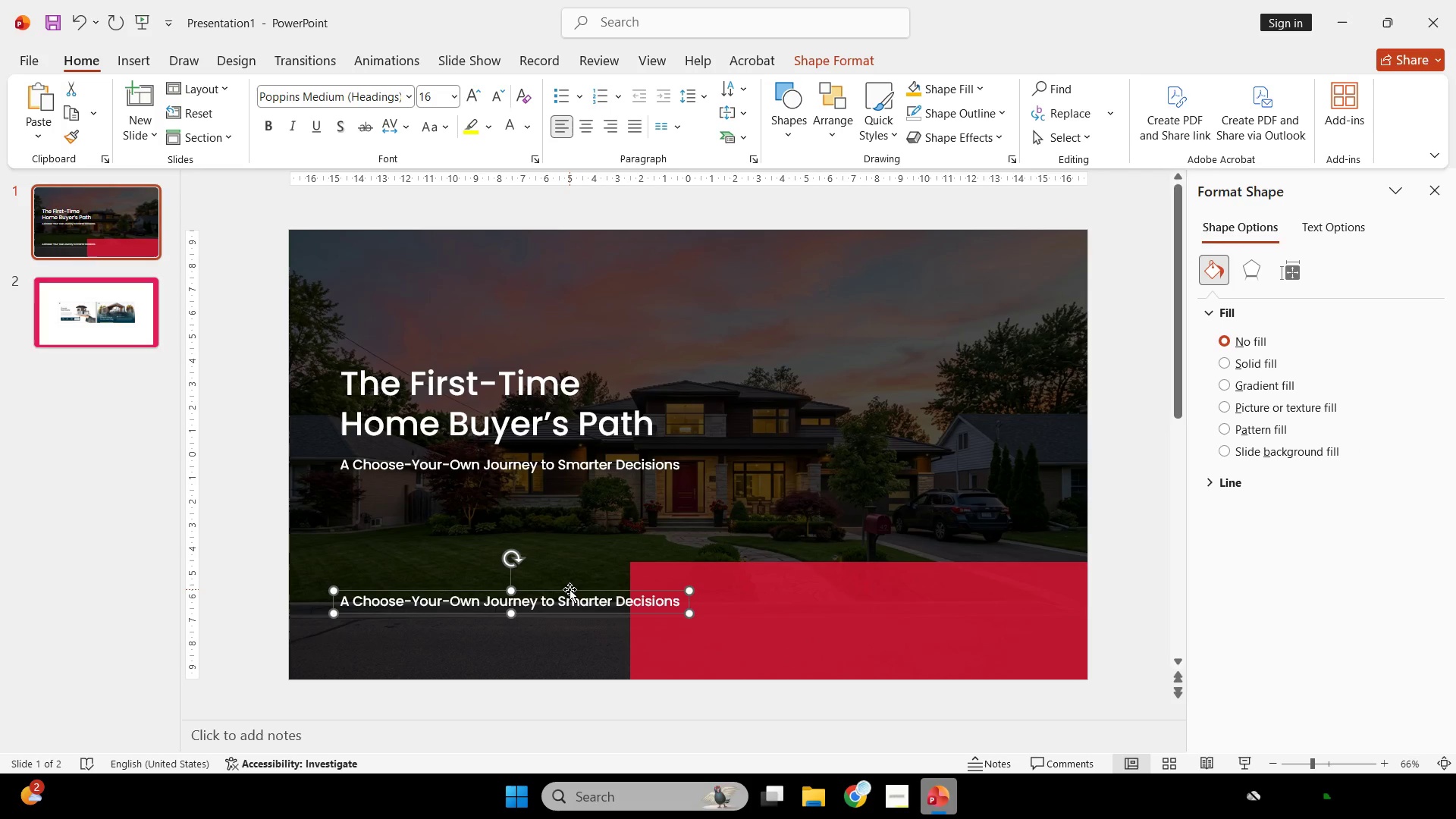 
left_click_drag(start_coordinate=[570, 589], to_coordinate=[883, 602])
 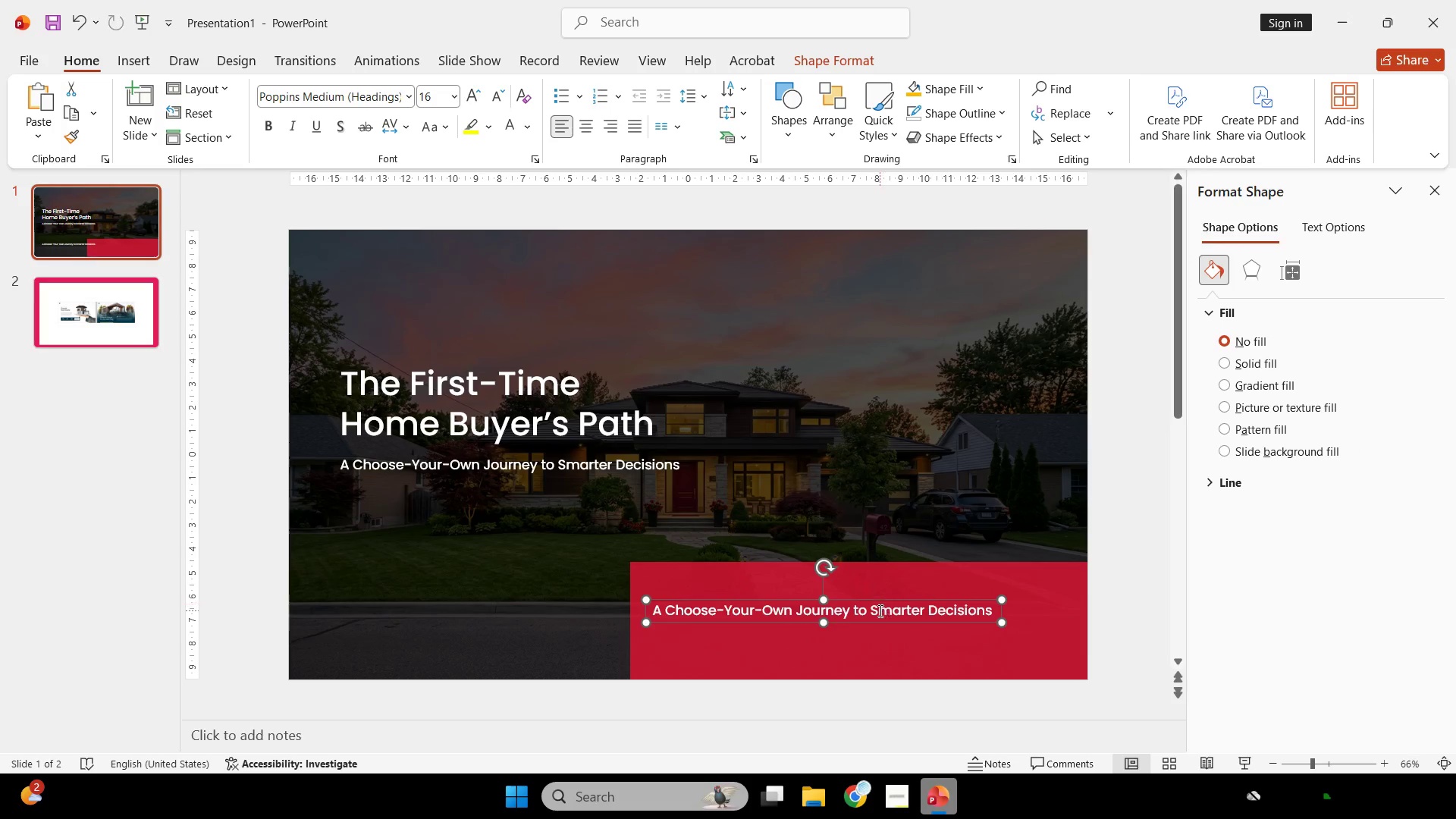 
left_click([879, 610])
 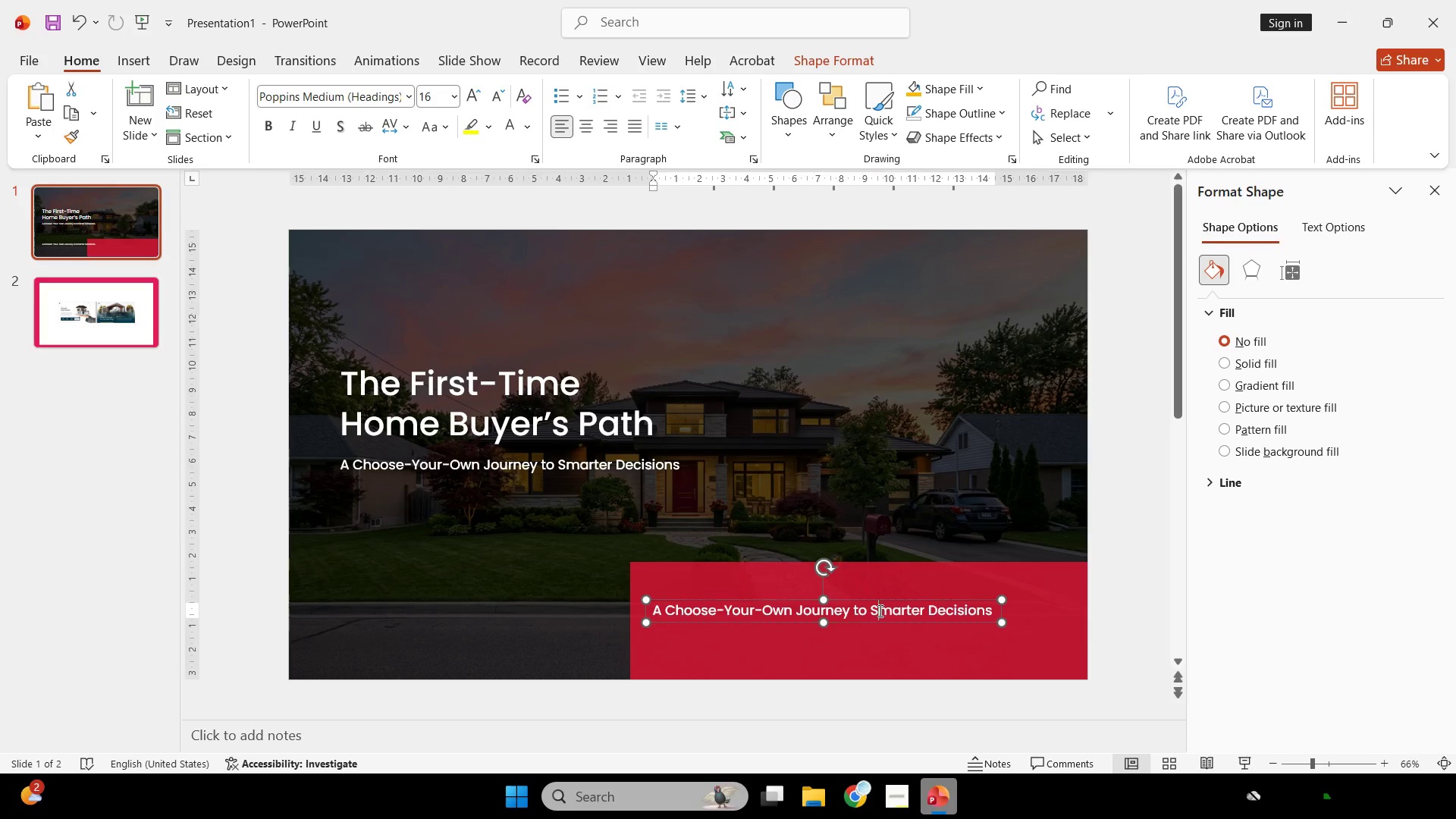 
key(Control+ControlLeft)
 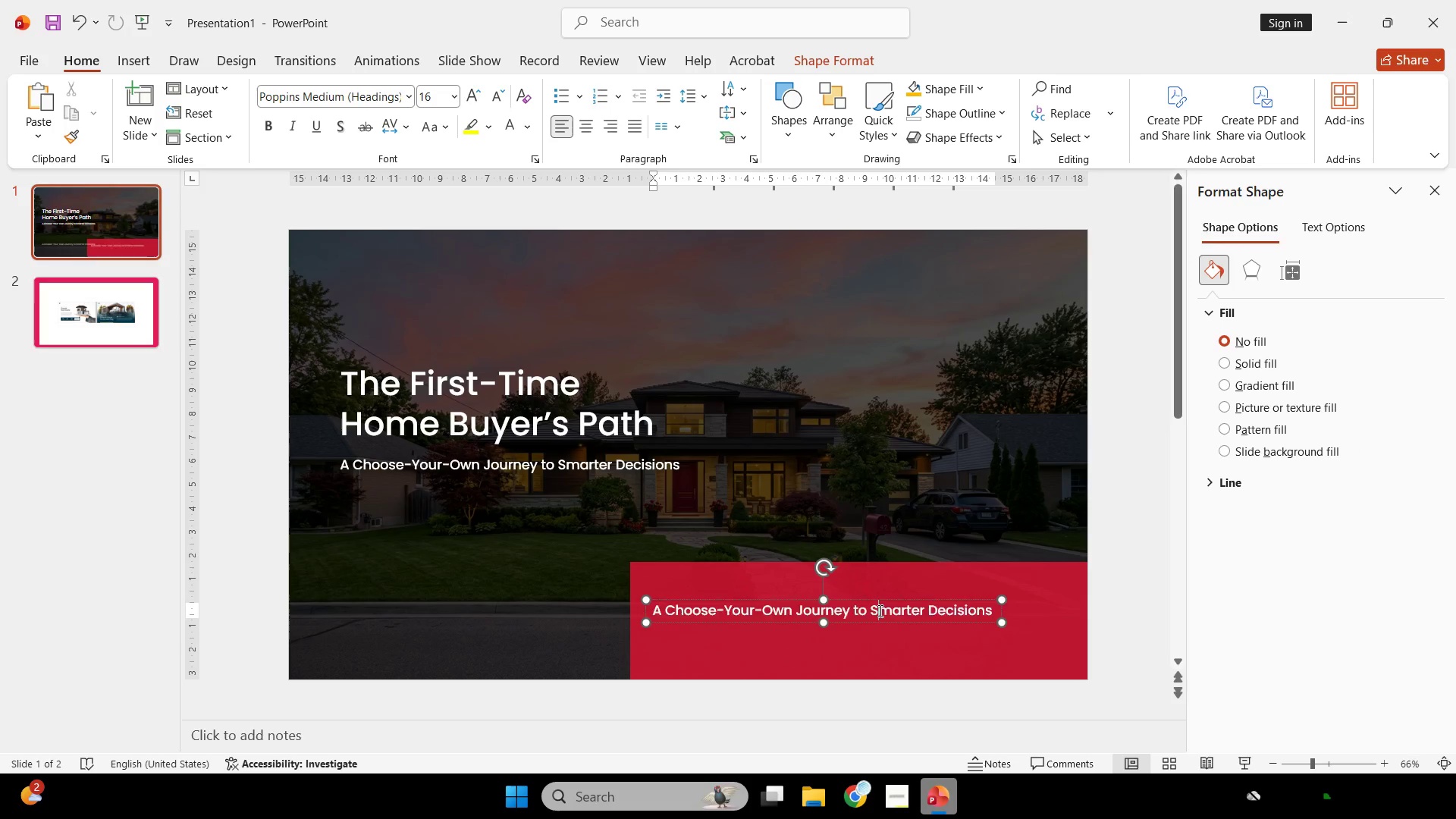 
key(Control+A)
 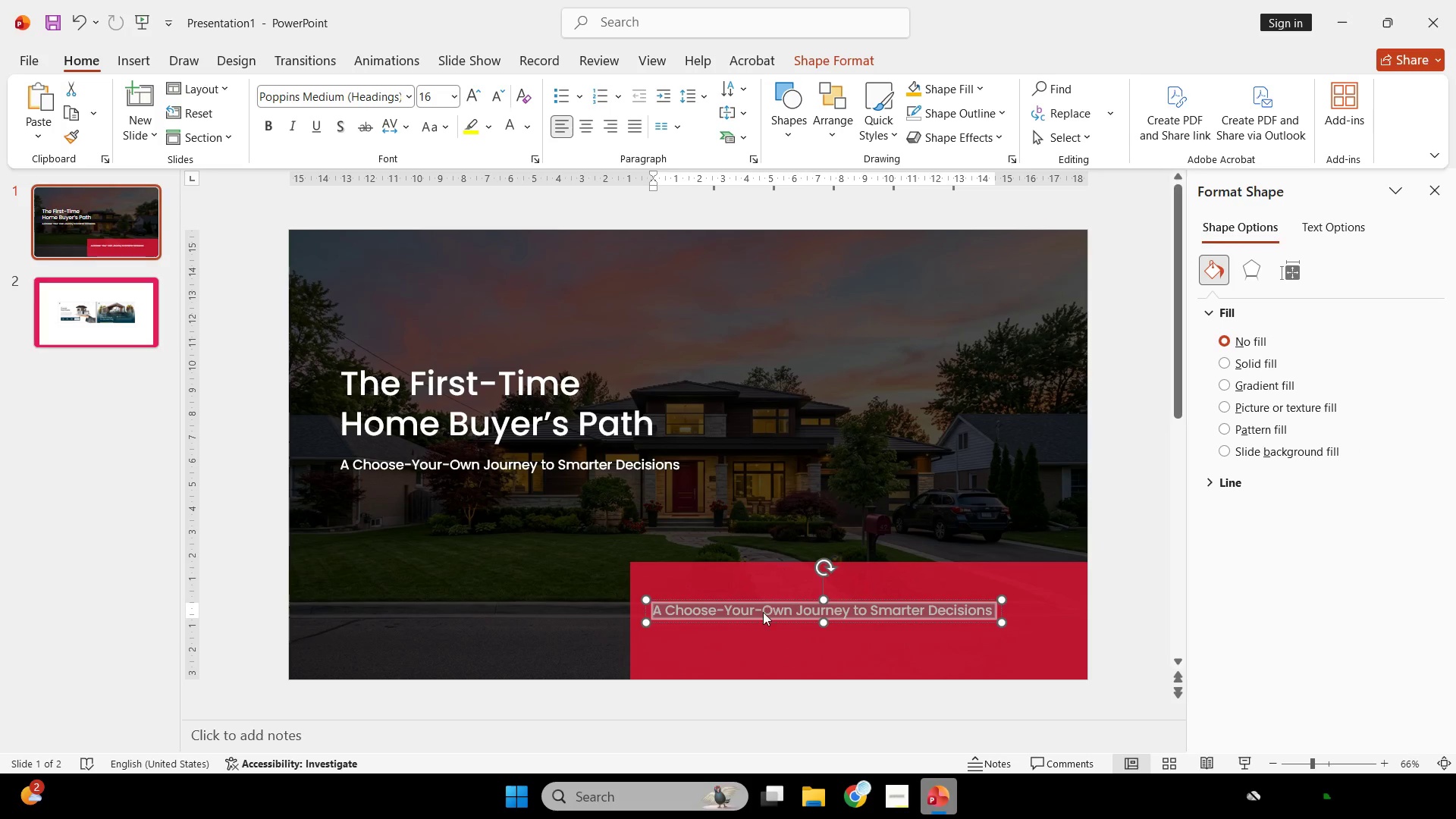 
right_click([761, 611])
 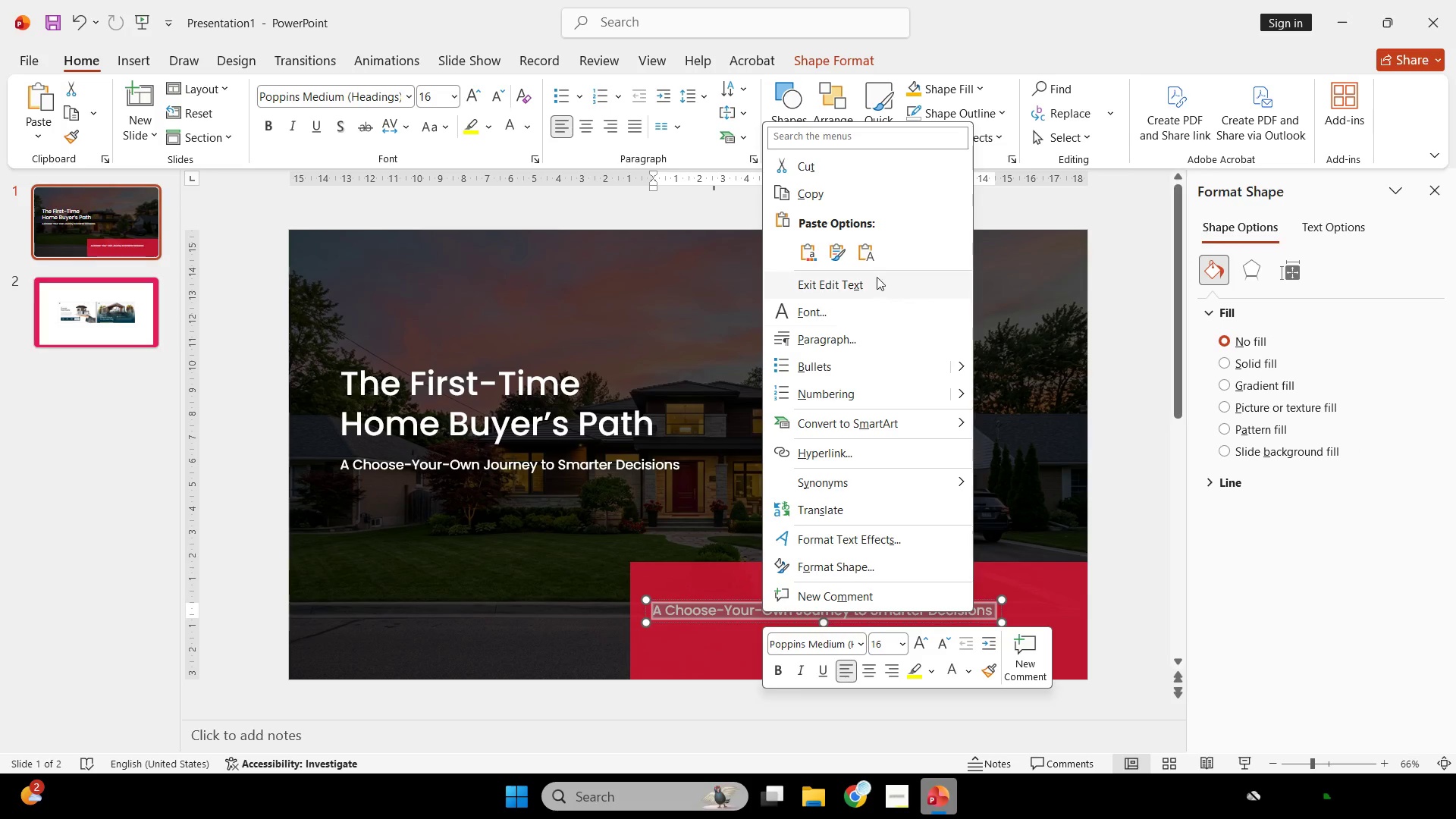 
left_click([875, 253])
 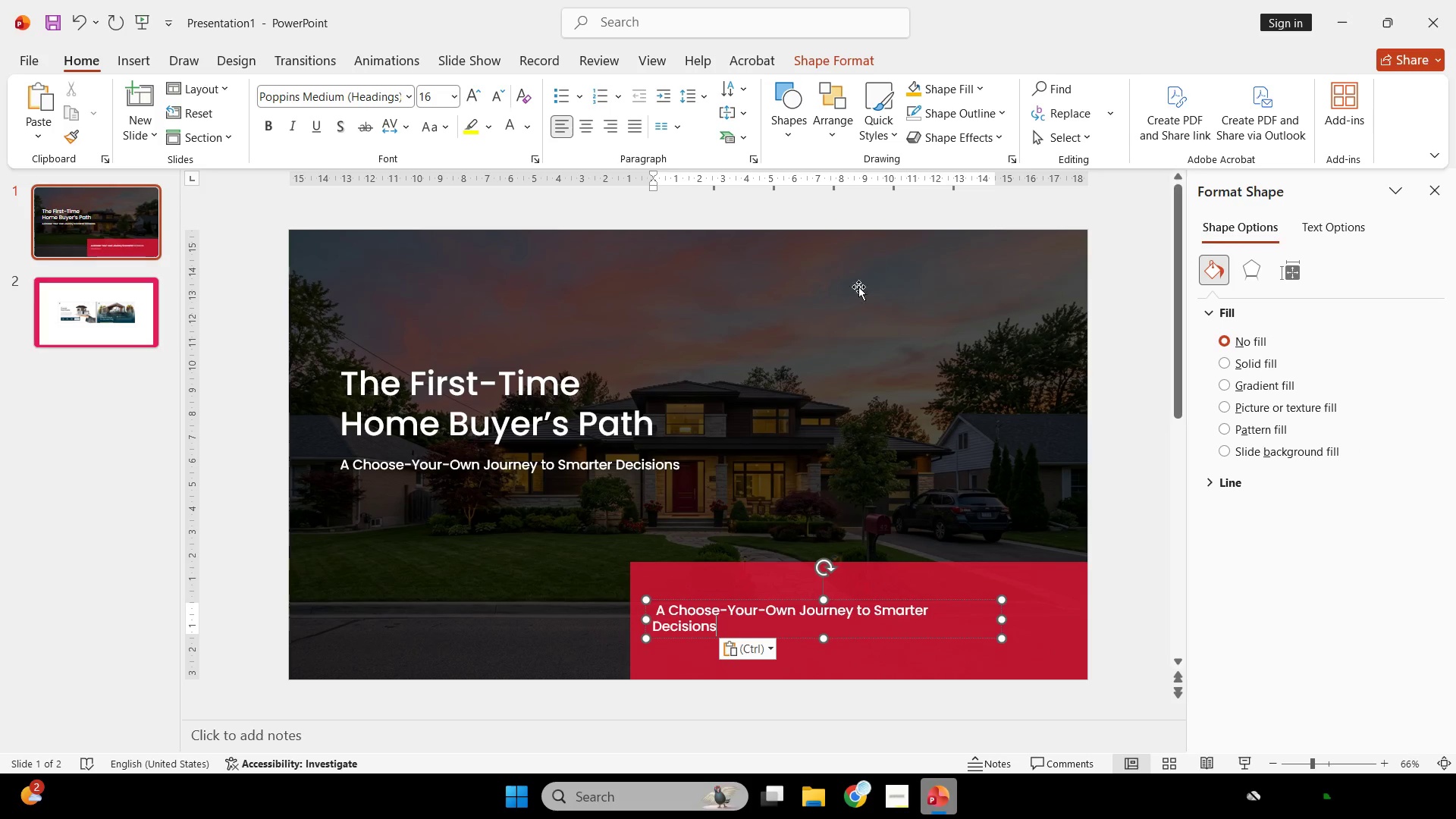 
key(Control+A)
 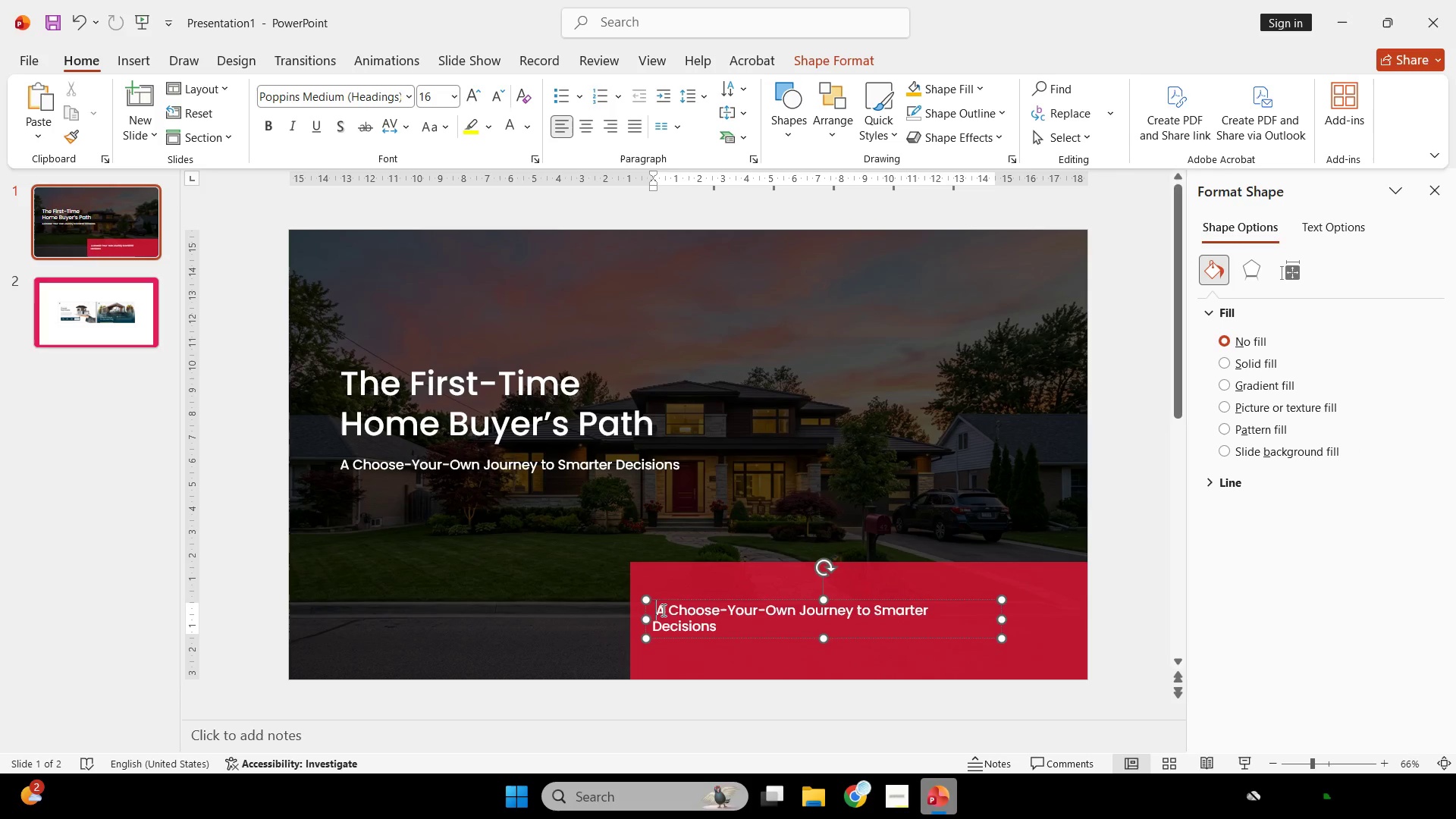 
key(Backspace)
 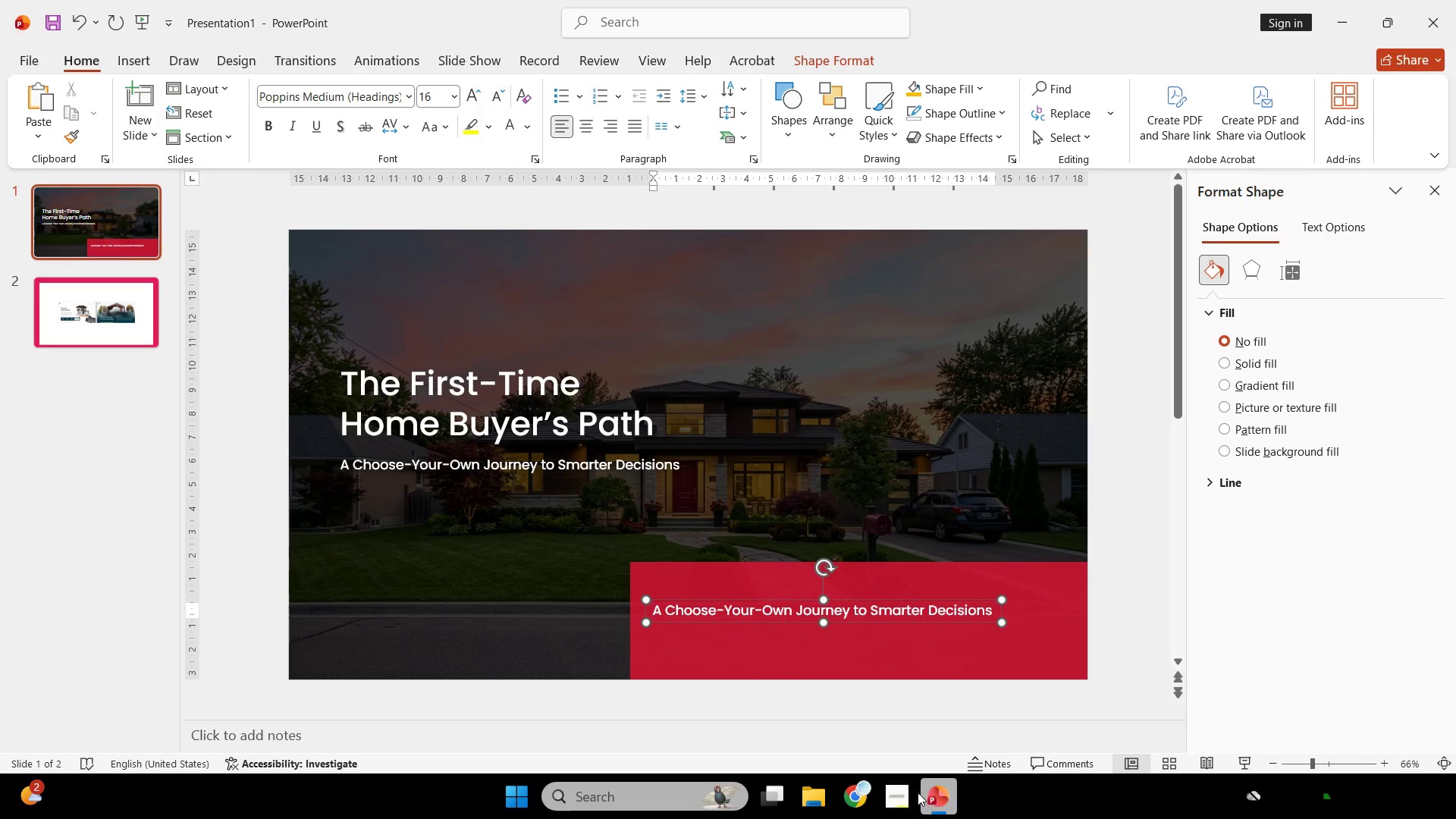 
left_click([934, 799])
 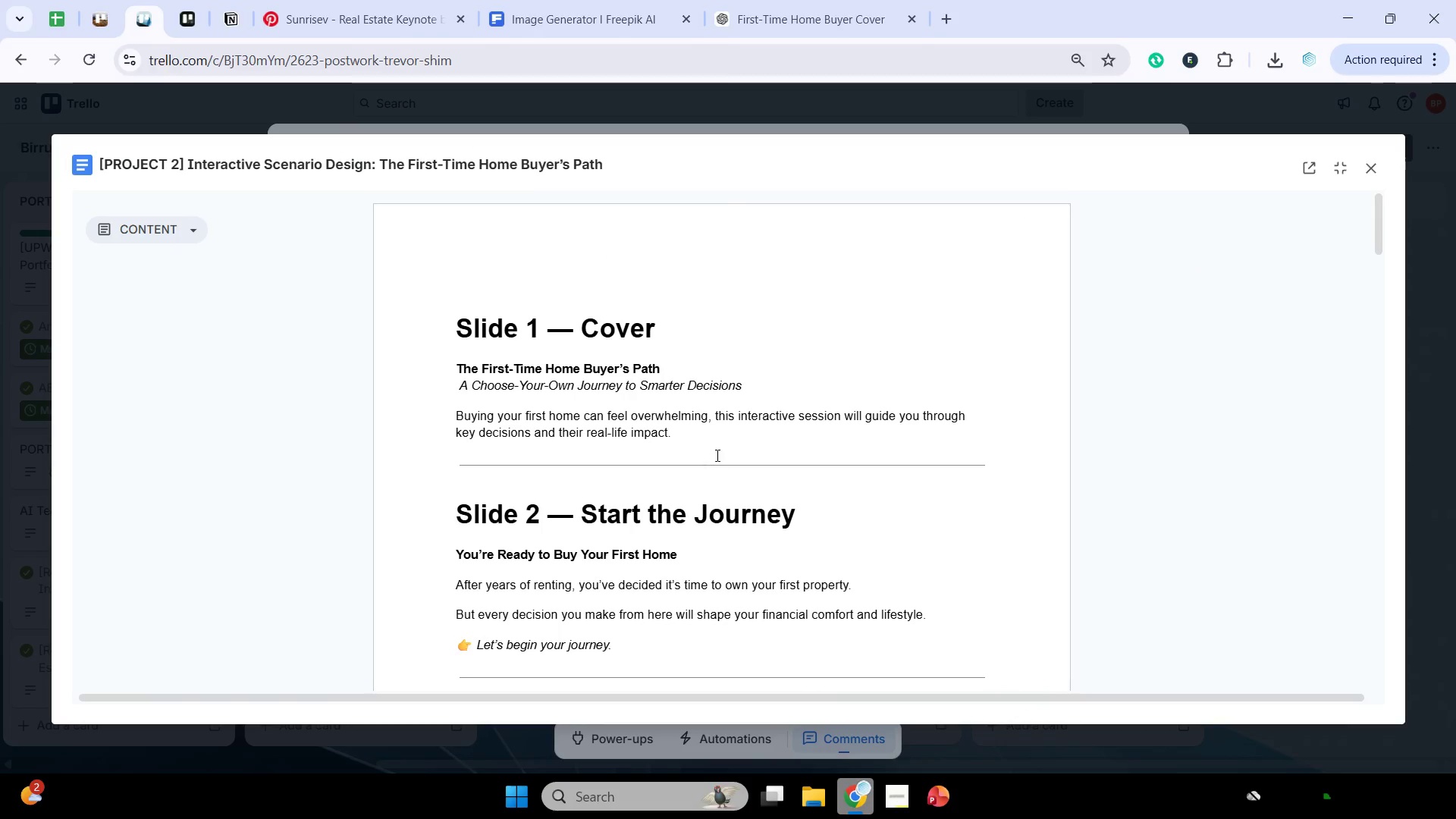 
left_click_drag(start_coordinate=[714, 437], to_coordinate=[427, 416])
 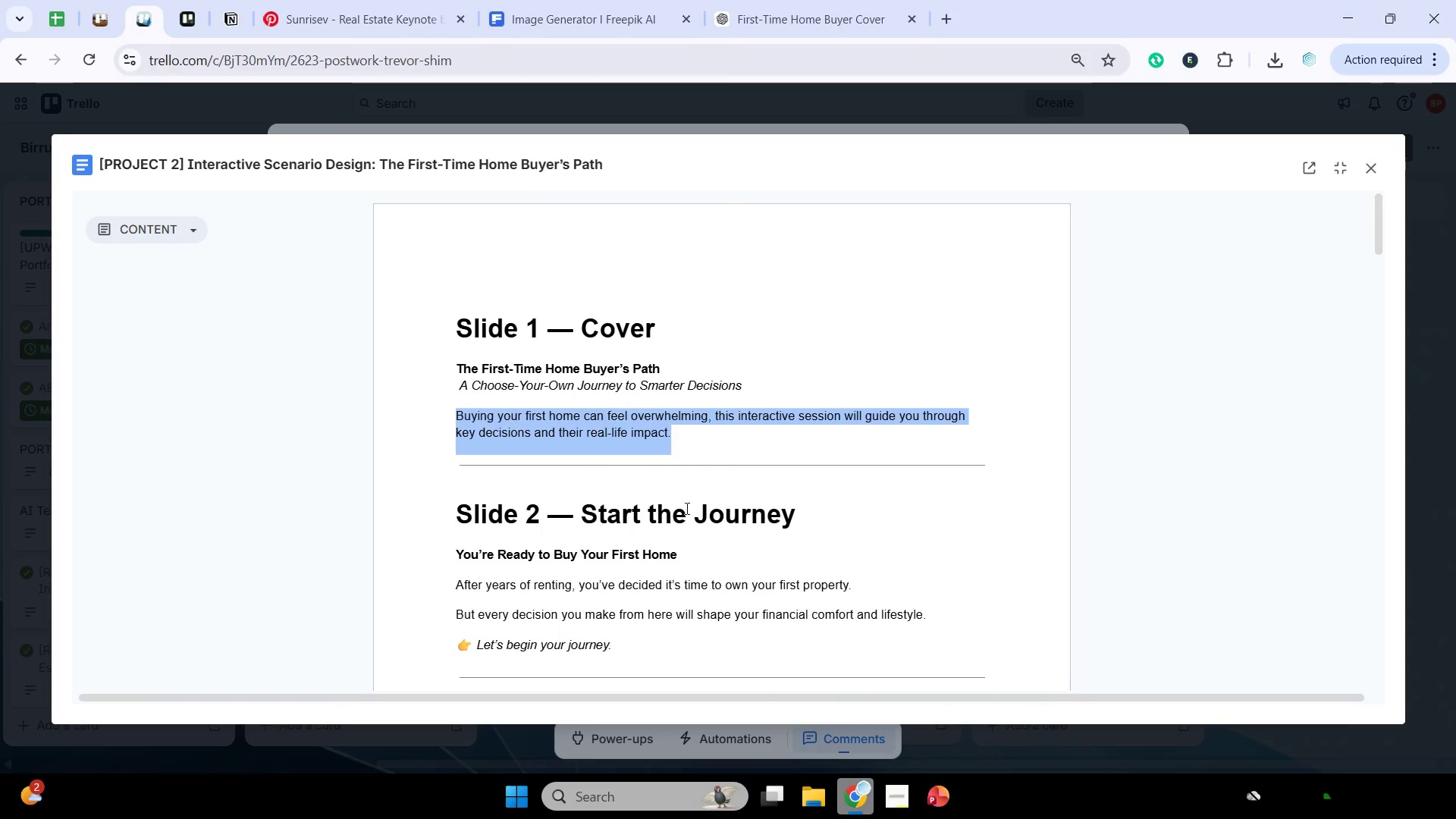 
key(Control+C)
 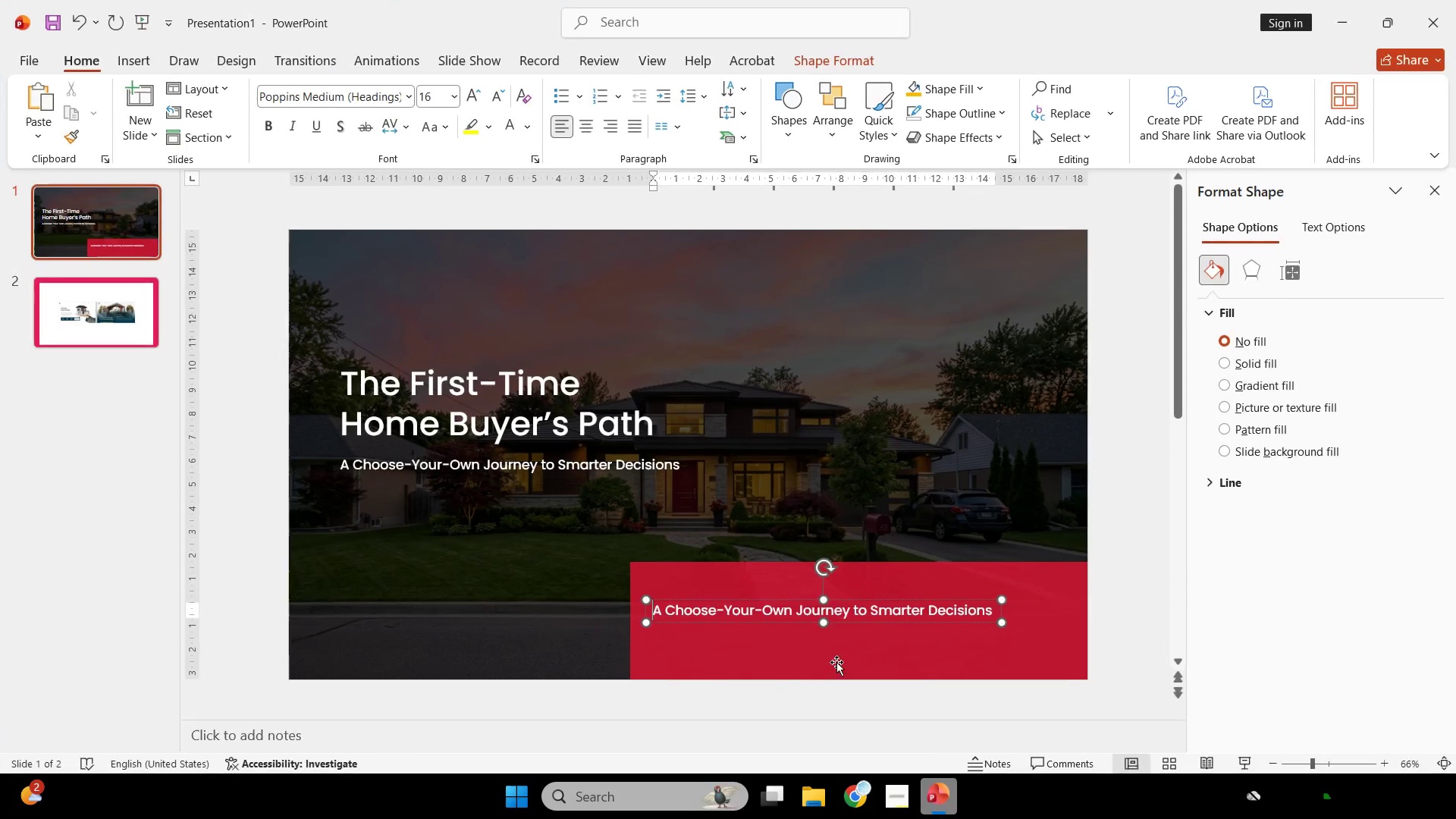 
left_click([827, 625])
 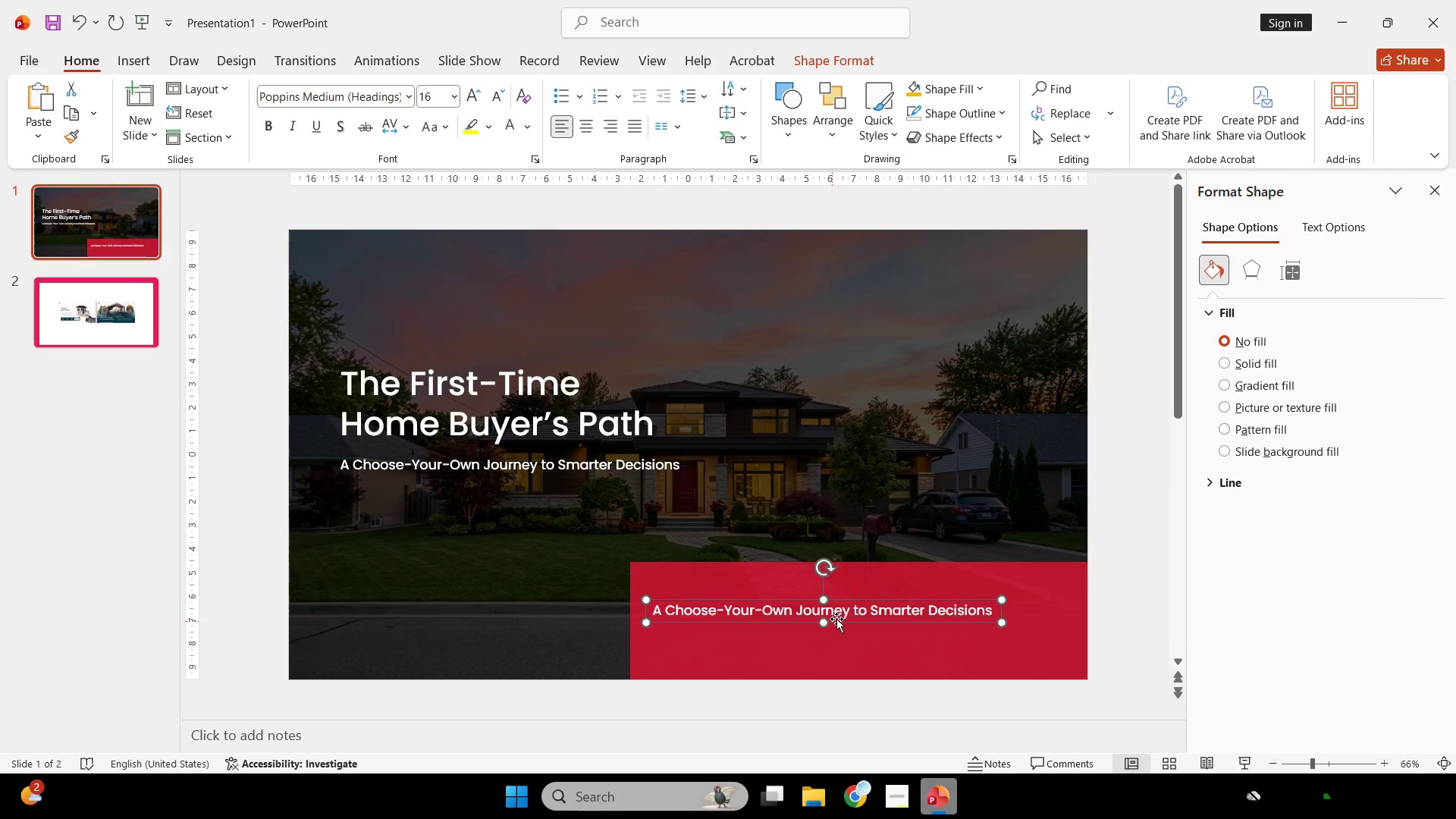 
key(Control+ControlLeft)
 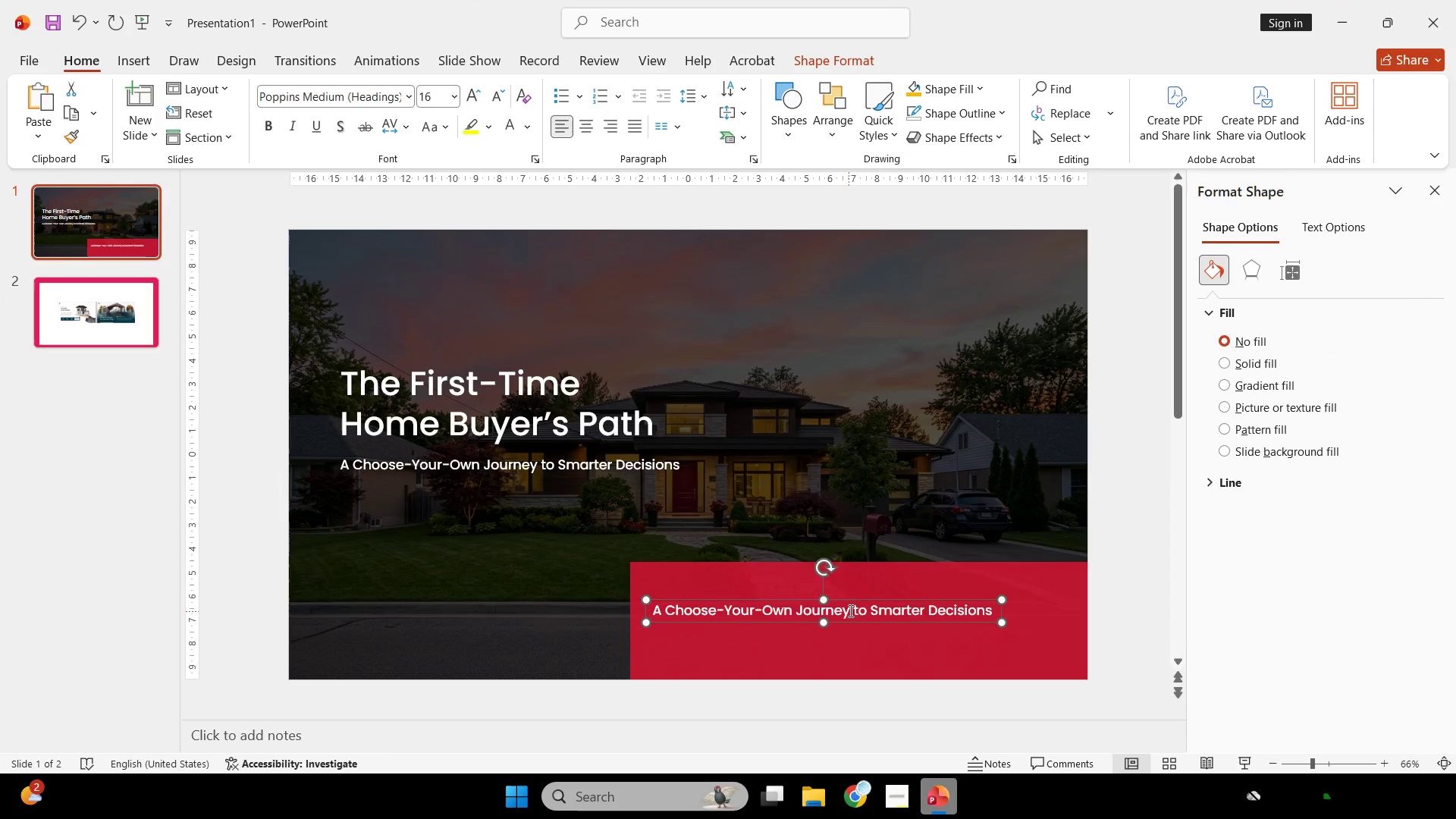 
key(Control+A)
 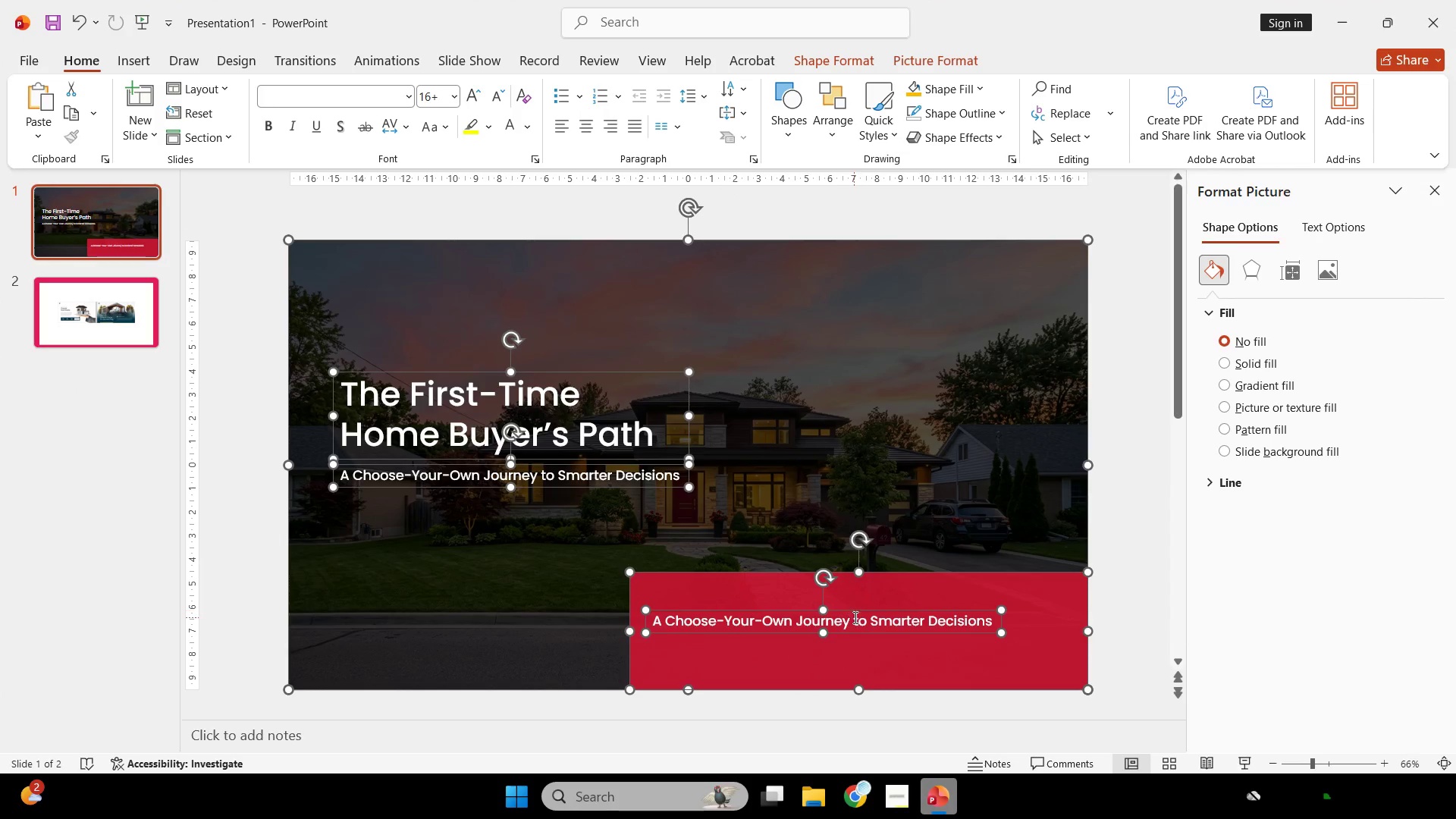 
double_click([854, 620])
 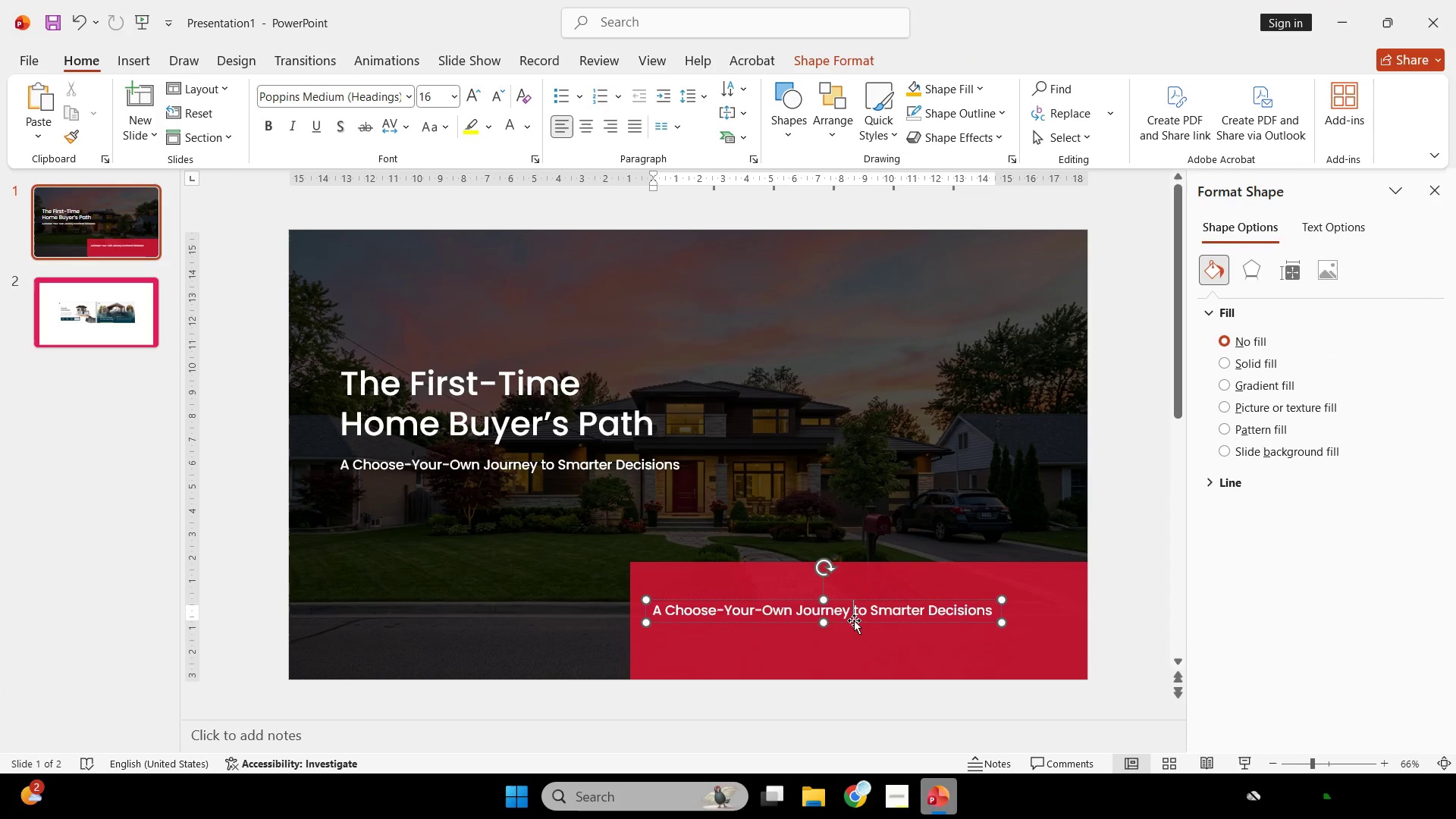 
key(Control+ControlLeft)
 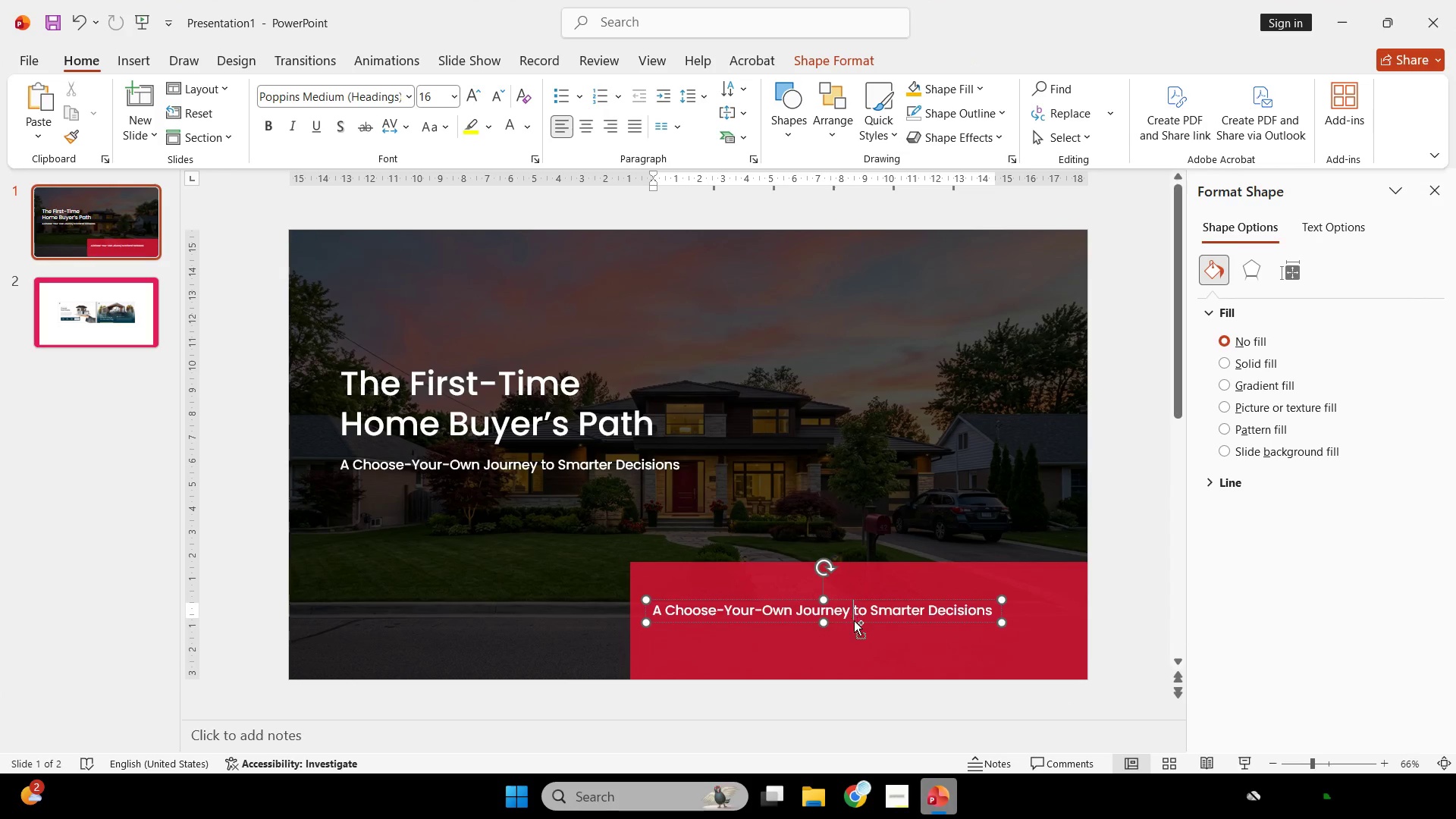 
key(Control+A)
 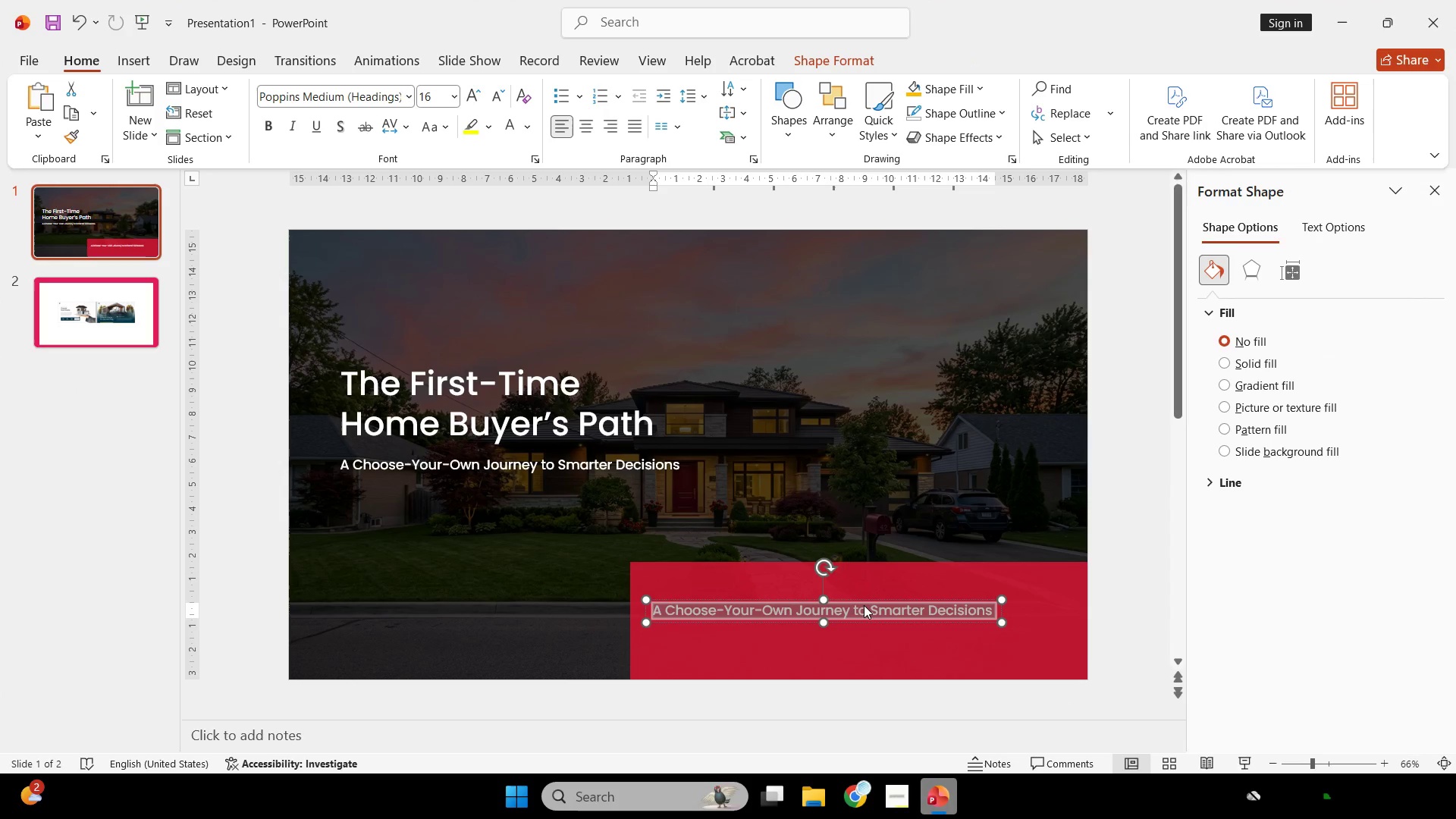 
right_click([864, 605])
 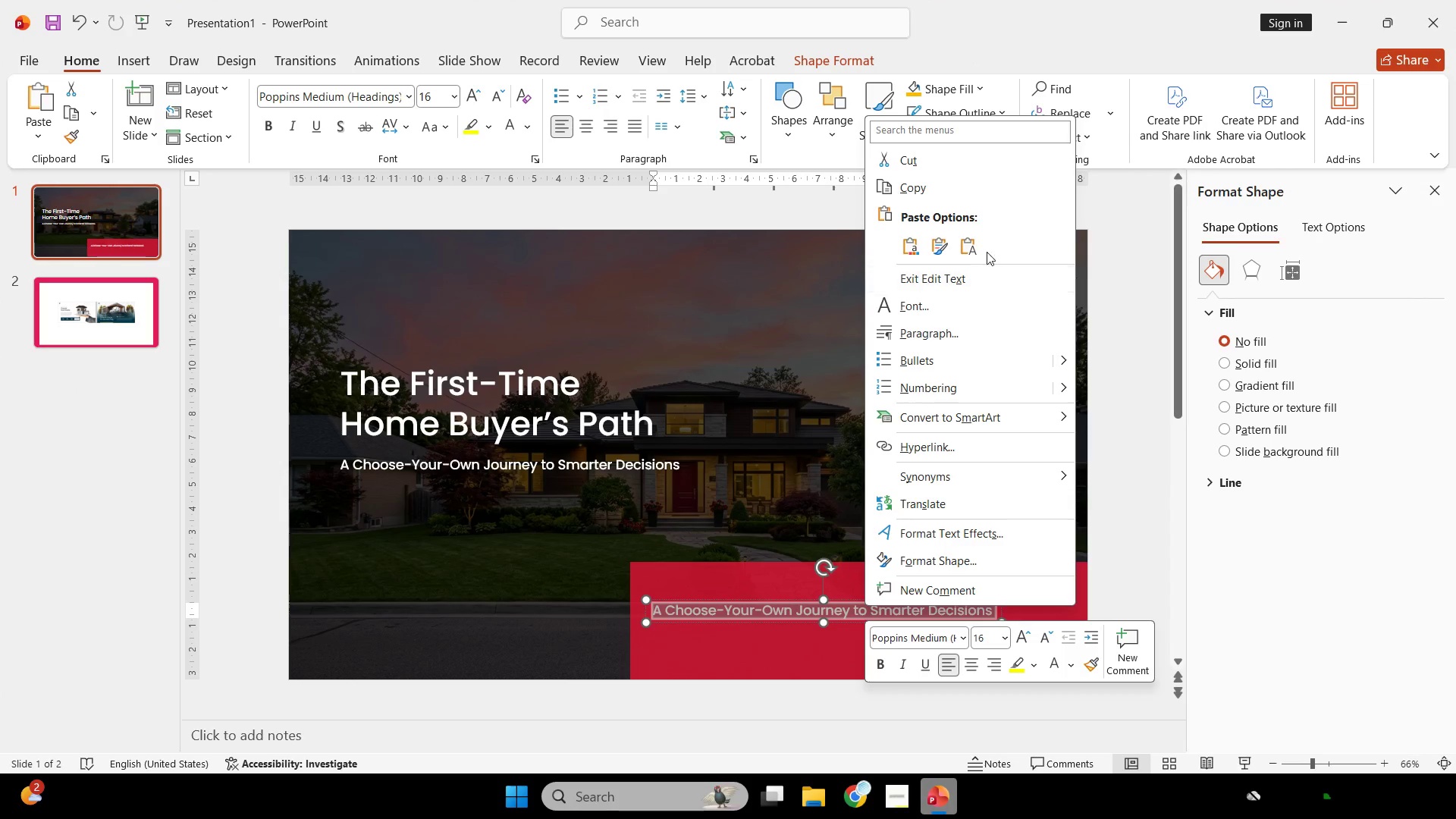 
left_click([969, 243])
 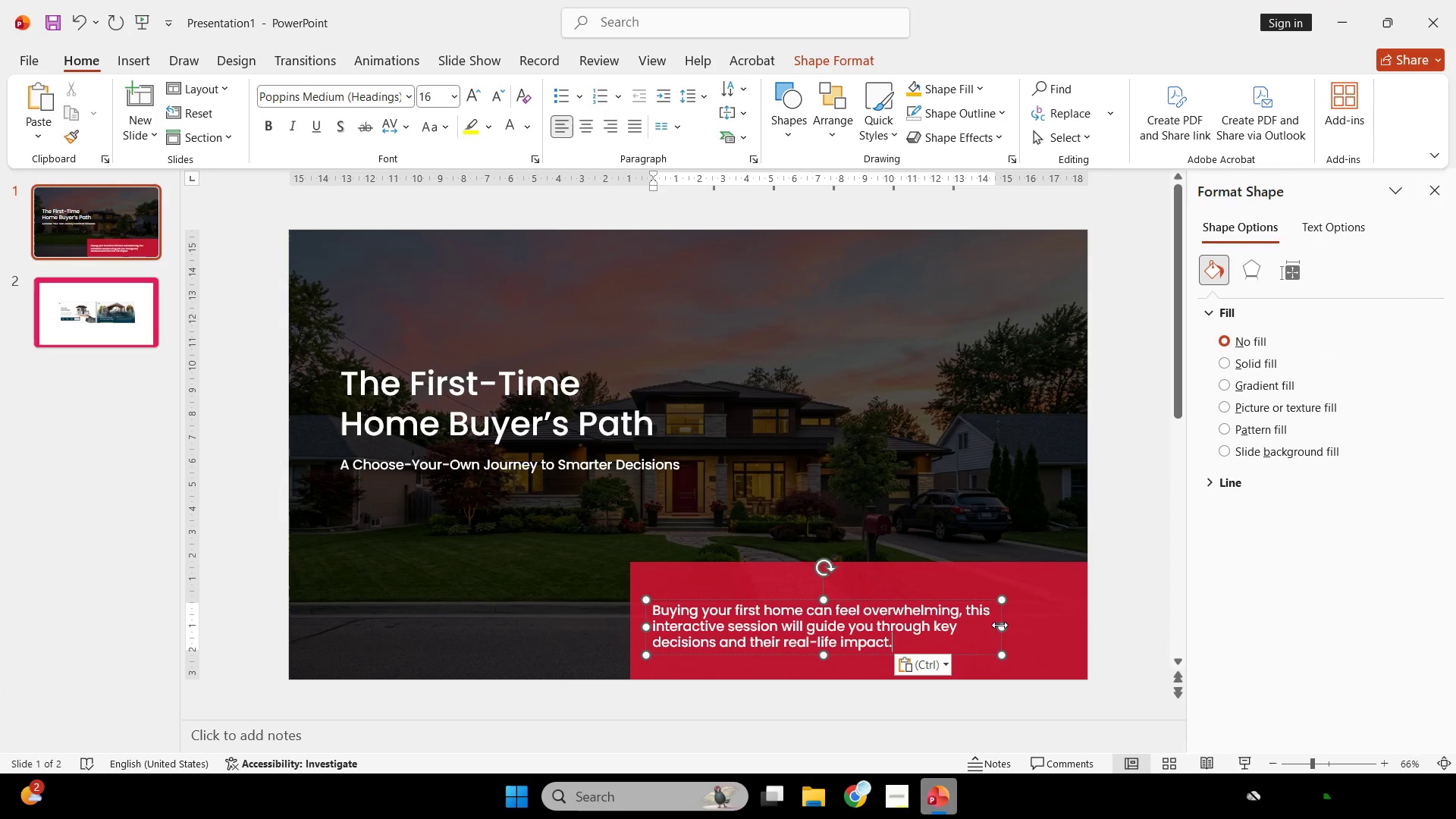 
left_click_drag(start_coordinate=[999, 626], to_coordinate=[1064, 631])
 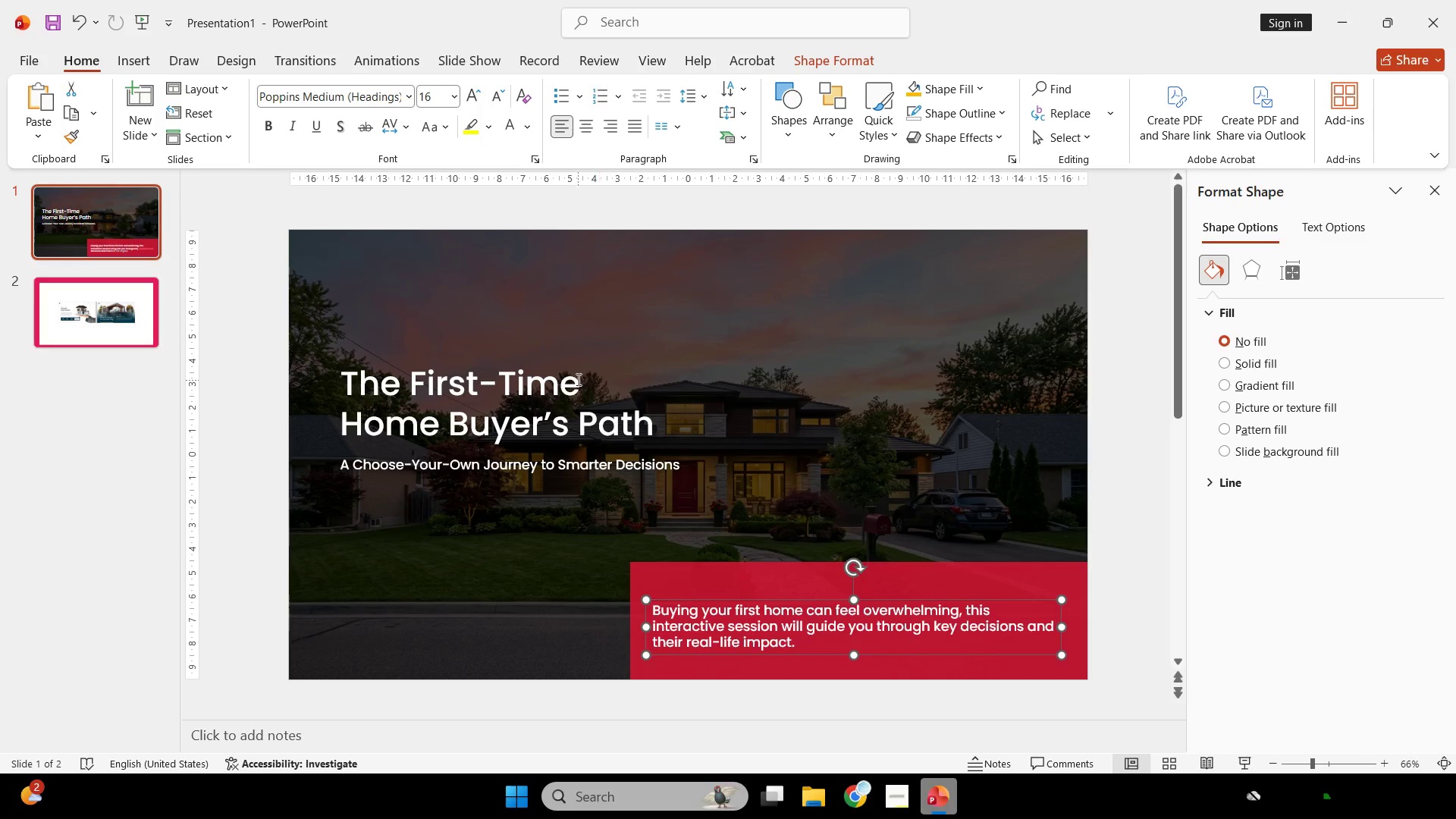 
left_click([577, 379])
 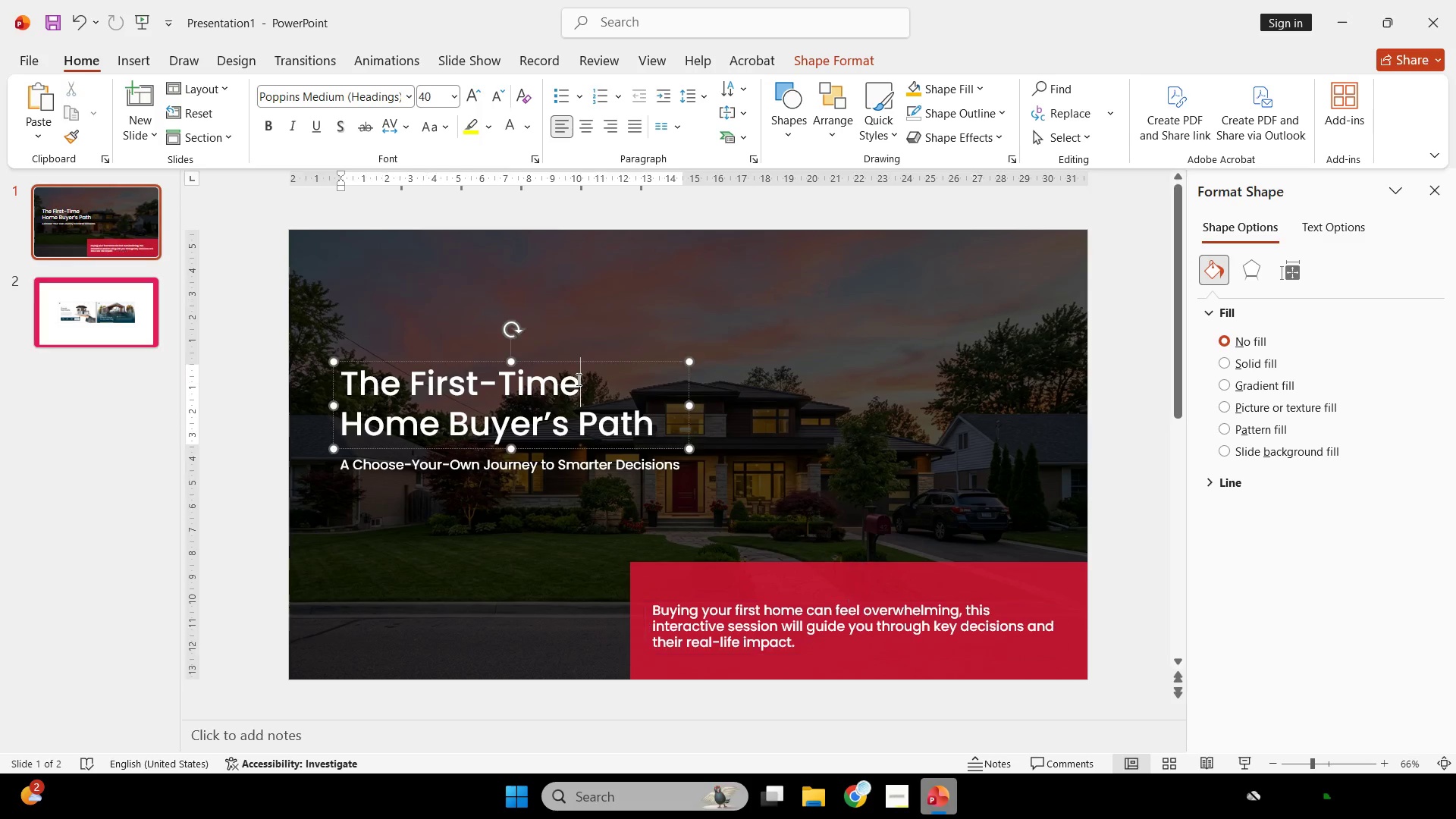 
key(Control+ControlLeft)
 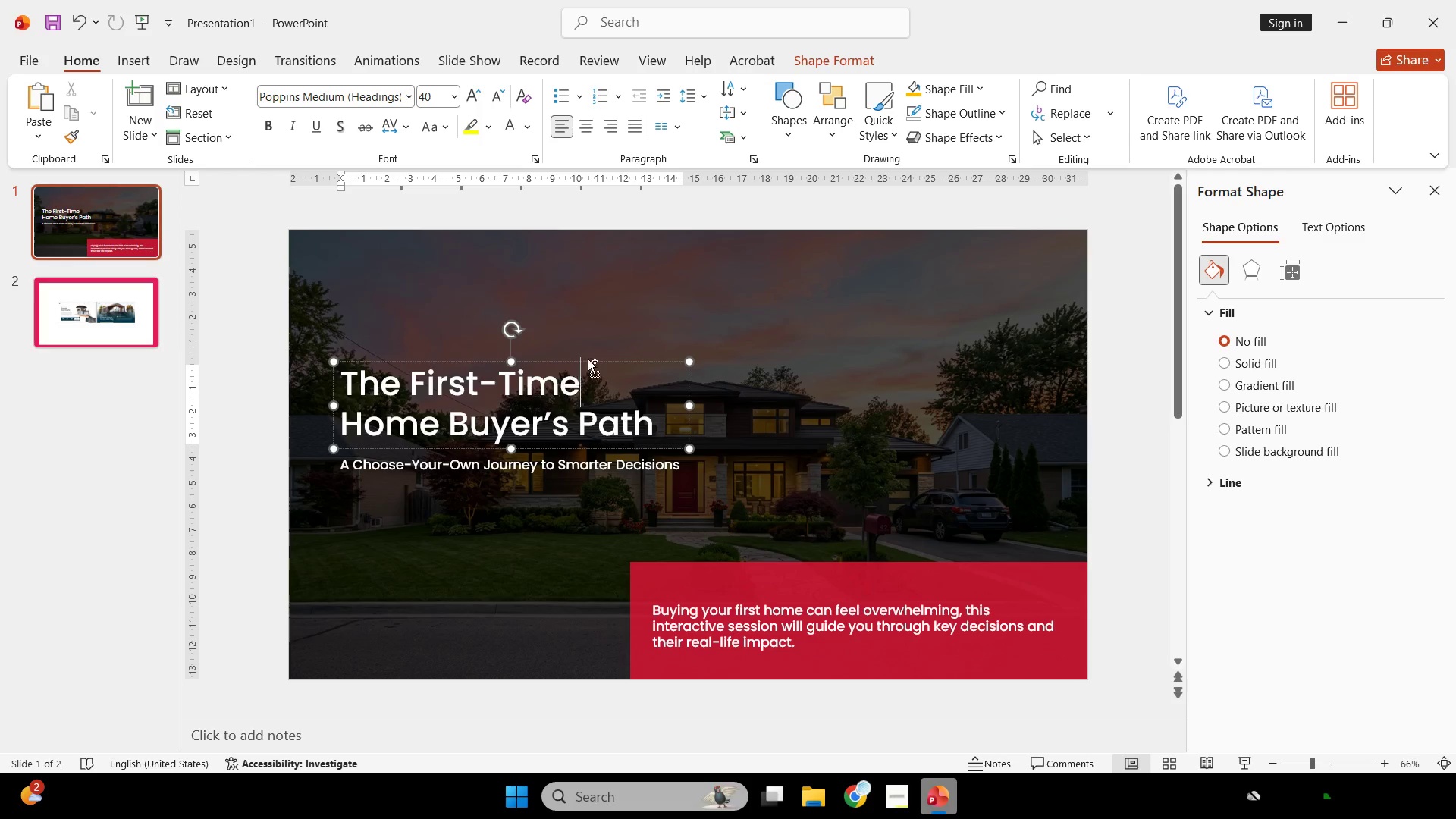 
key(Control+A)
 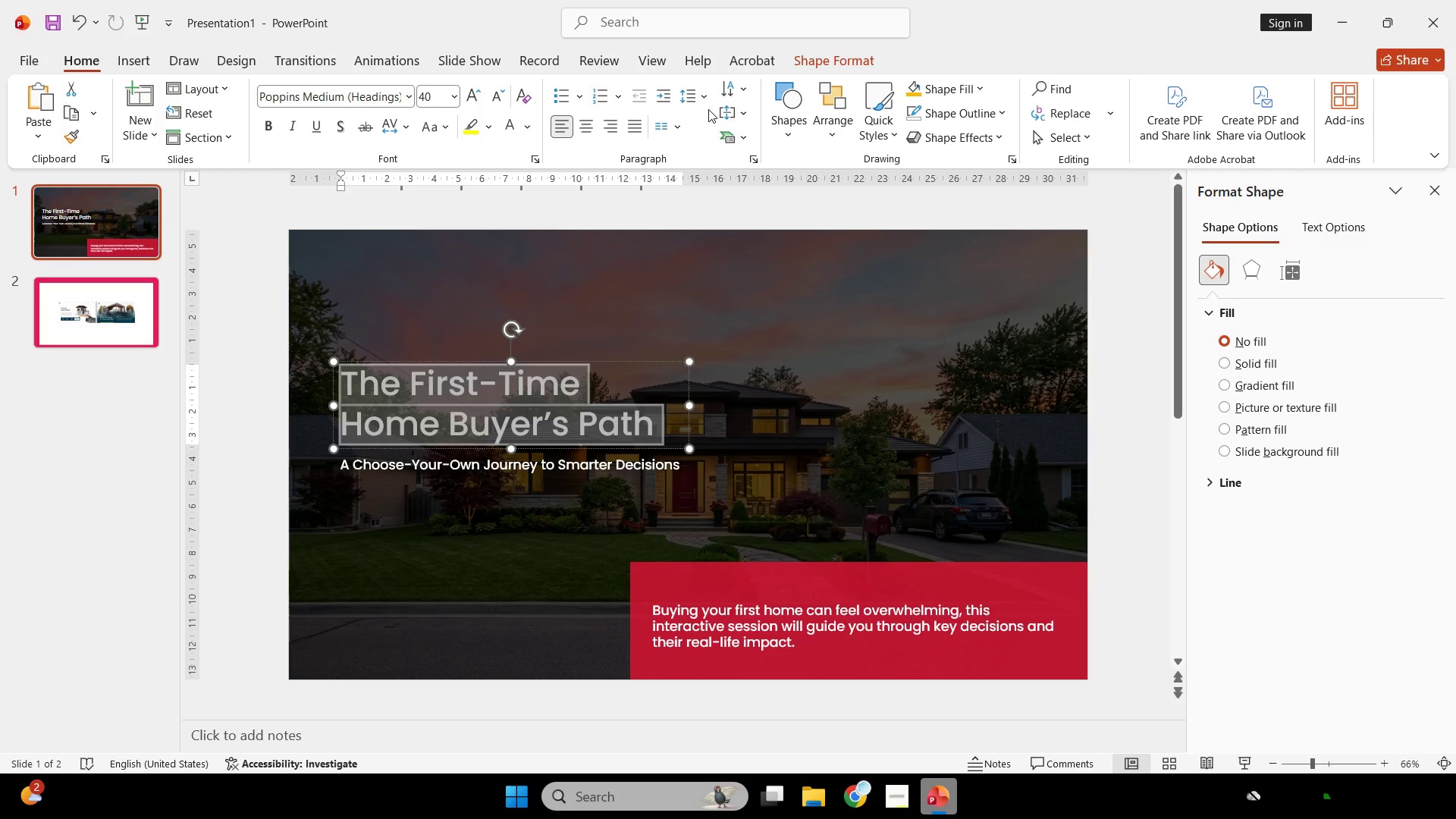 
left_click([709, 94])
 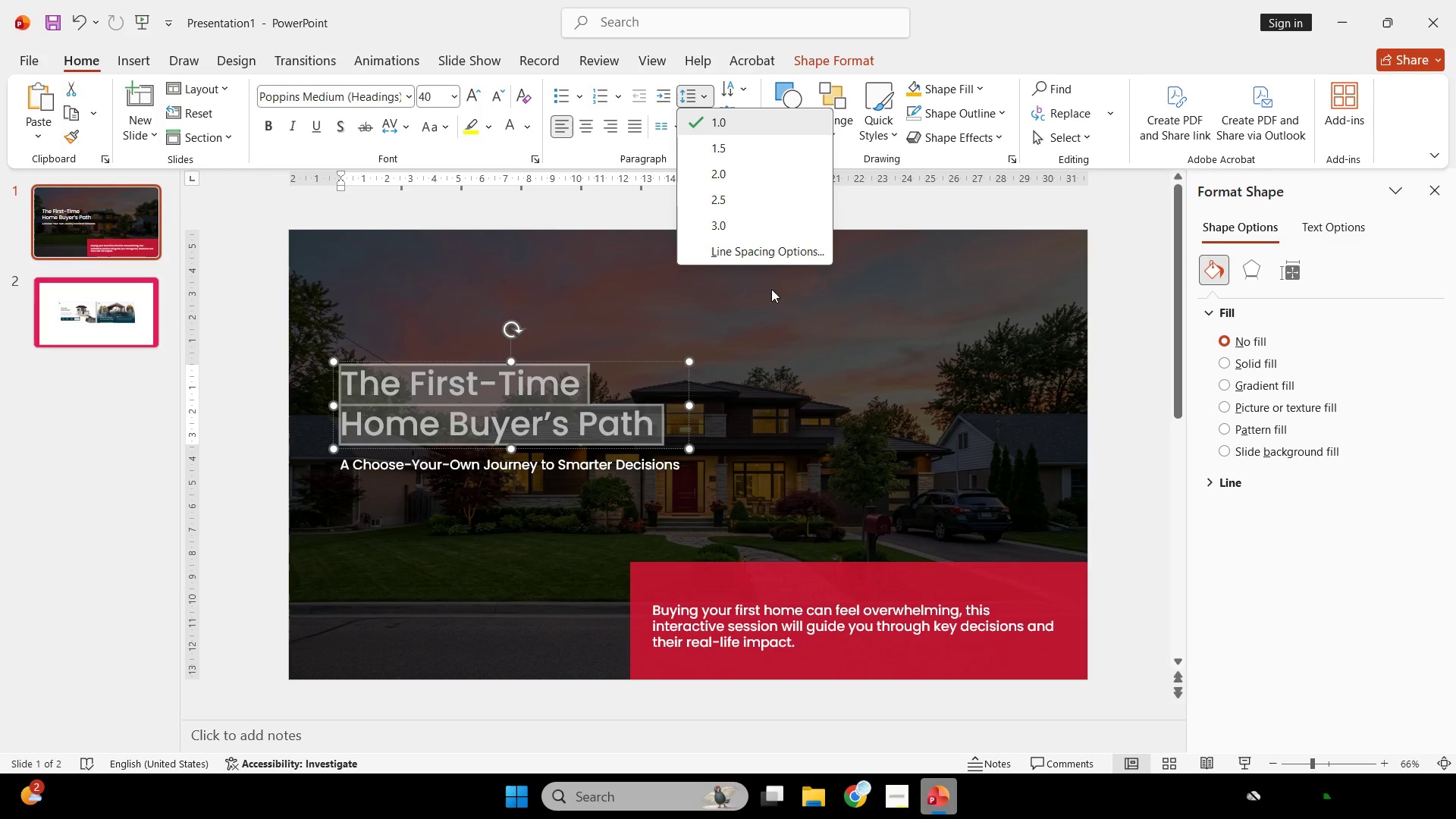 
left_click([772, 256])
 